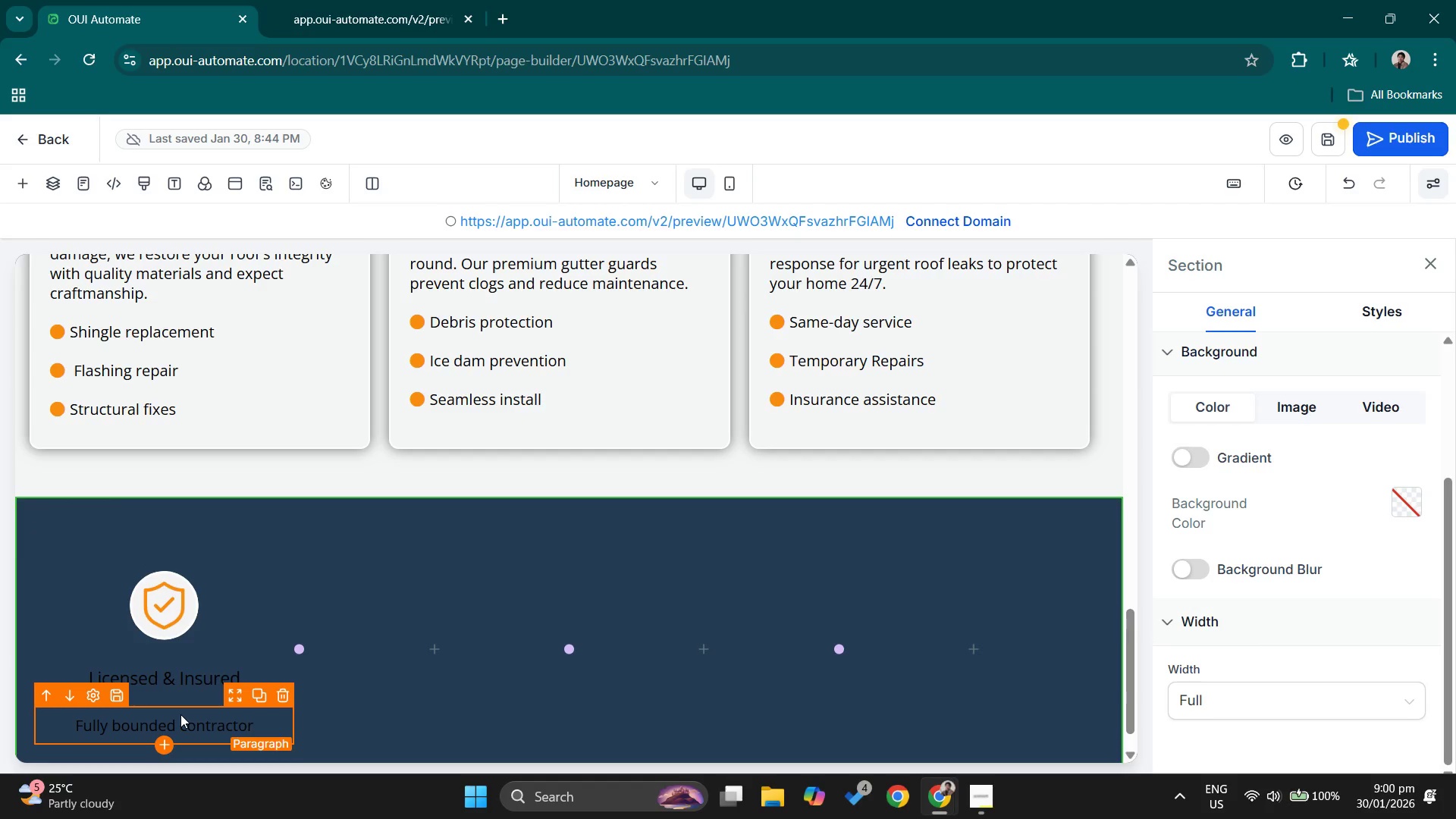 
left_click([180, 714])
 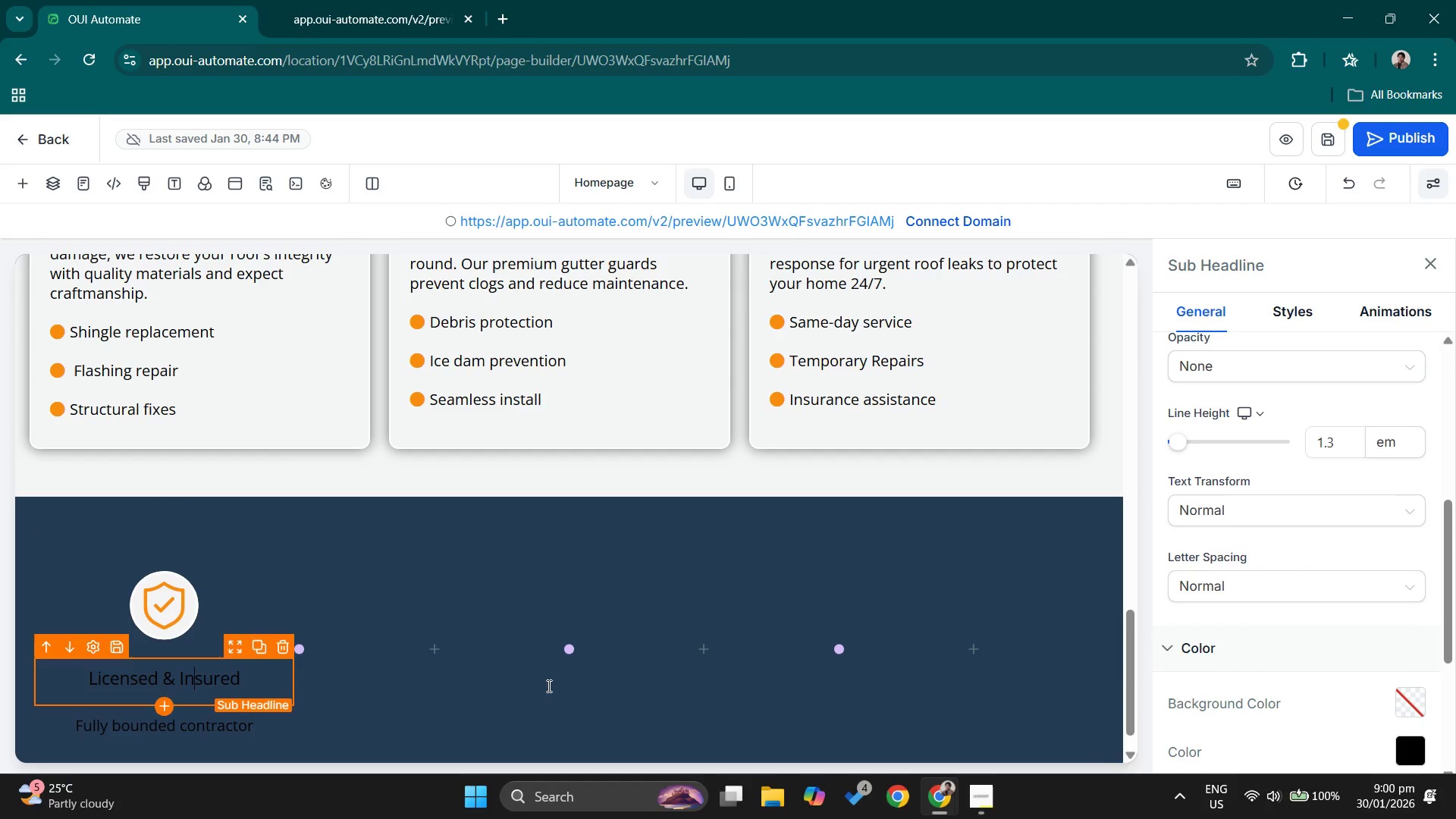 
scroll: coordinate [1372, 763], scroll_direction: down, amount: 1.0
 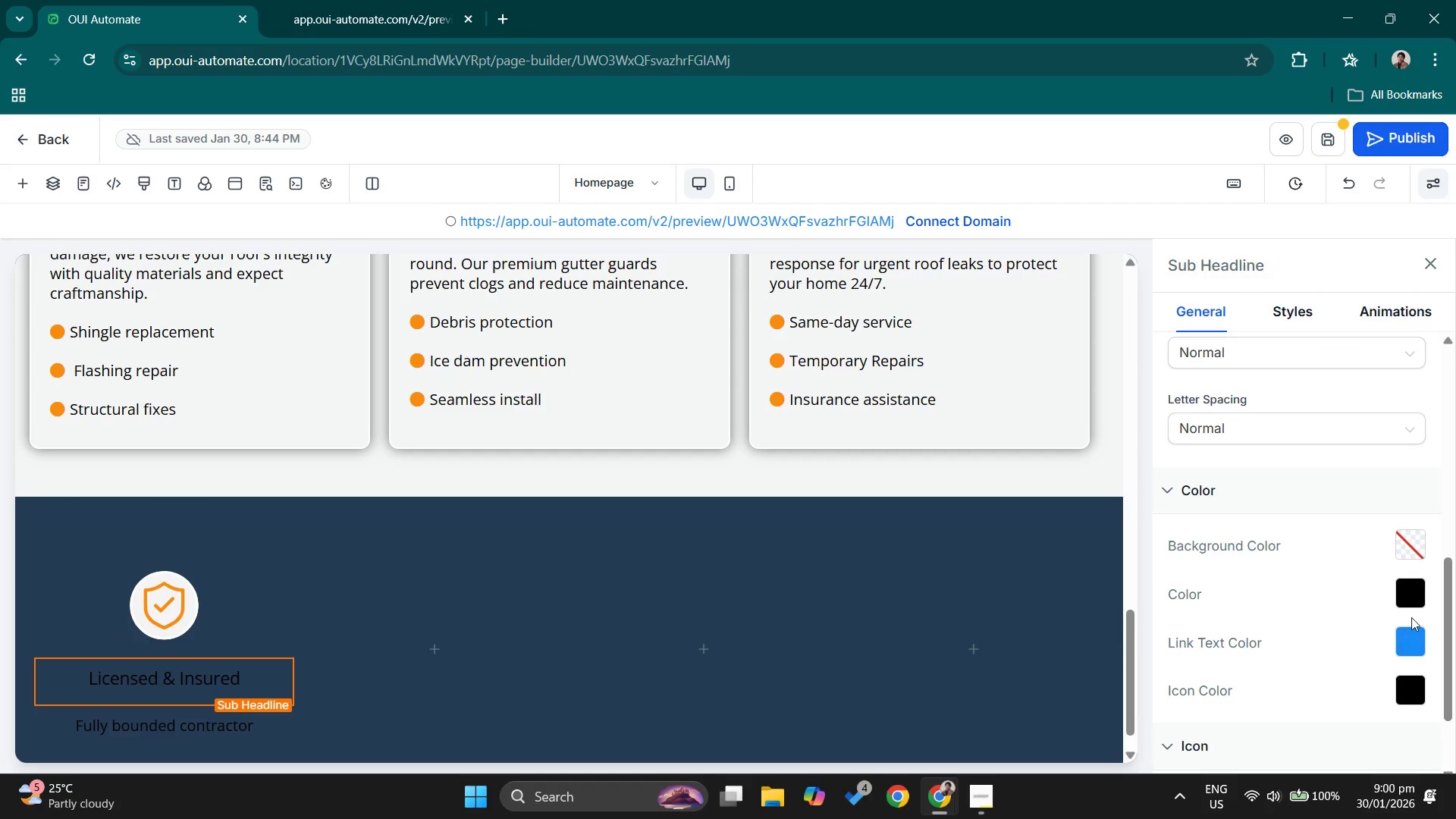 
left_click([1414, 596])
 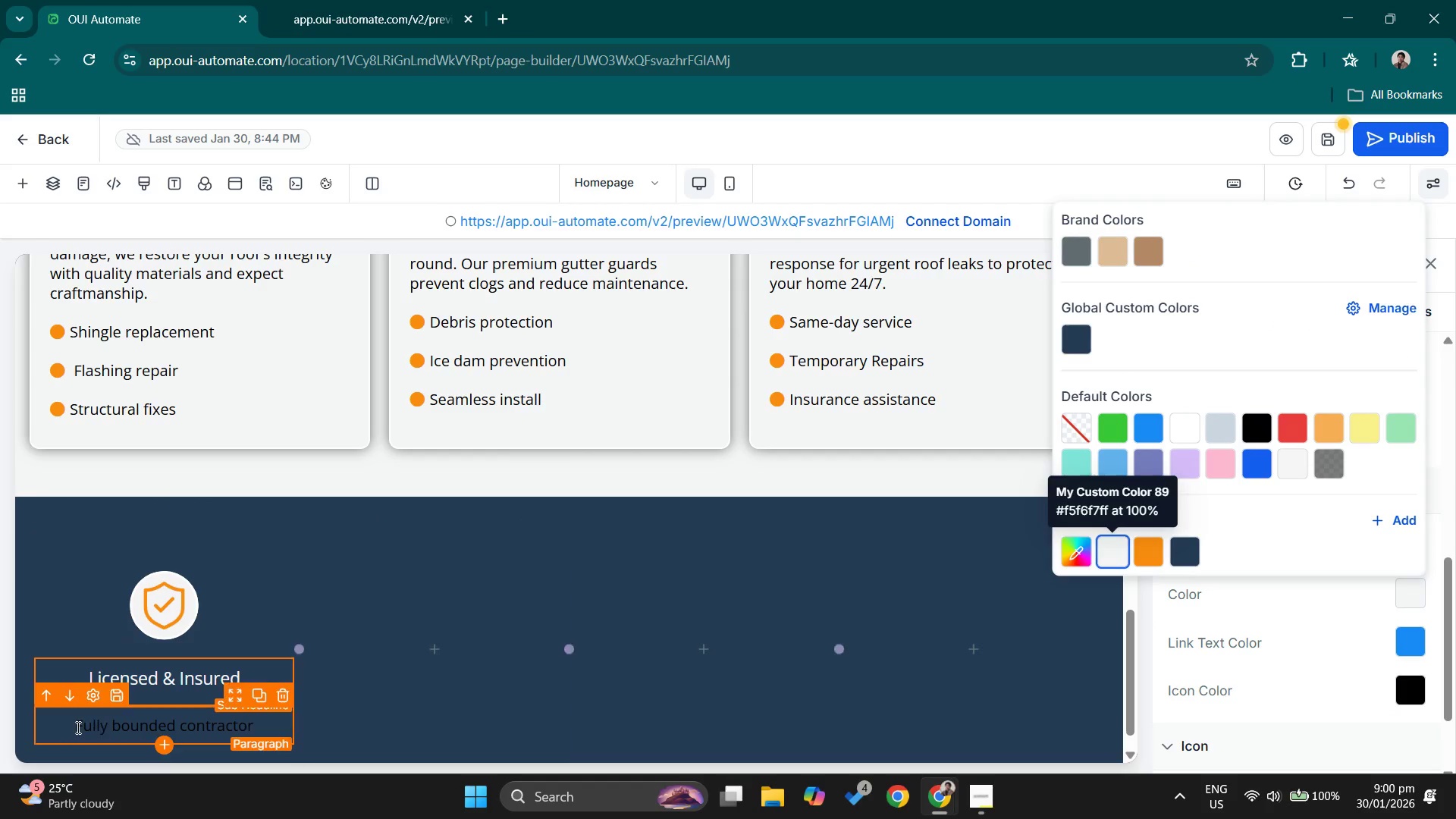 
left_click([110, 712])
 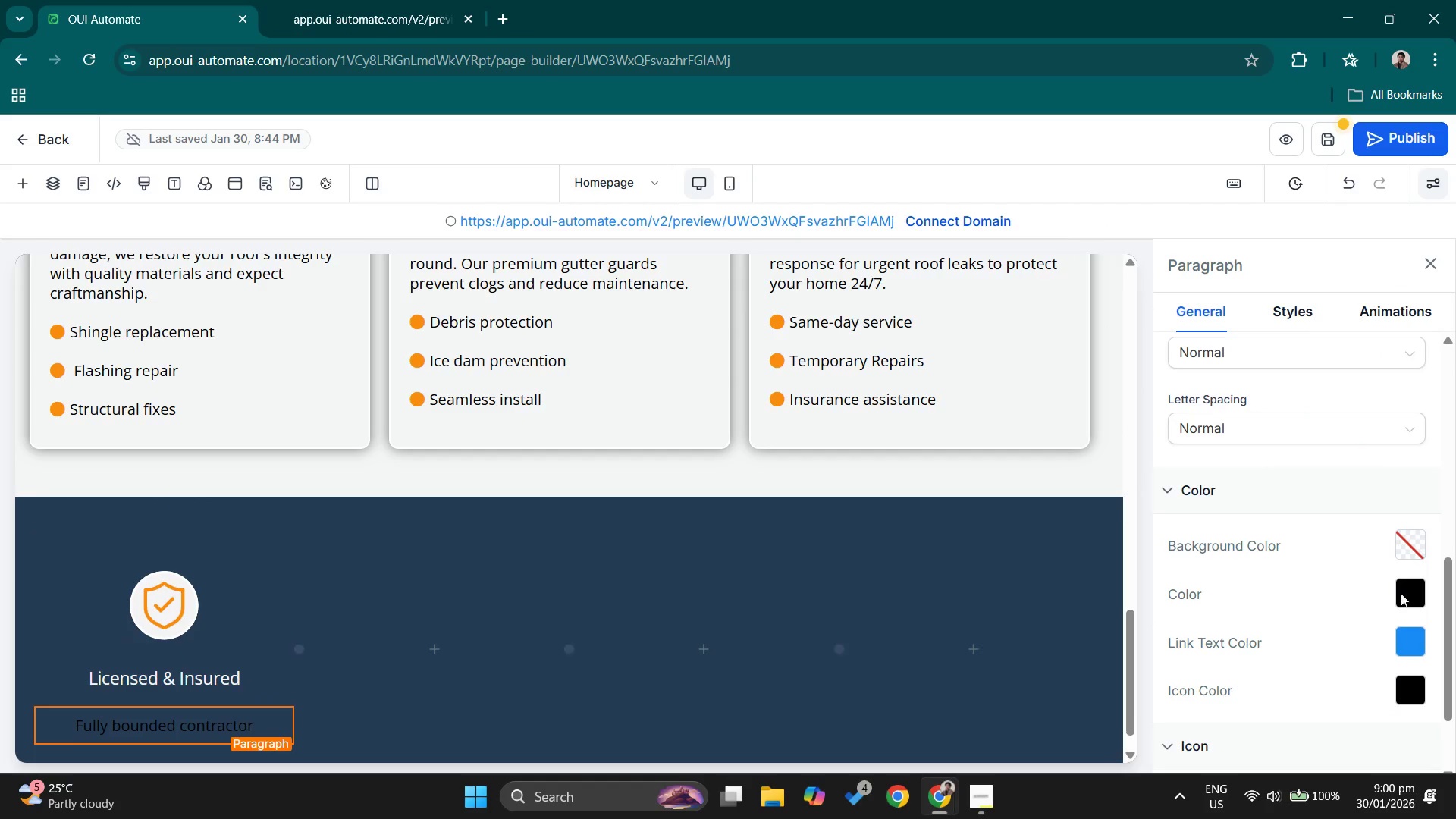 
left_click([1419, 588])
 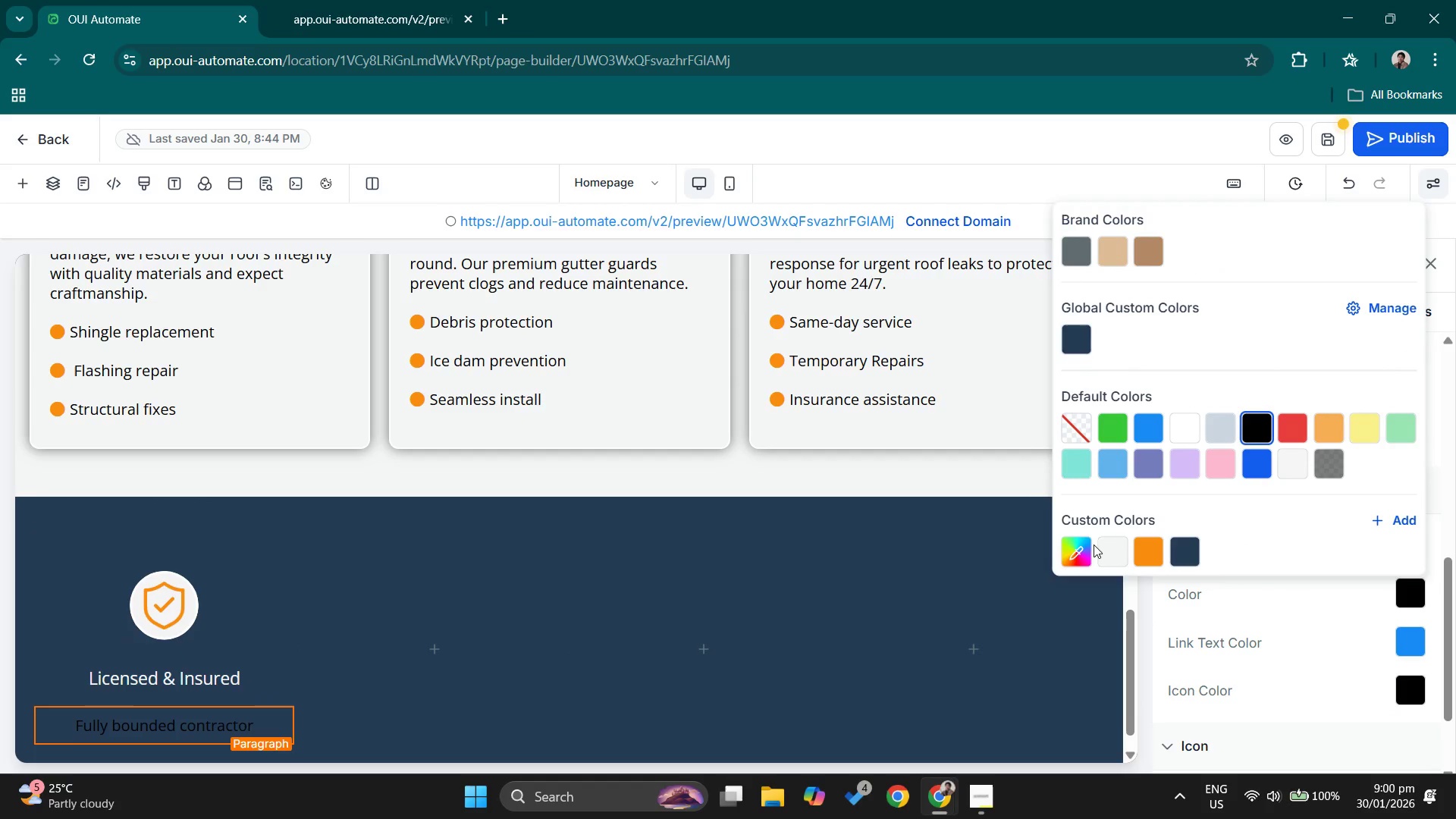 
left_click([1105, 545])
 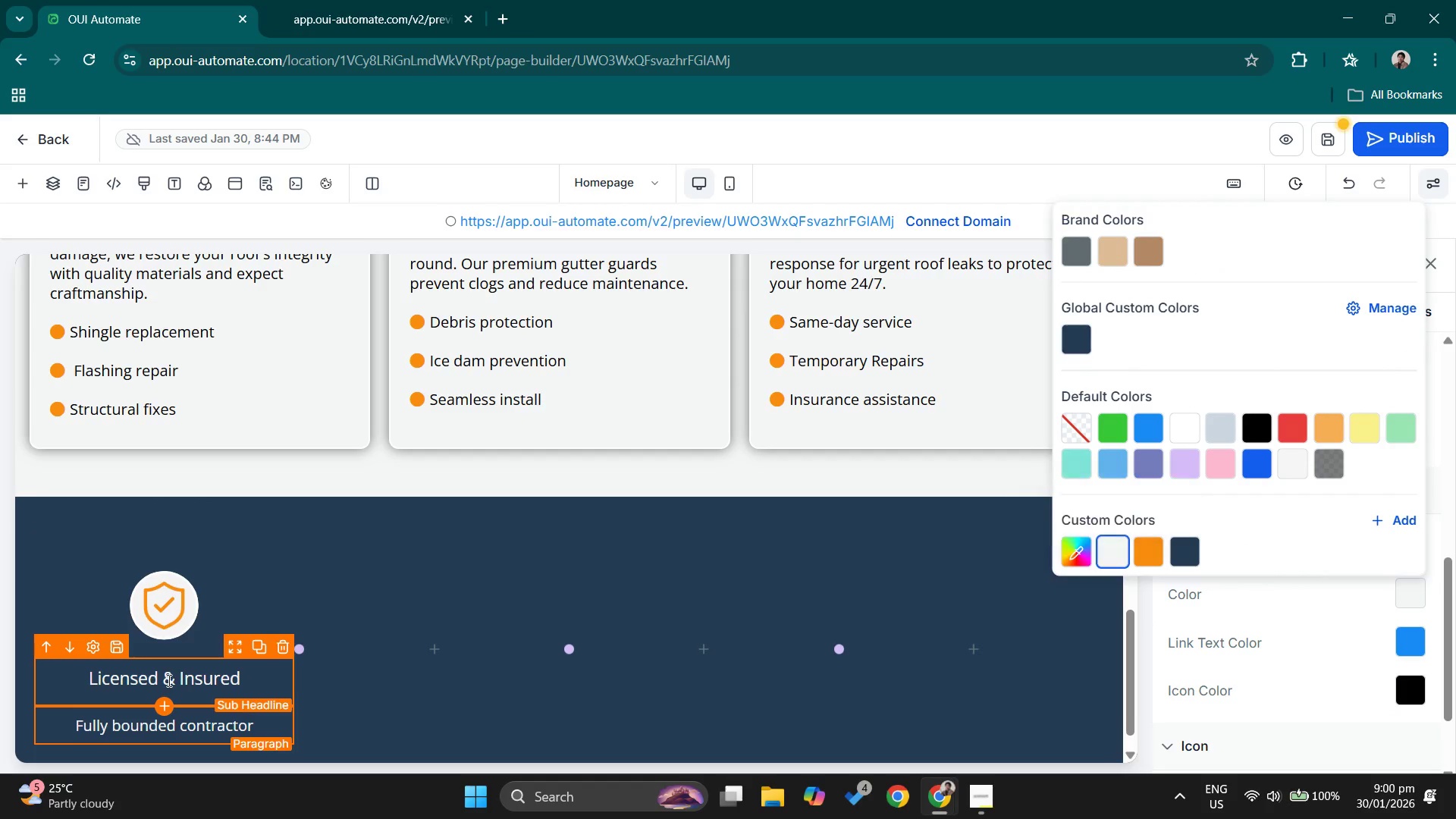 
double_click([168, 678])
 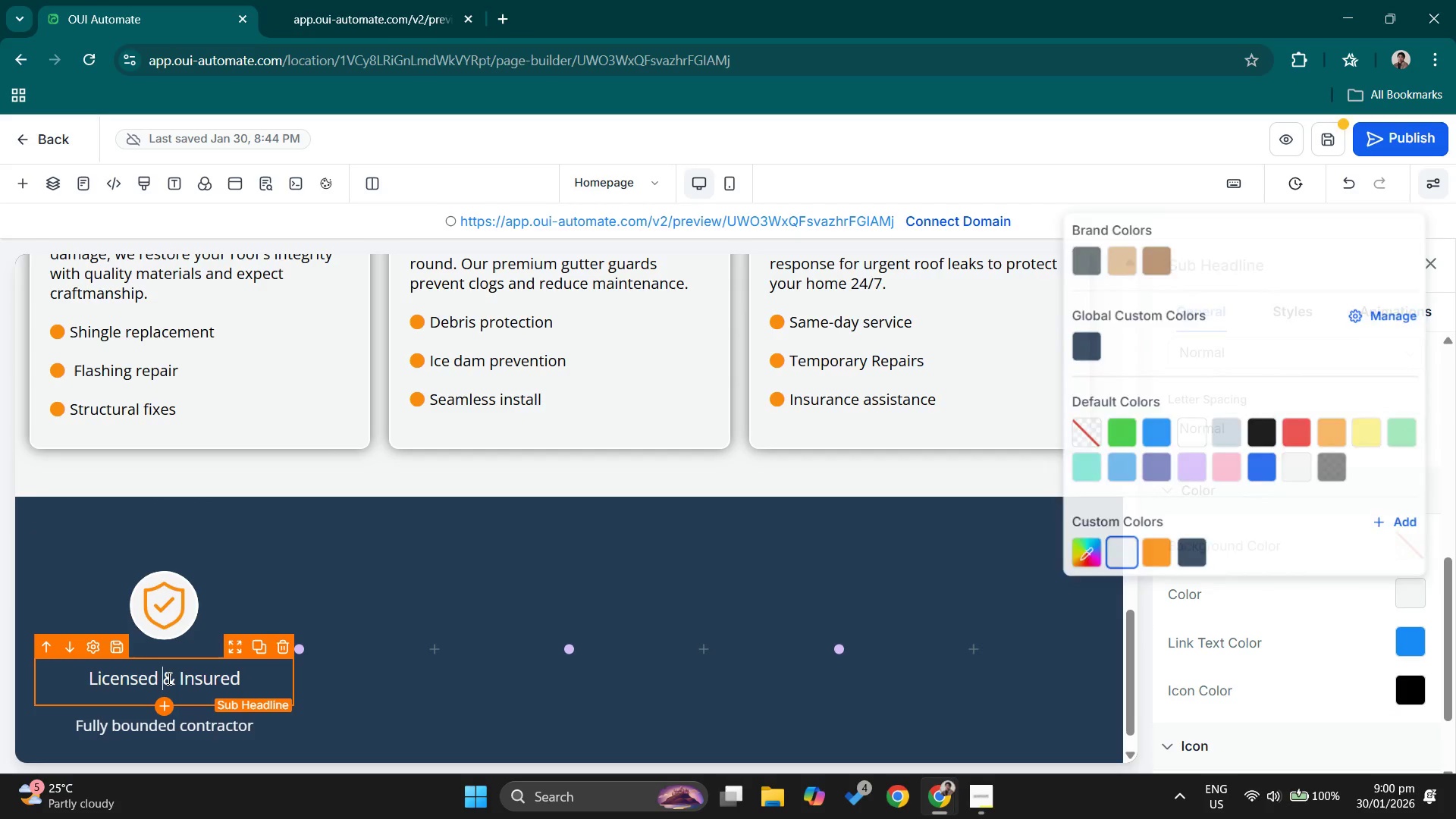 
triple_click([168, 678])
 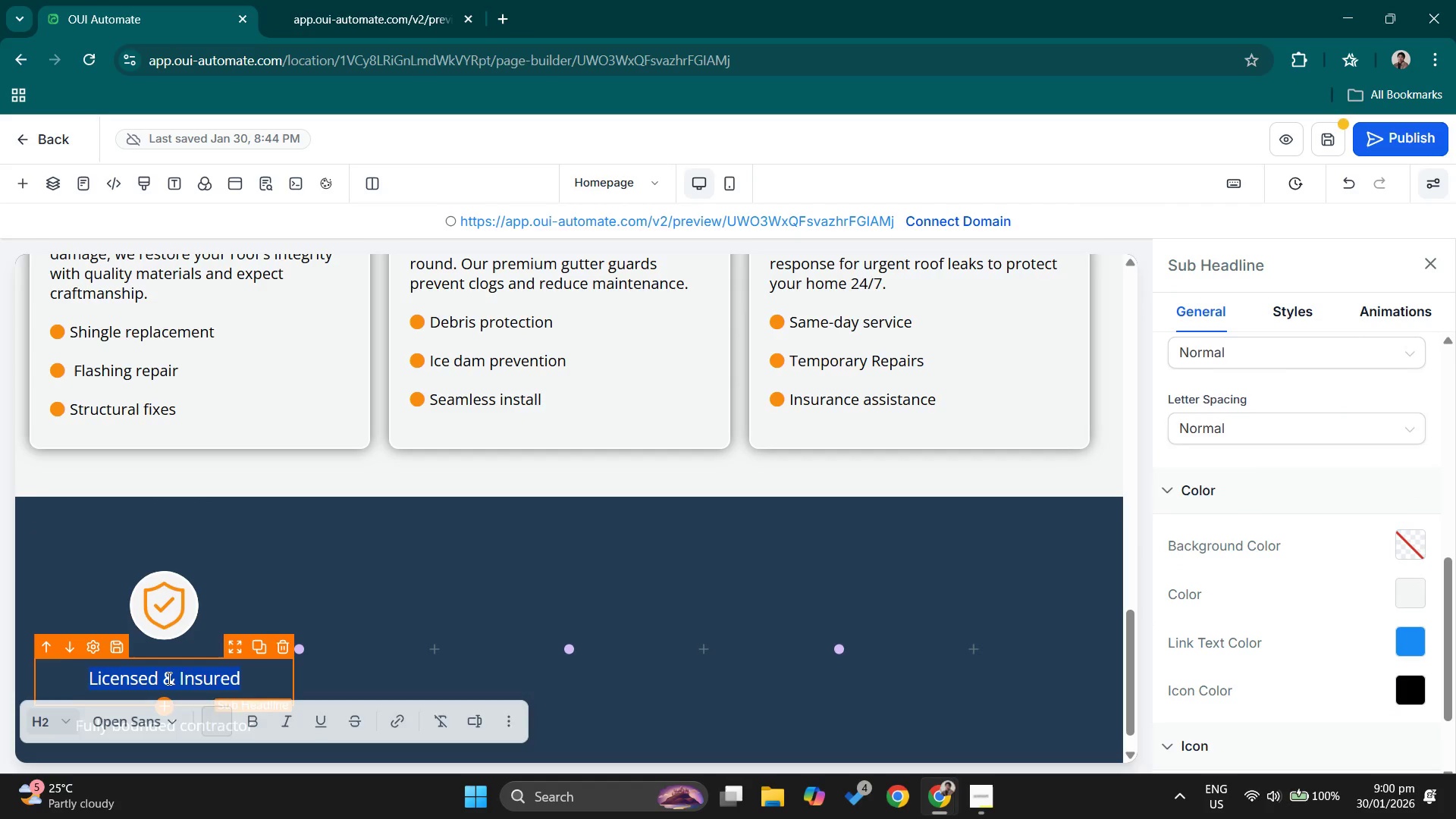 
key(Control+B)
 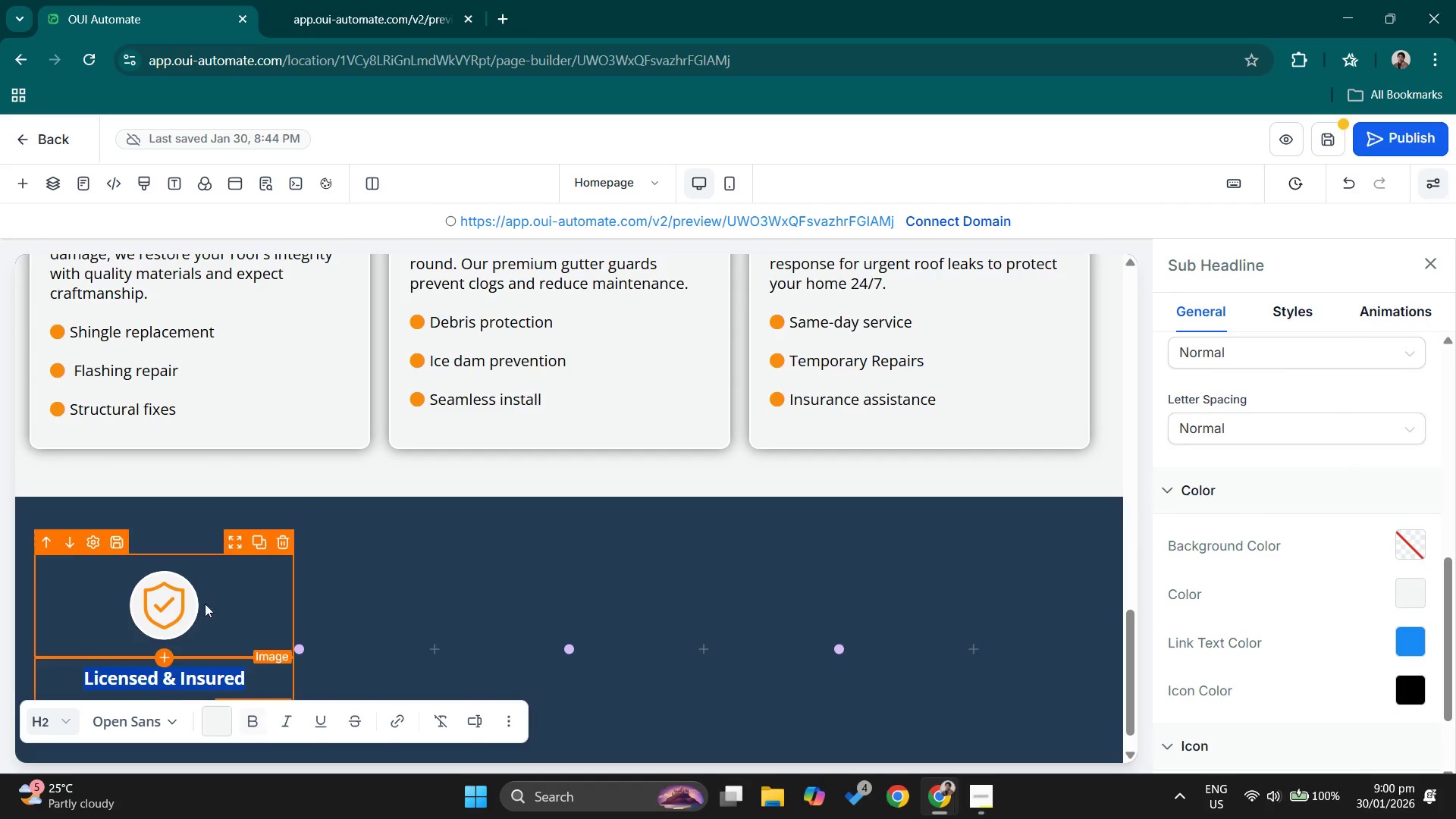 
left_click([210, 582])
 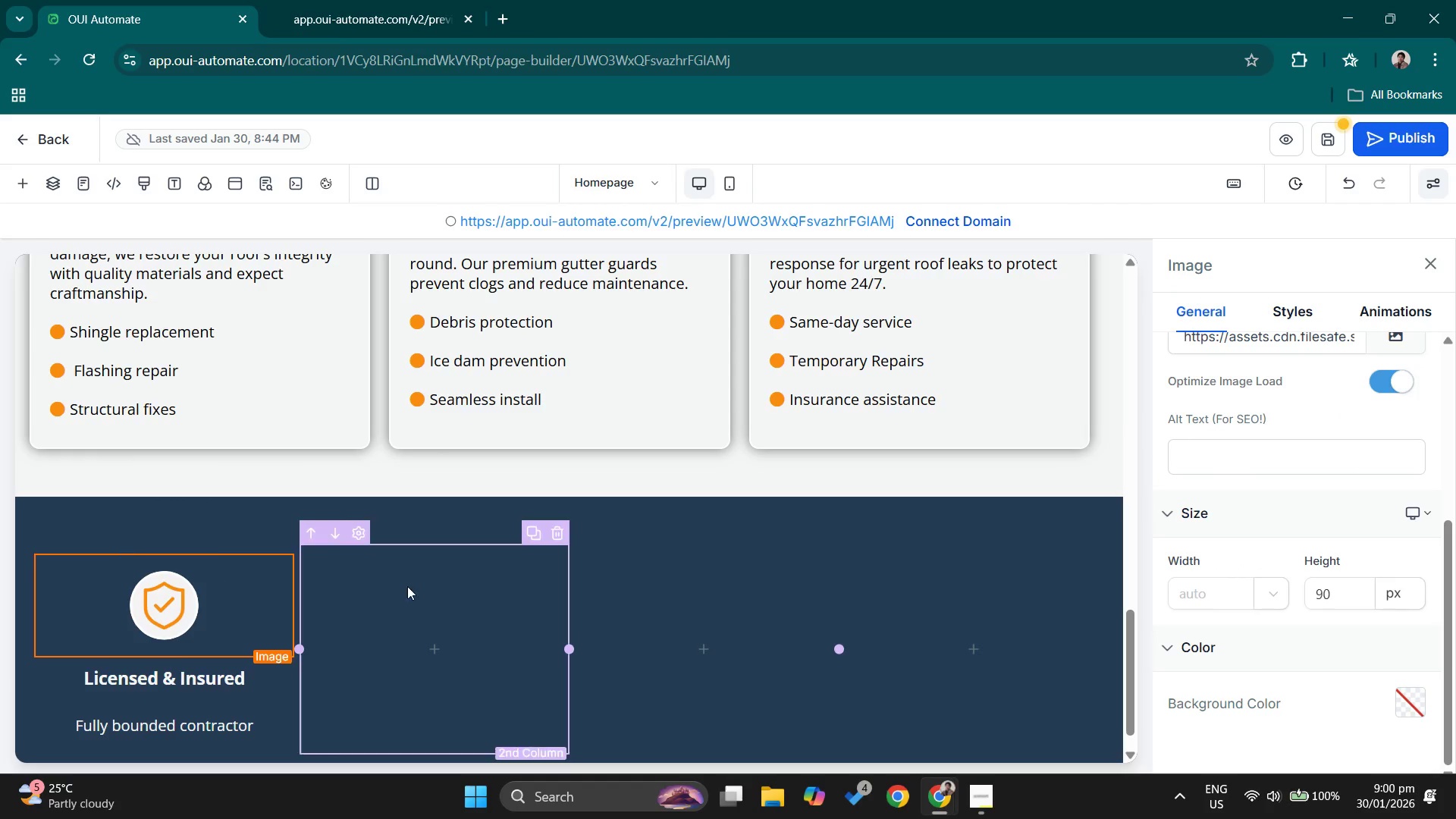 
left_click([460, 594])
 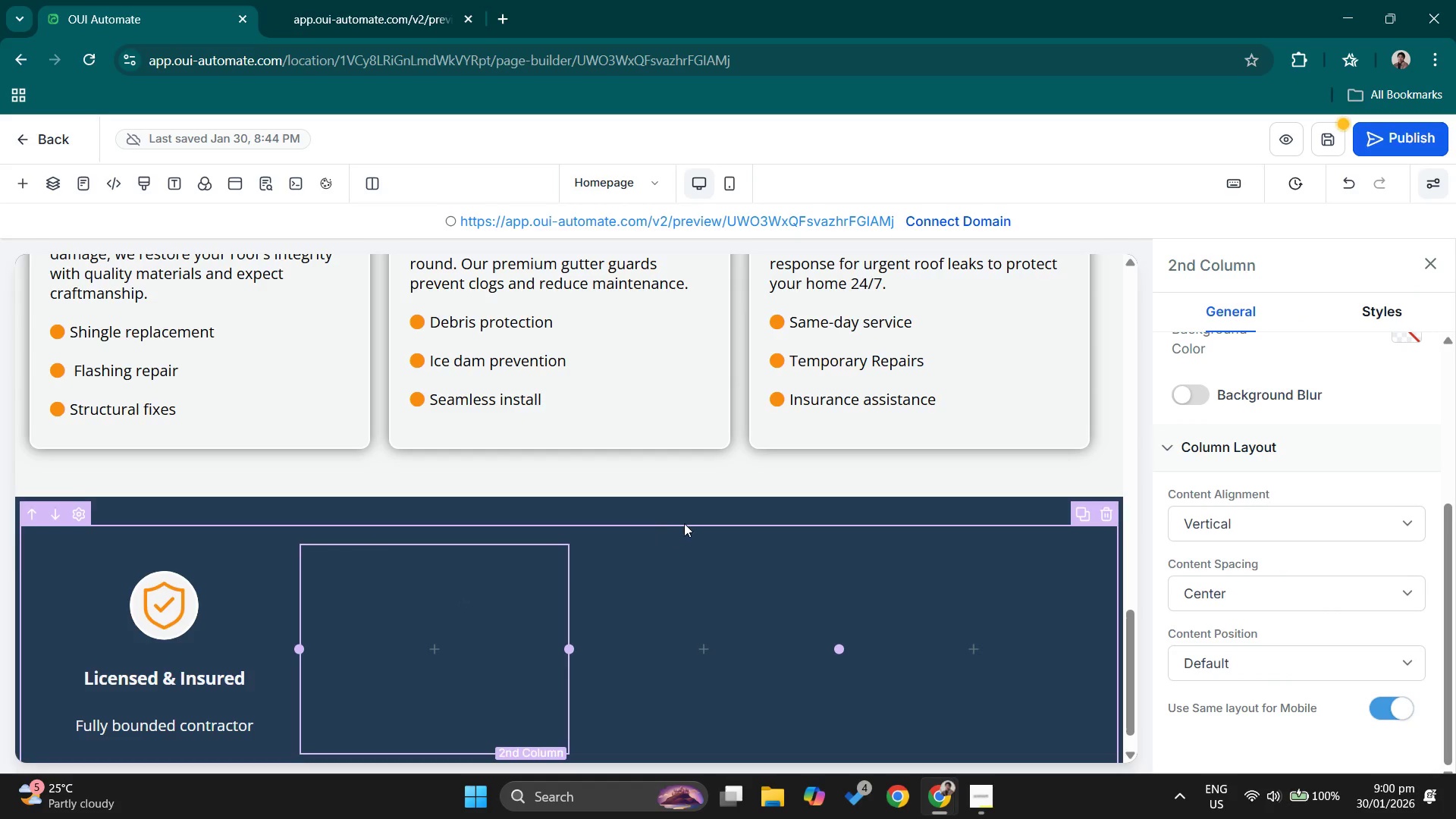 
scroll: coordinate [682, 530], scroll_direction: down, amount: 2.0
 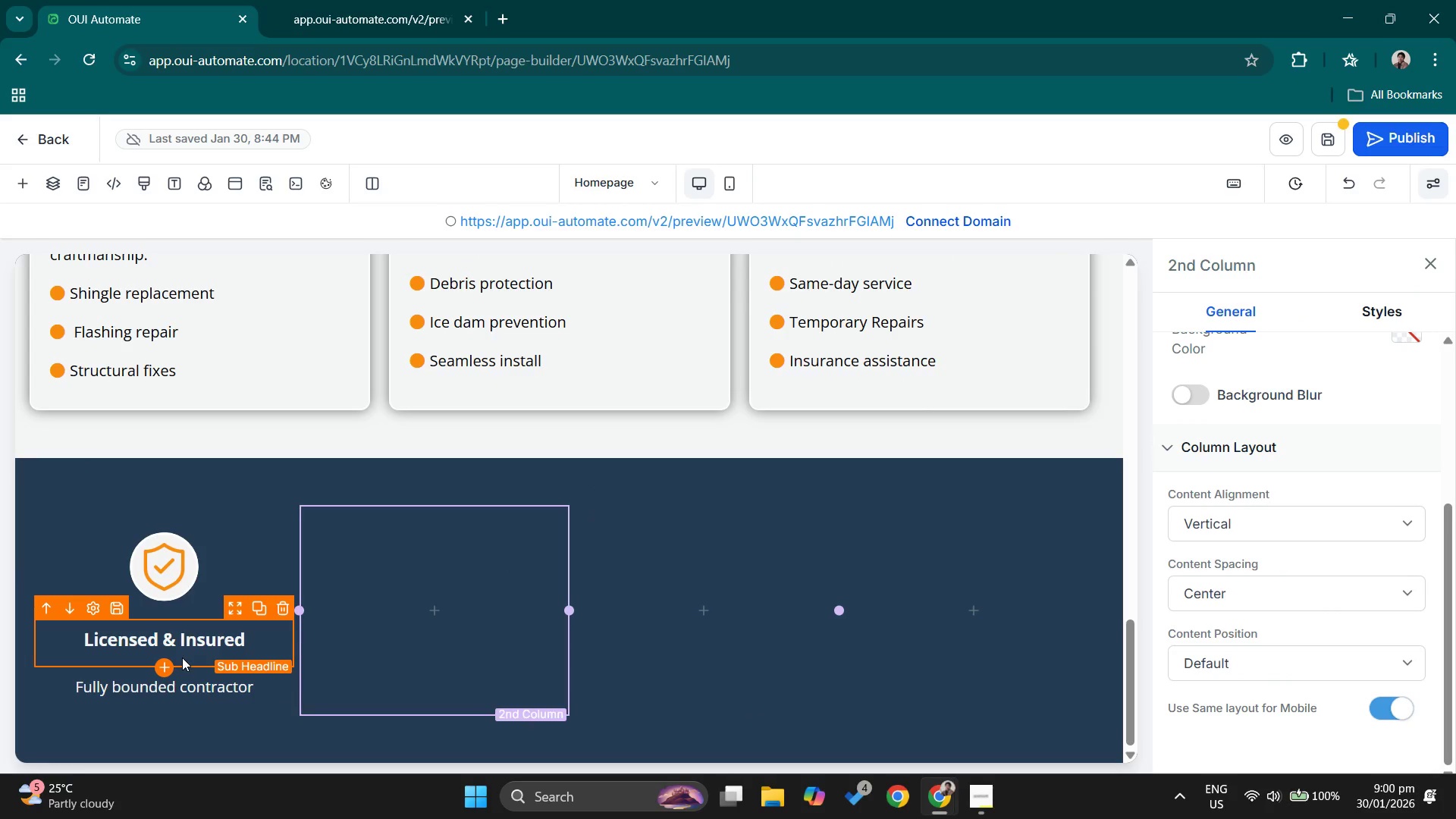 
left_click([177, 670])
 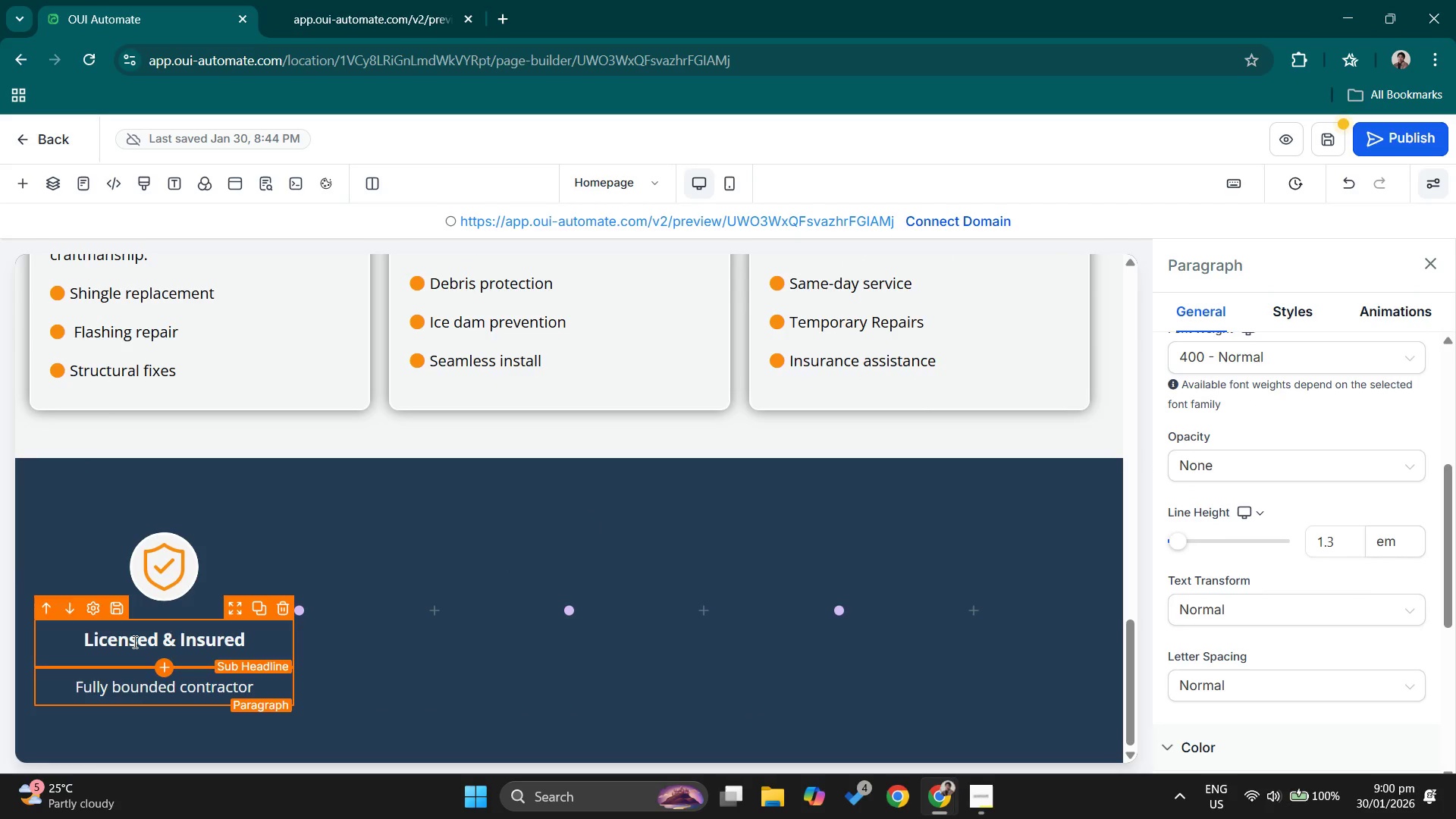 
scroll: coordinate [1440, 569], scroll_direction: up, amount: 2.0
 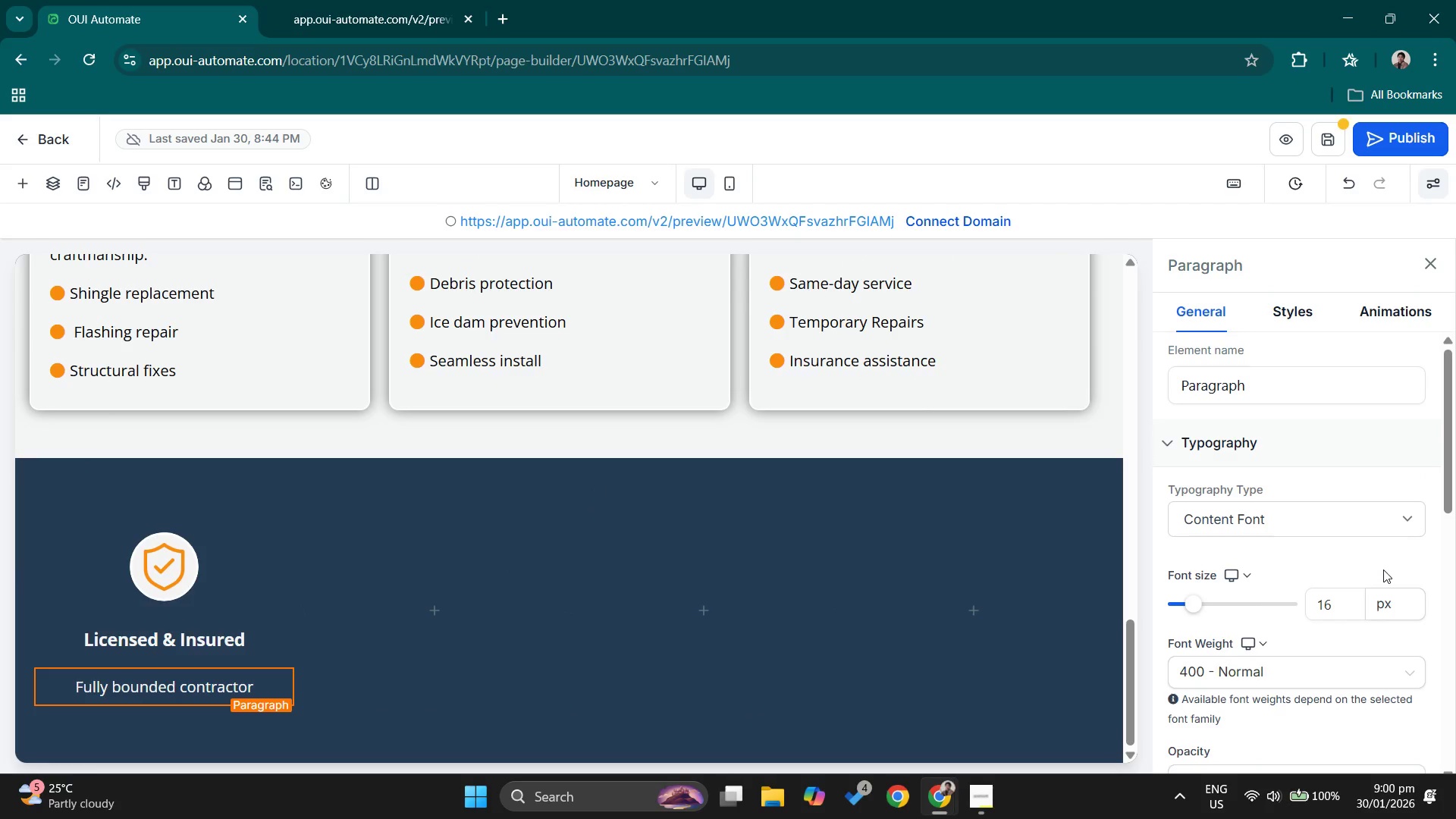 
scroll: coordinate [1373, 575], scroll_direction: down, amount: 4.0
 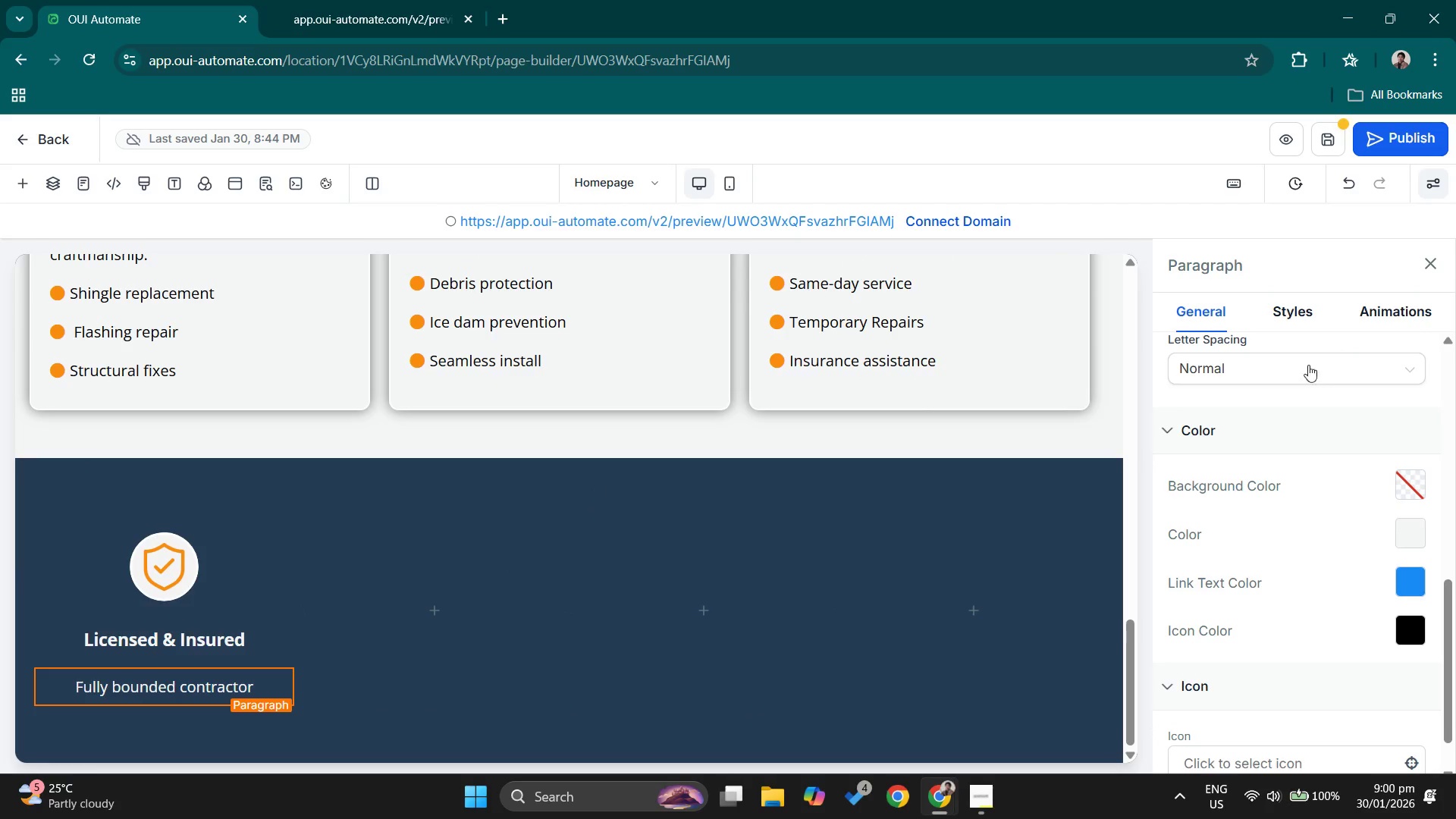 
left_click([1291, 325])
 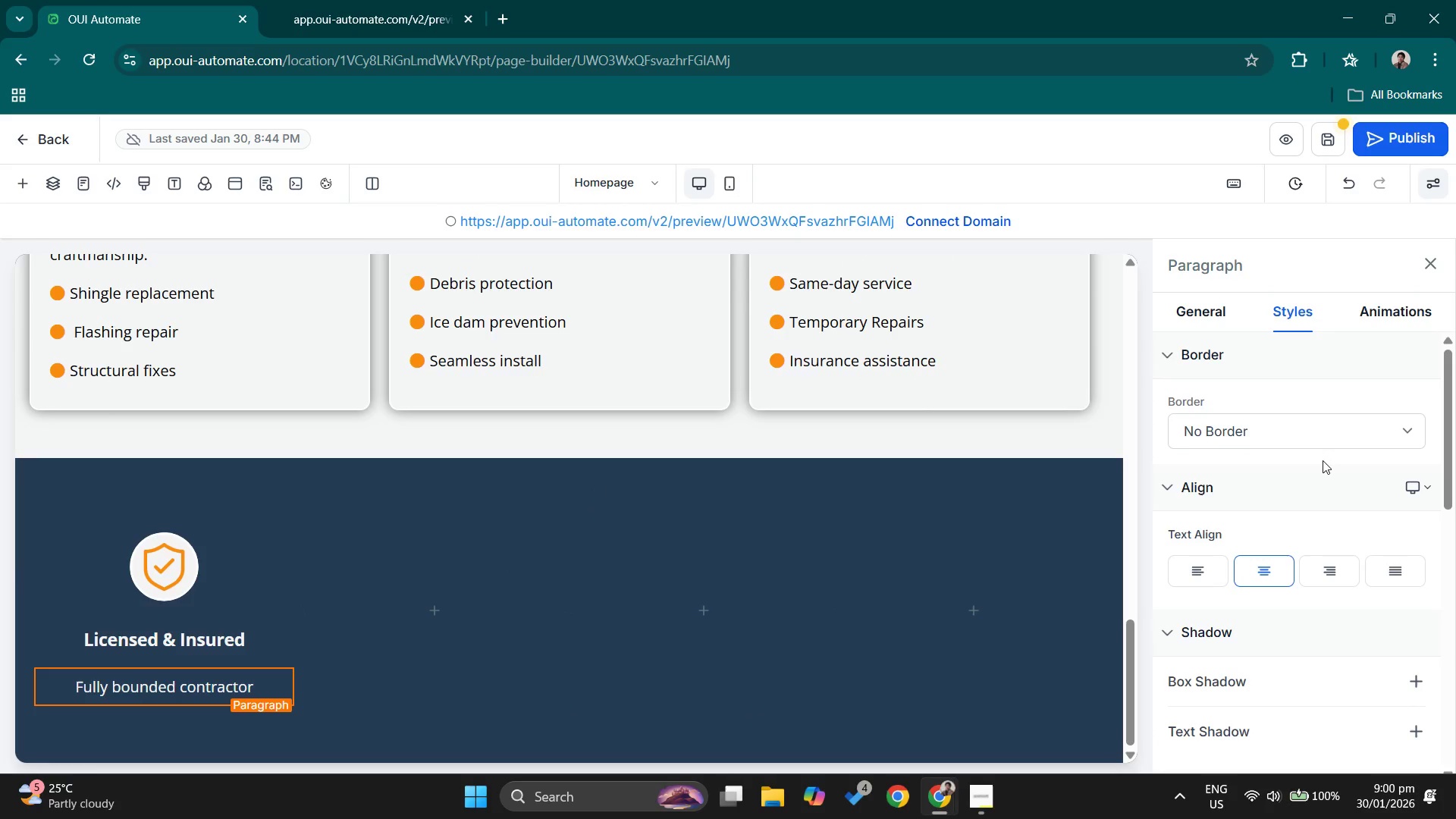 
scroll: coordinate [1325, 463], scroll_direction: down, amount: 2.0
 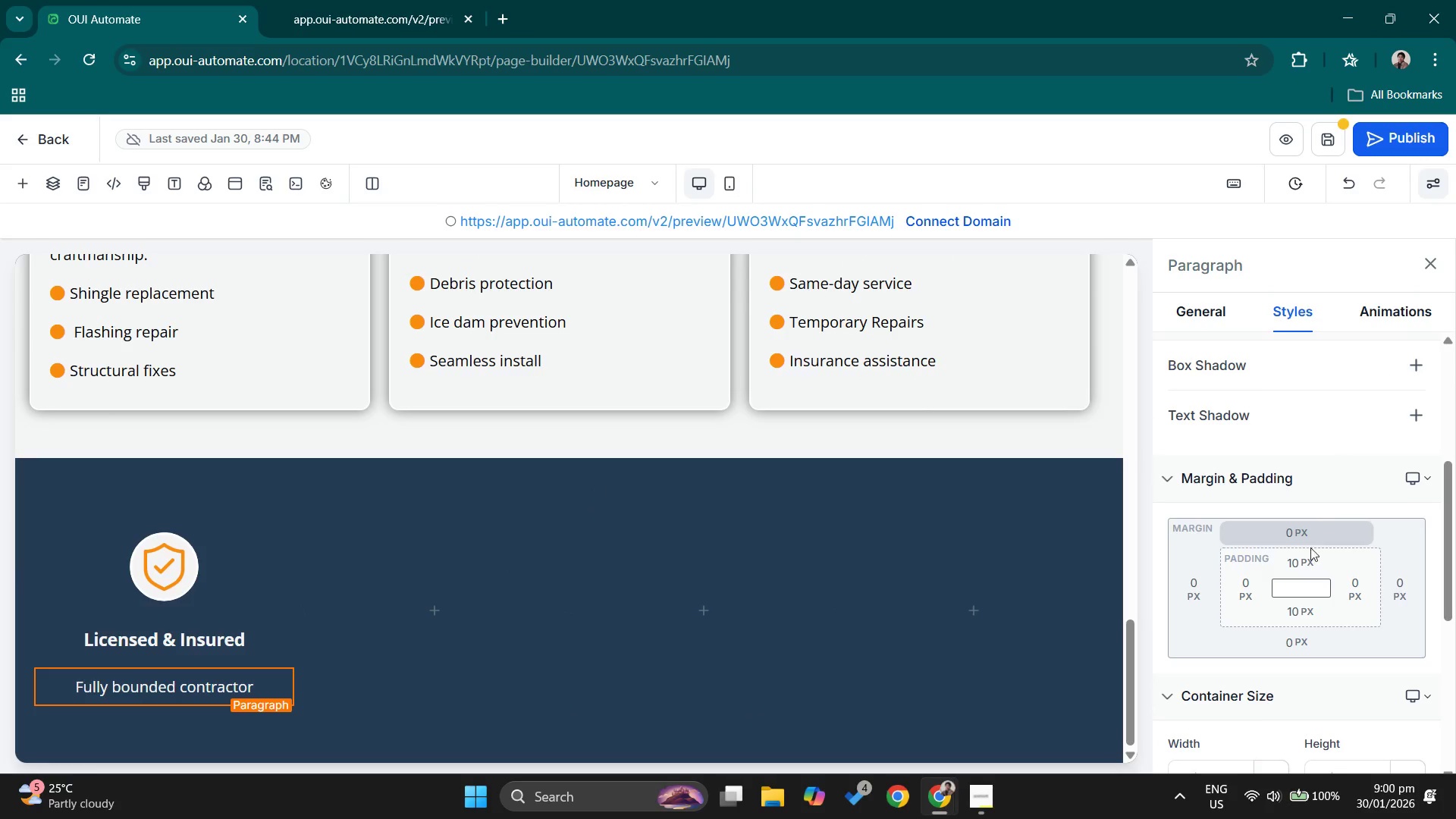 
left_click([1305, 552])
 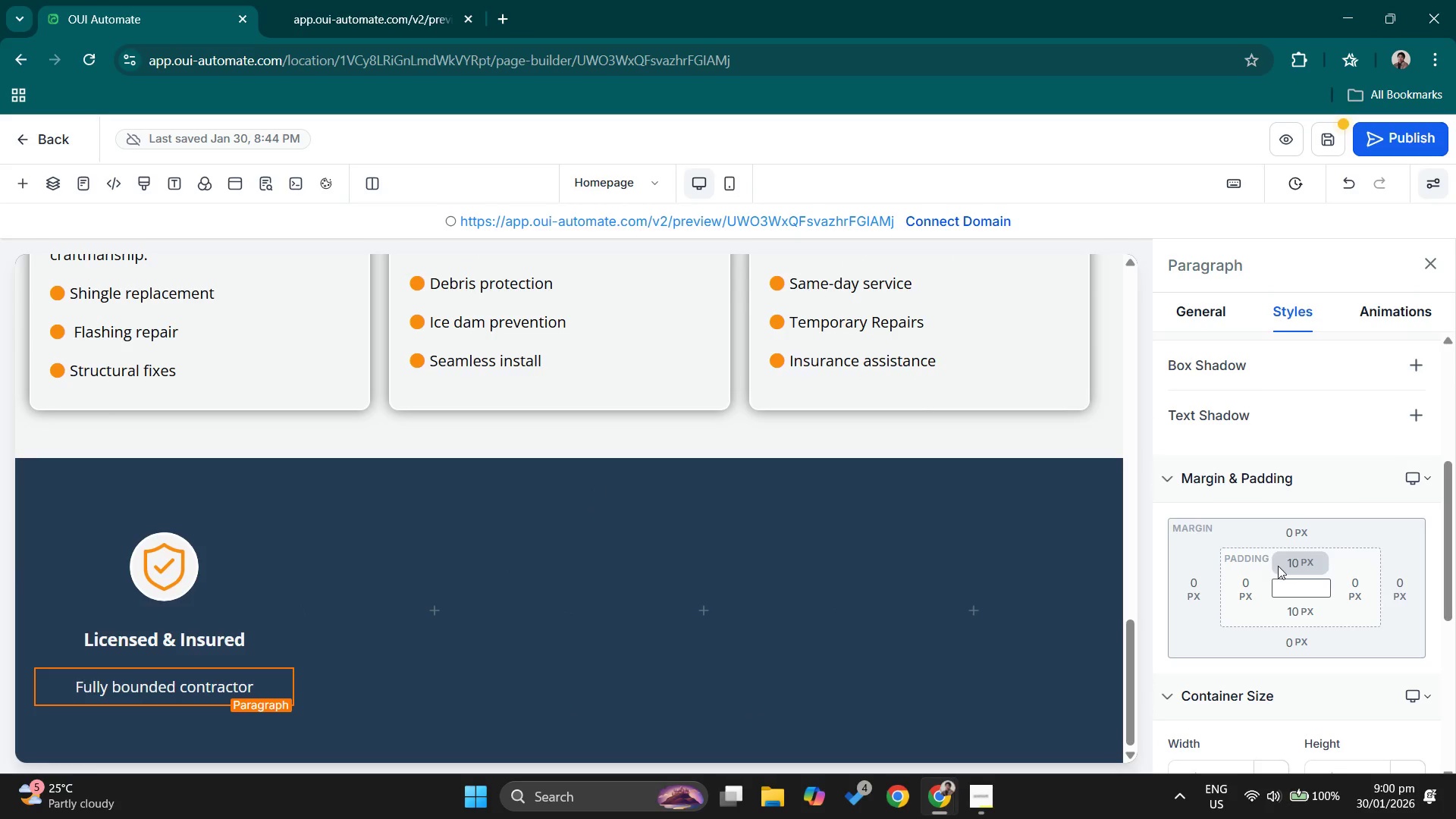 
left_click([1304, 556])
 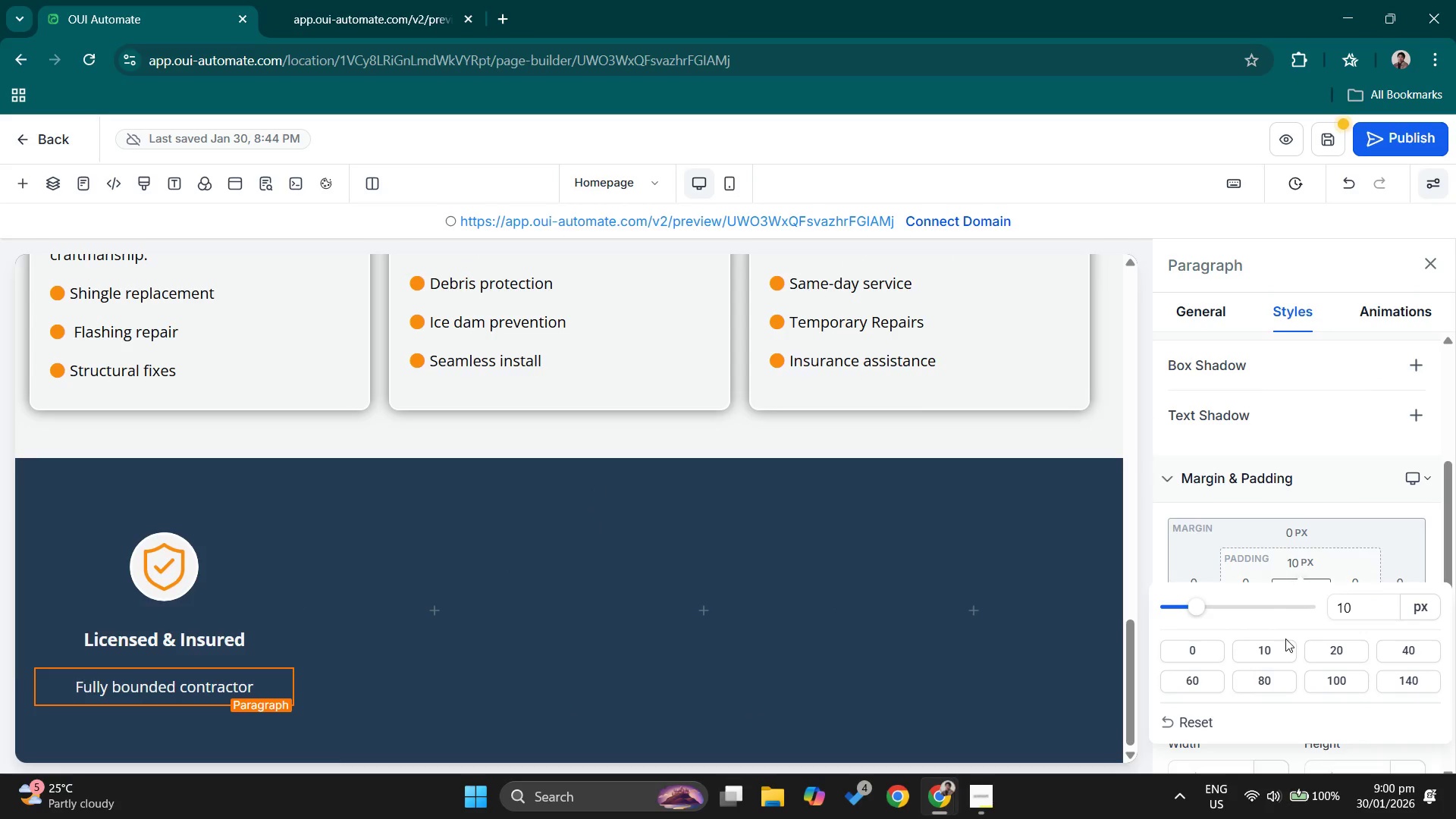 
left_click([1267, 655])
 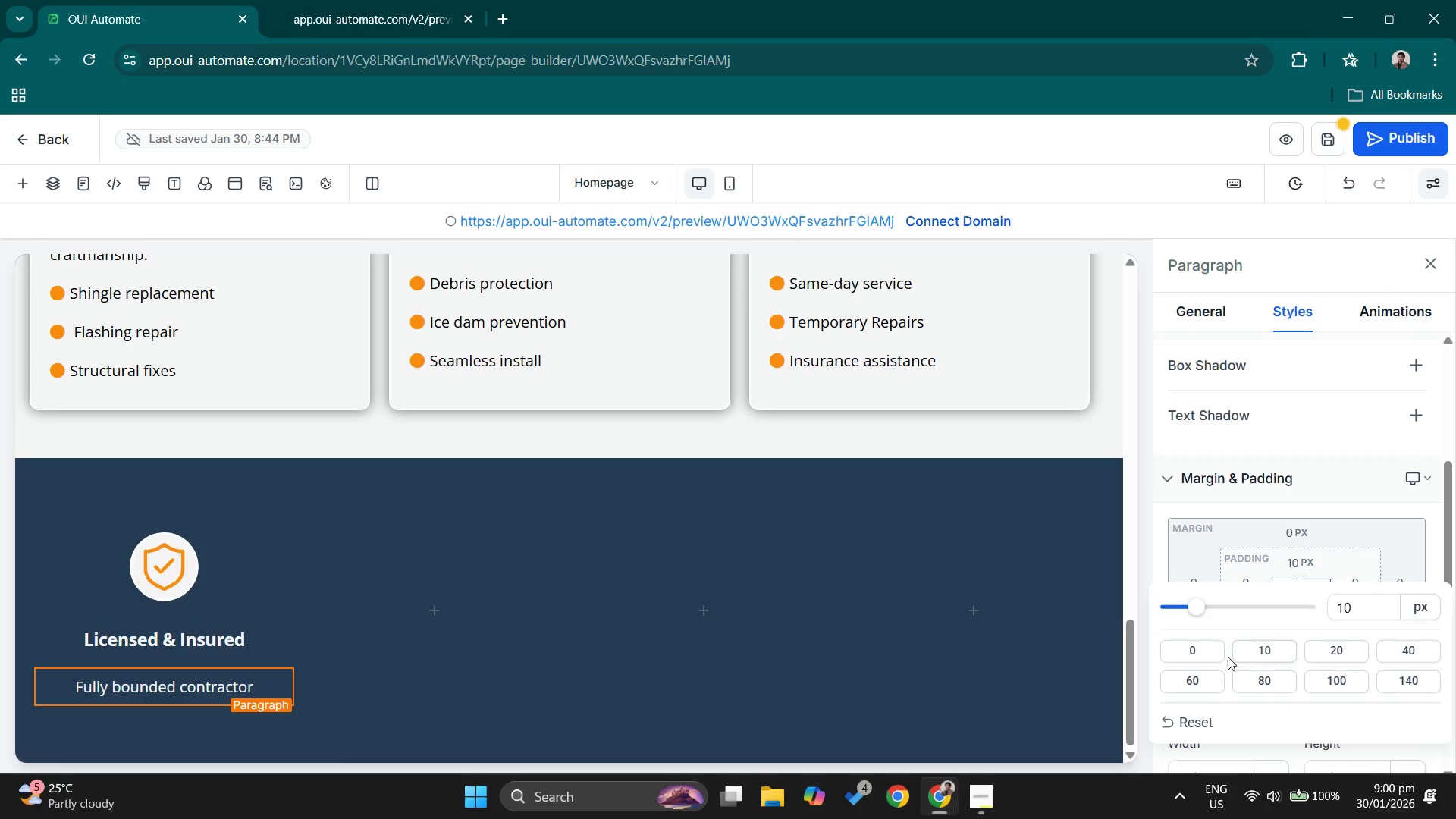 
left_click([1185, 656])
 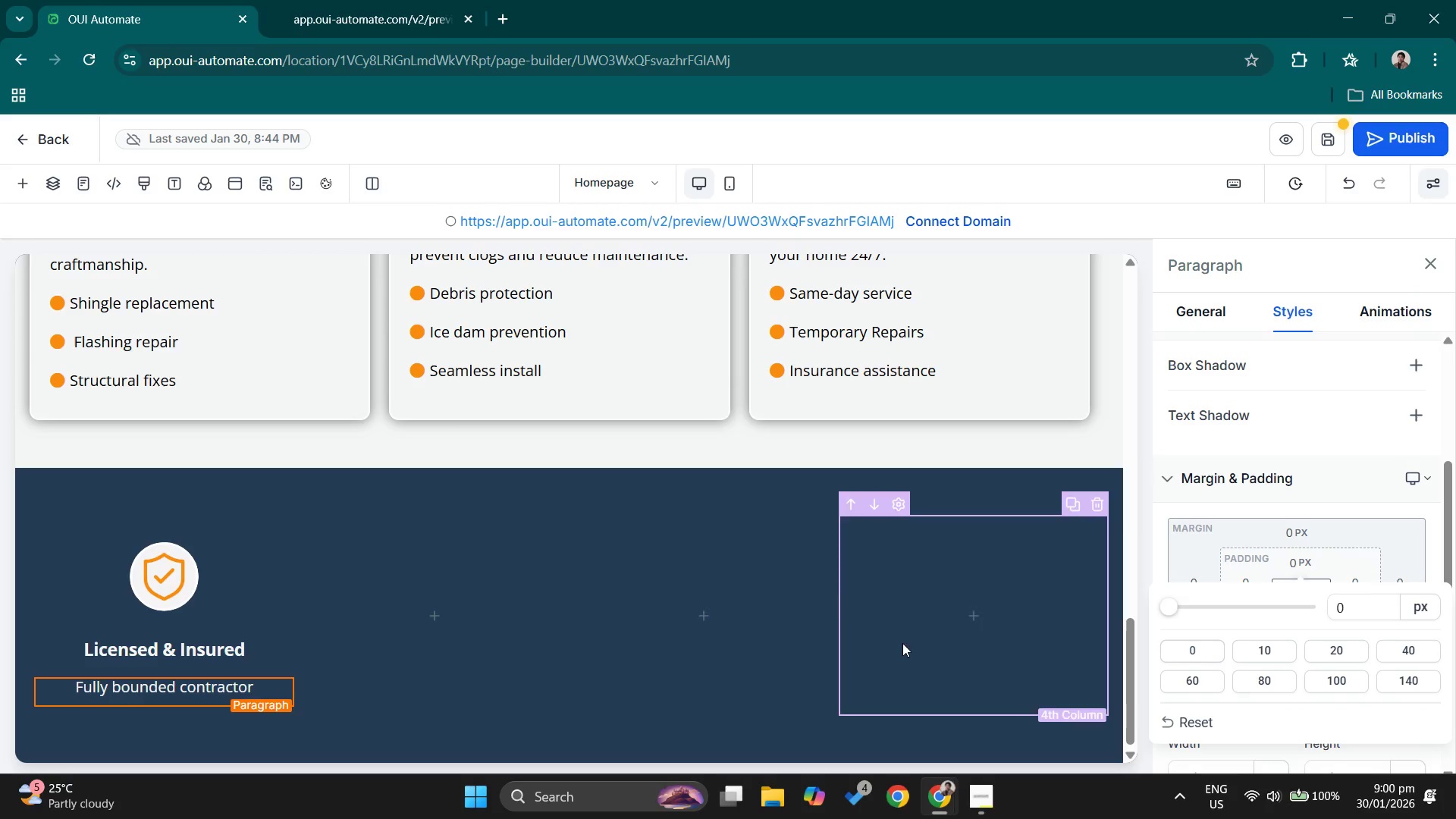 
left_click([346, 527])
 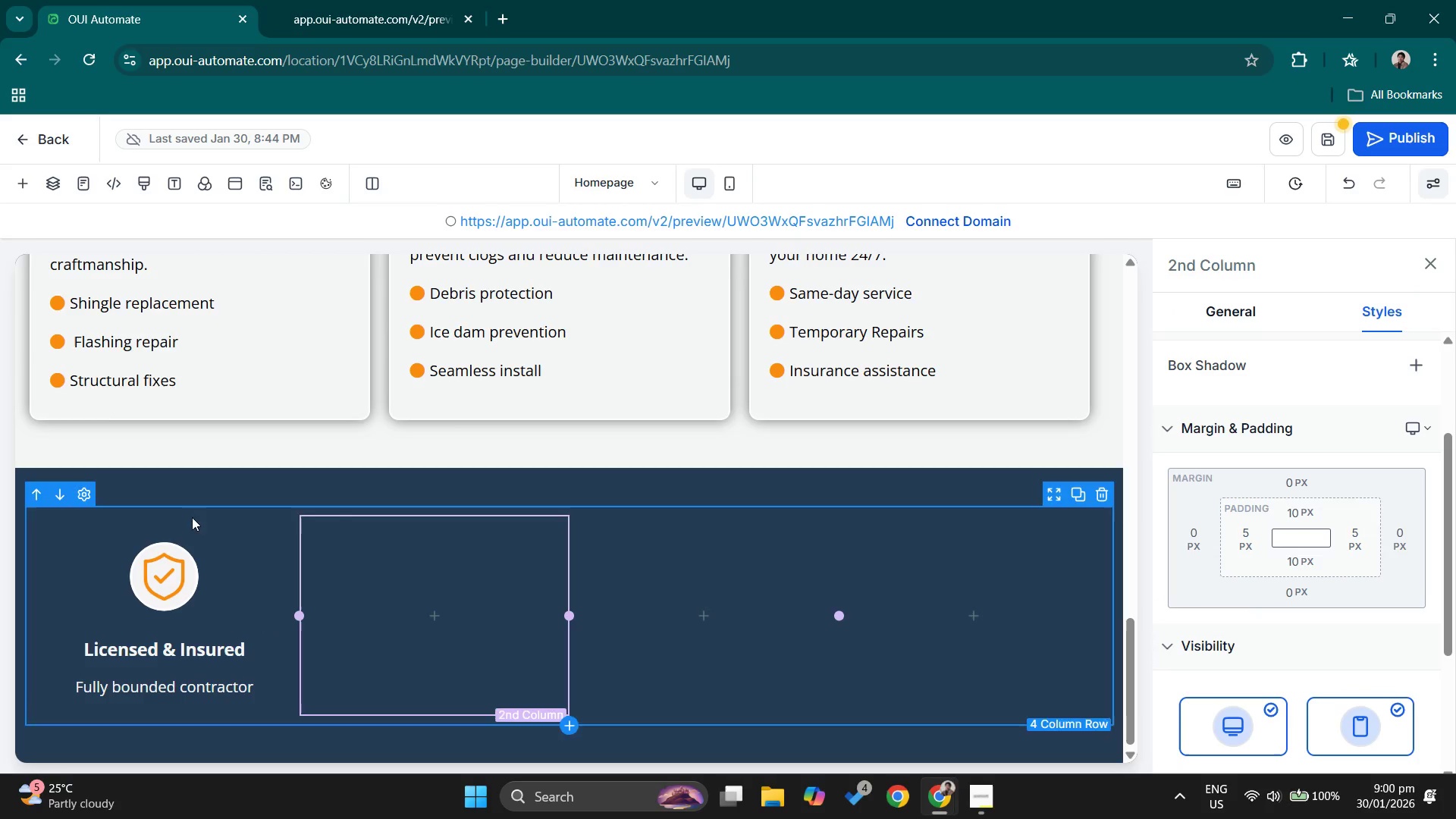 
left_click([199, 517])
 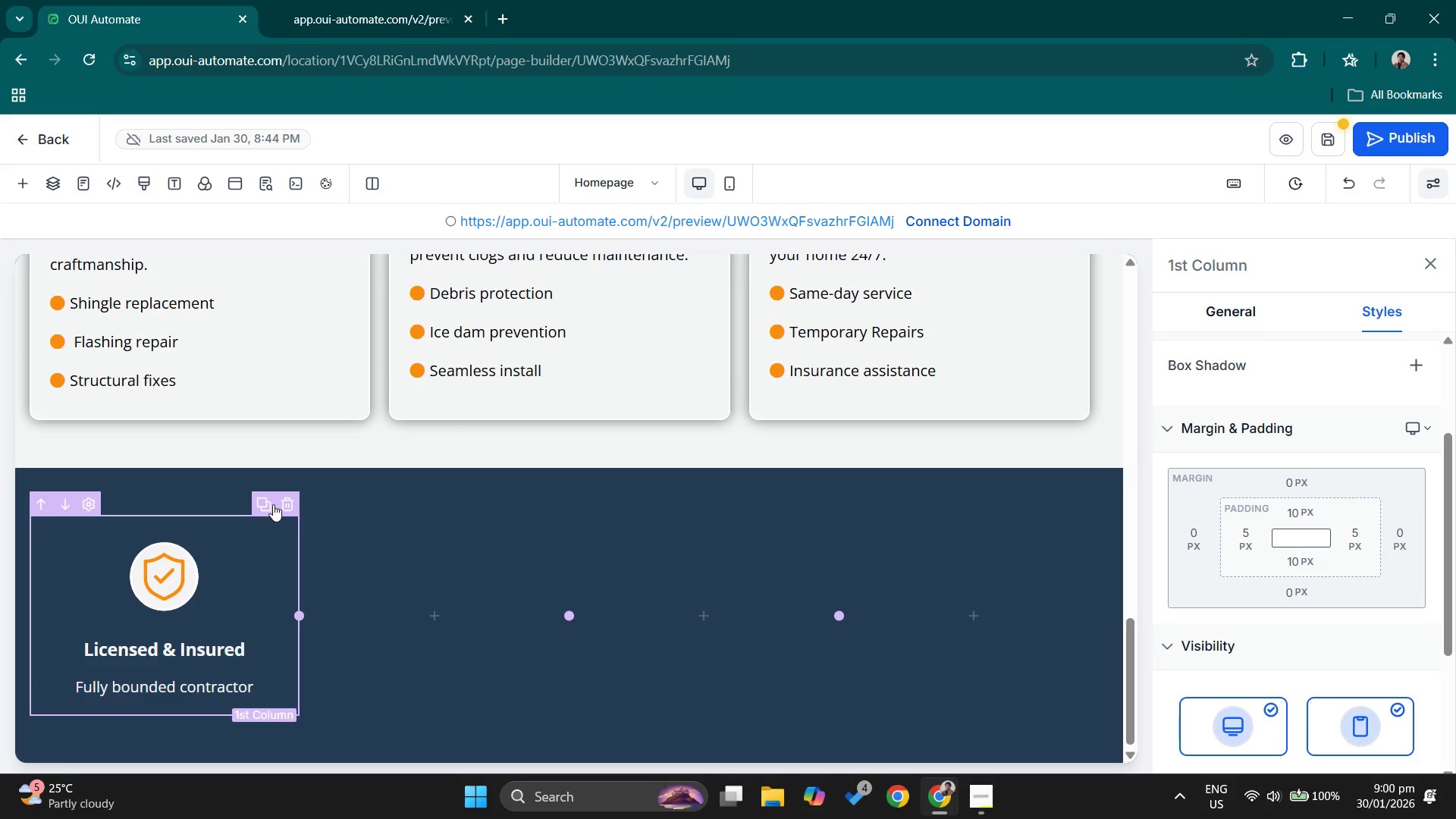 
left_click([262, 504])
 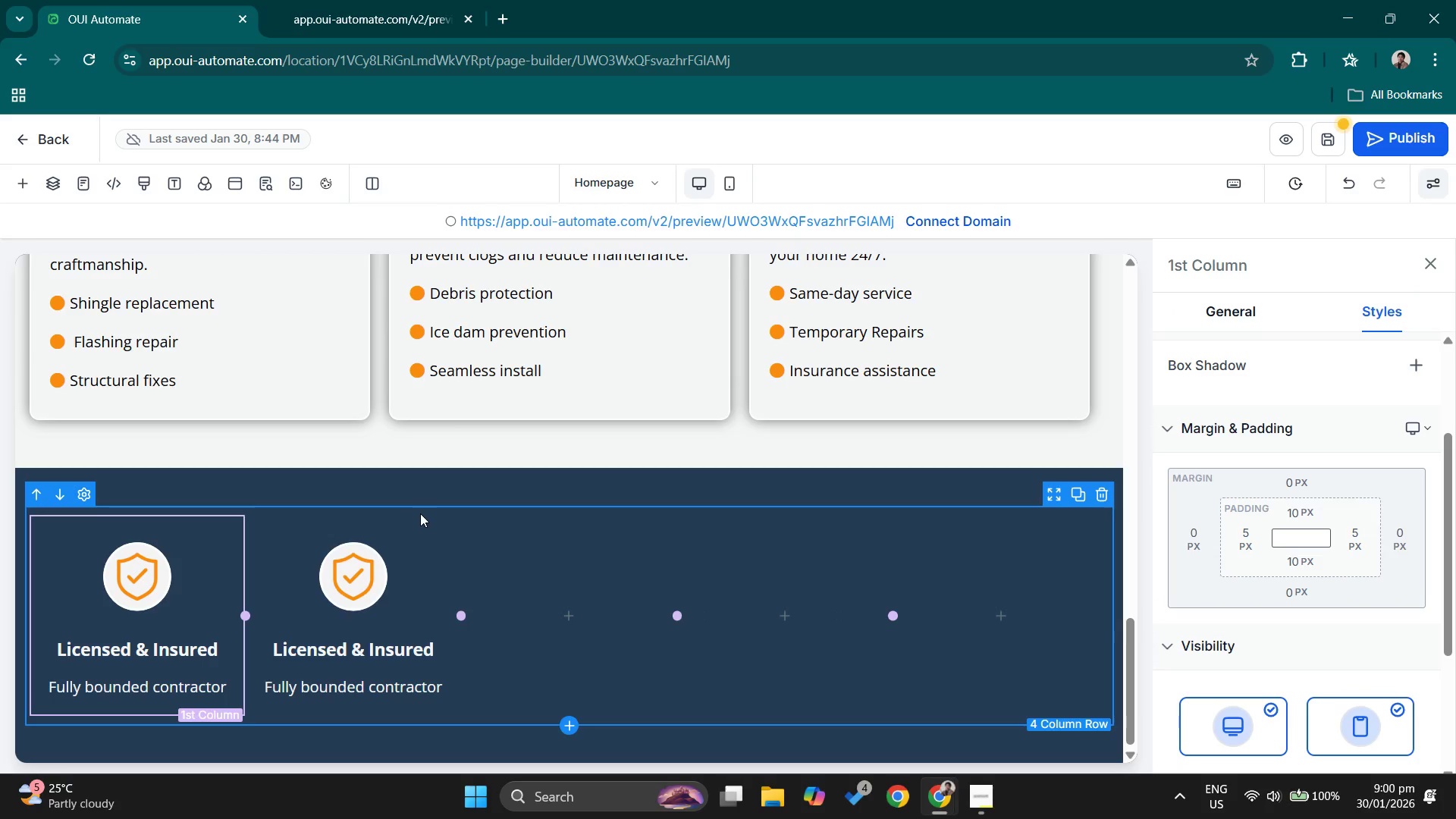 
left_click([425, 509])
 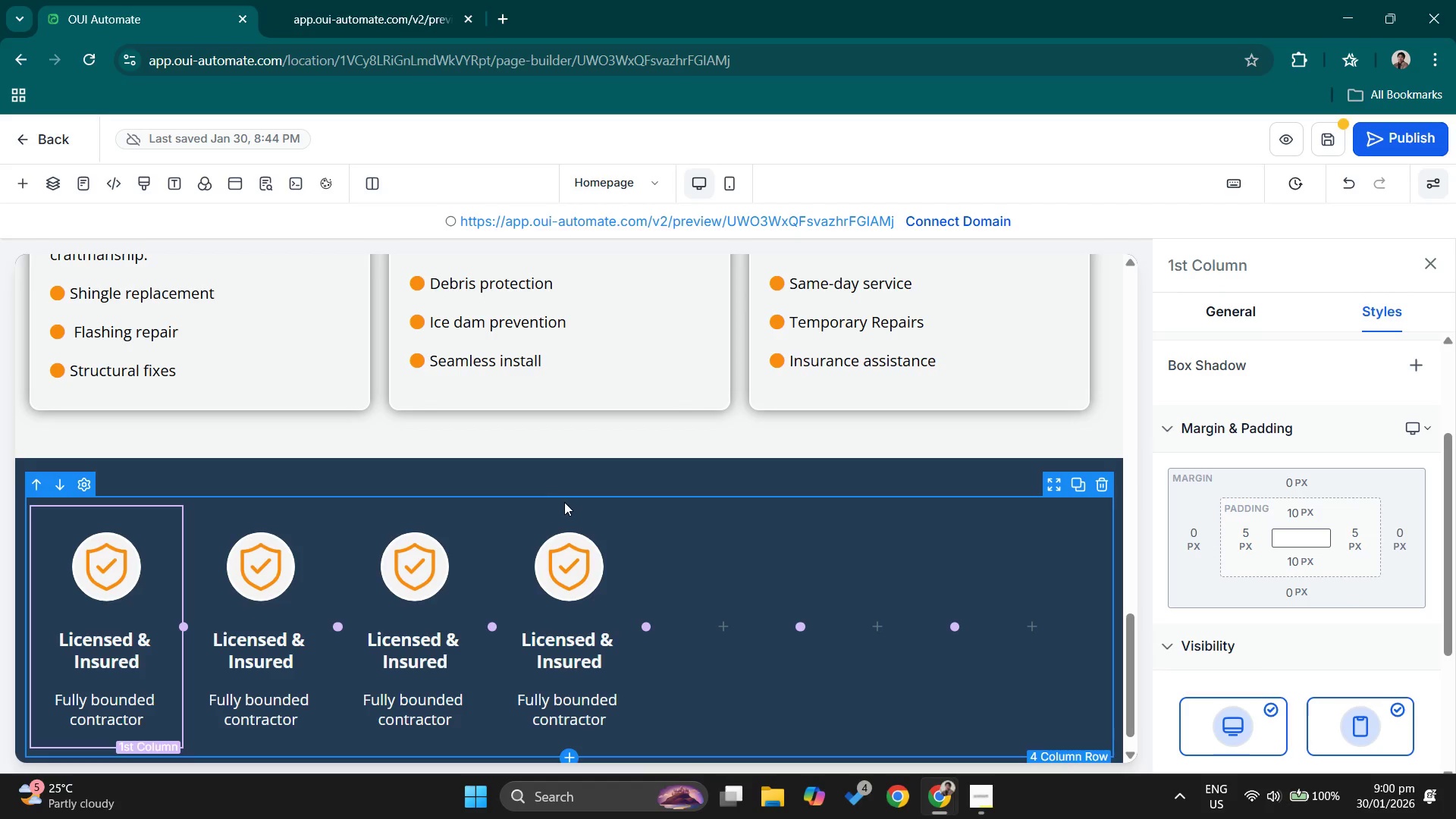 
wait(5.17)
 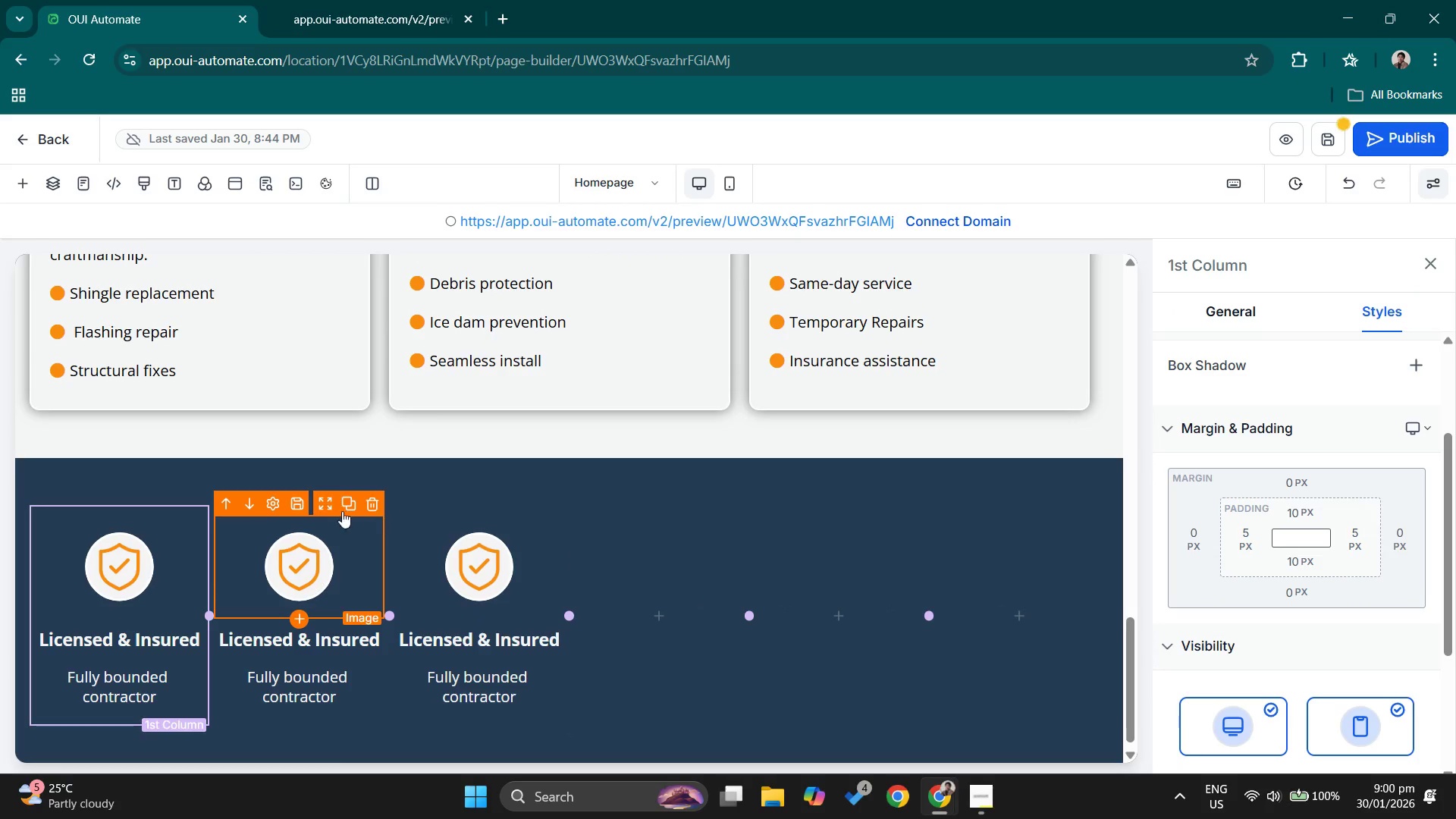 
left_click([795, 491])
 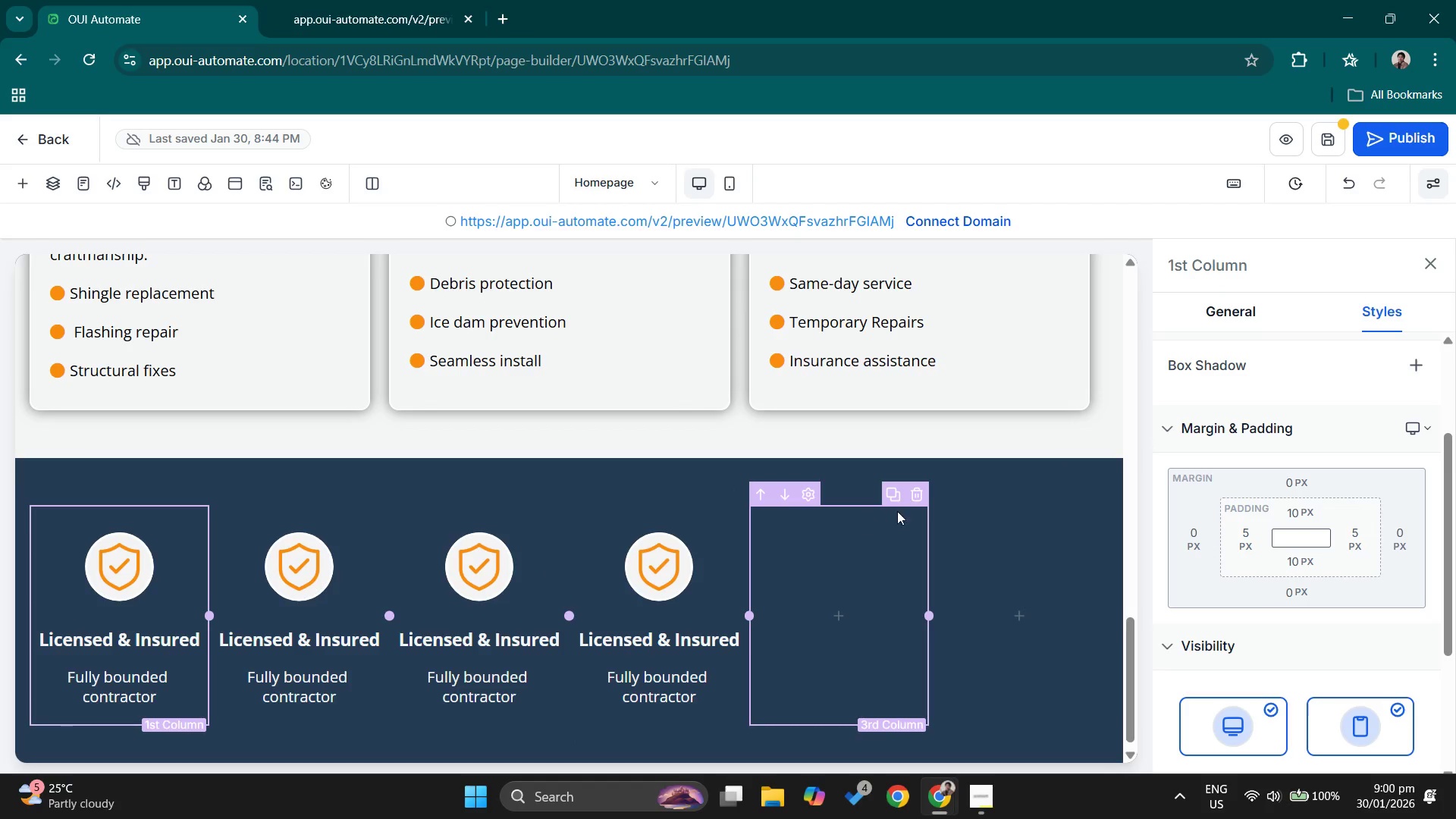 
left_click([914, 500])
 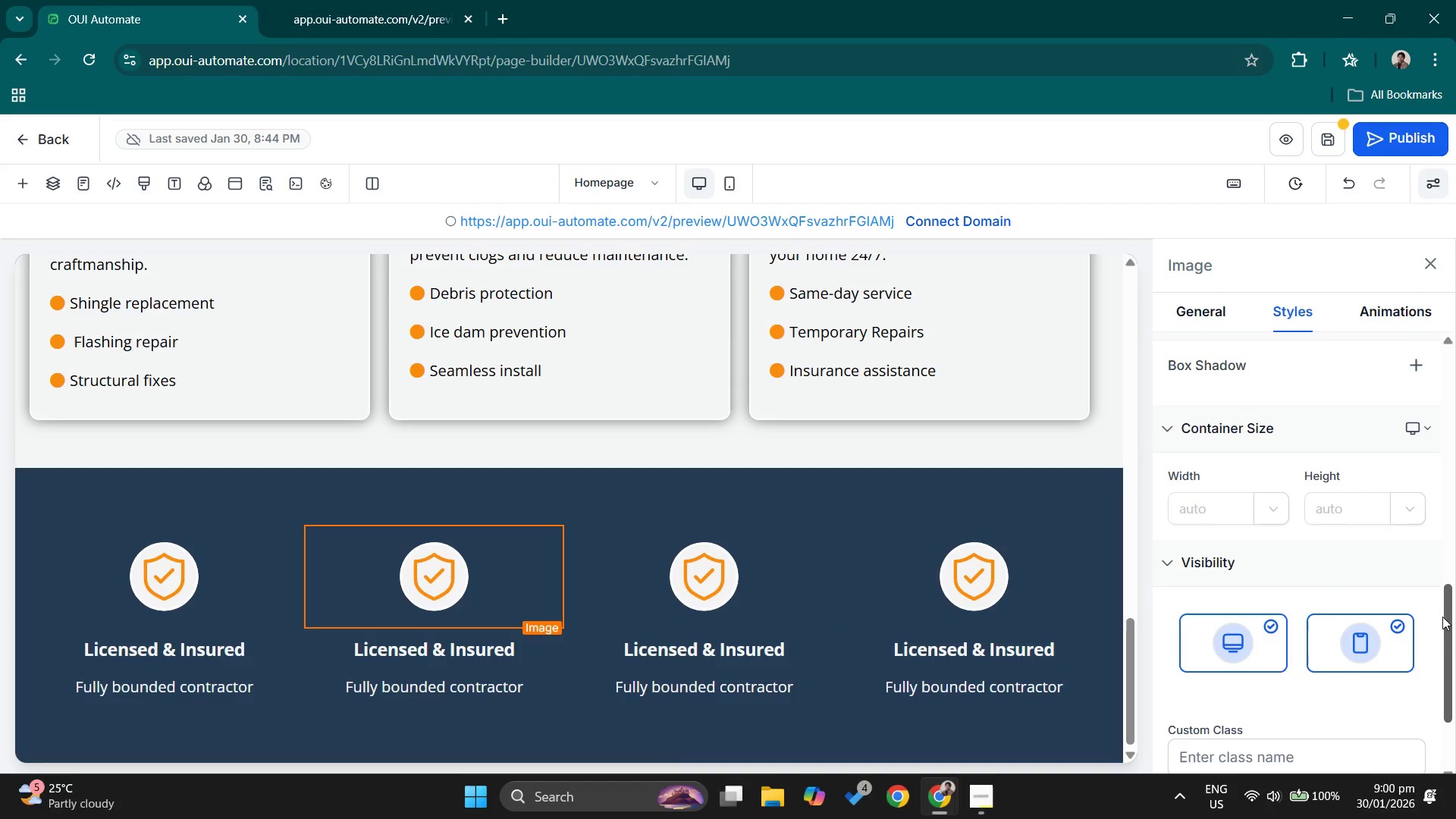 
wait(7.19)
 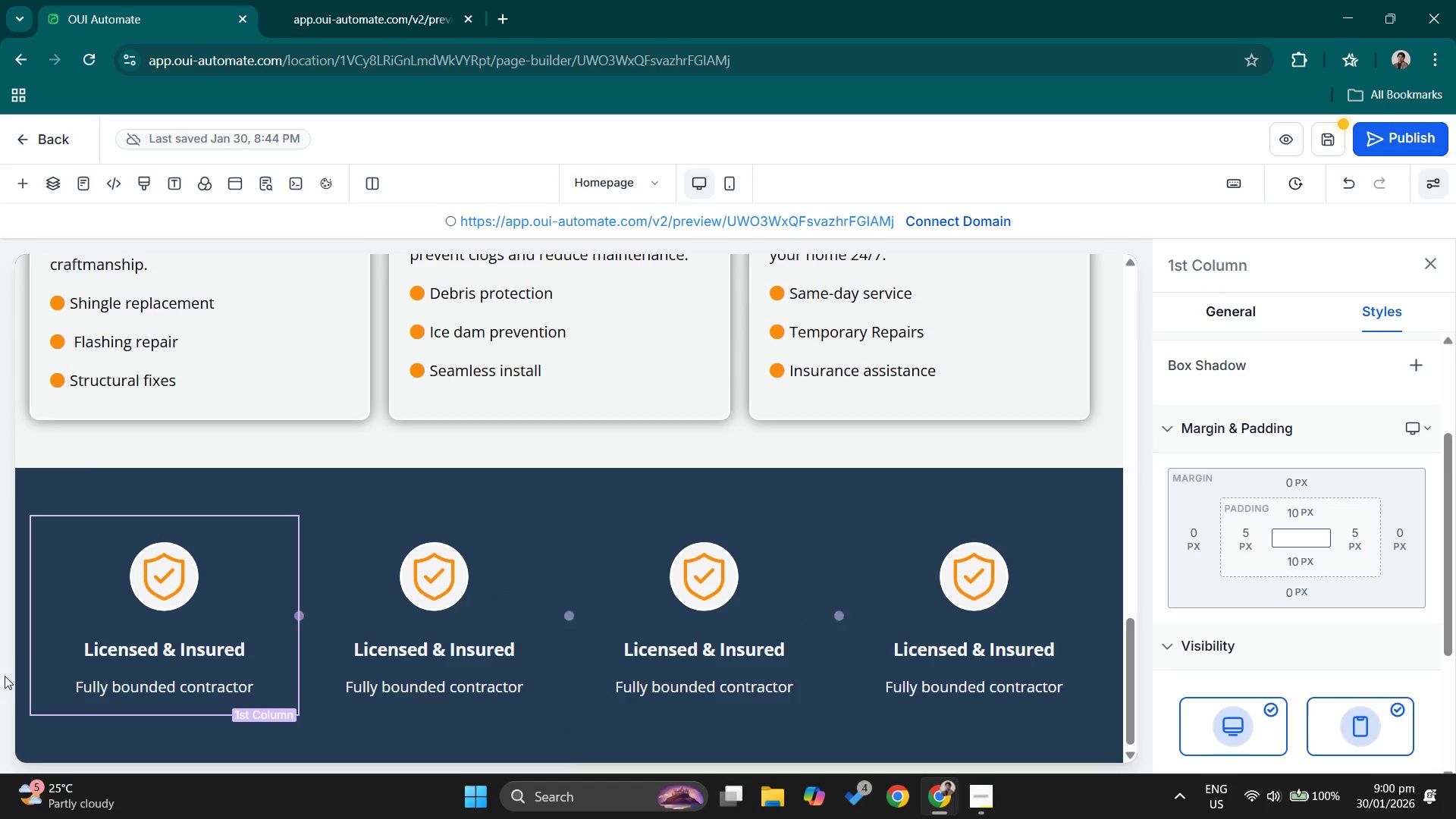 
scroll: coordinate [1221, 557], scroll_direction: down, amount: 2.0
 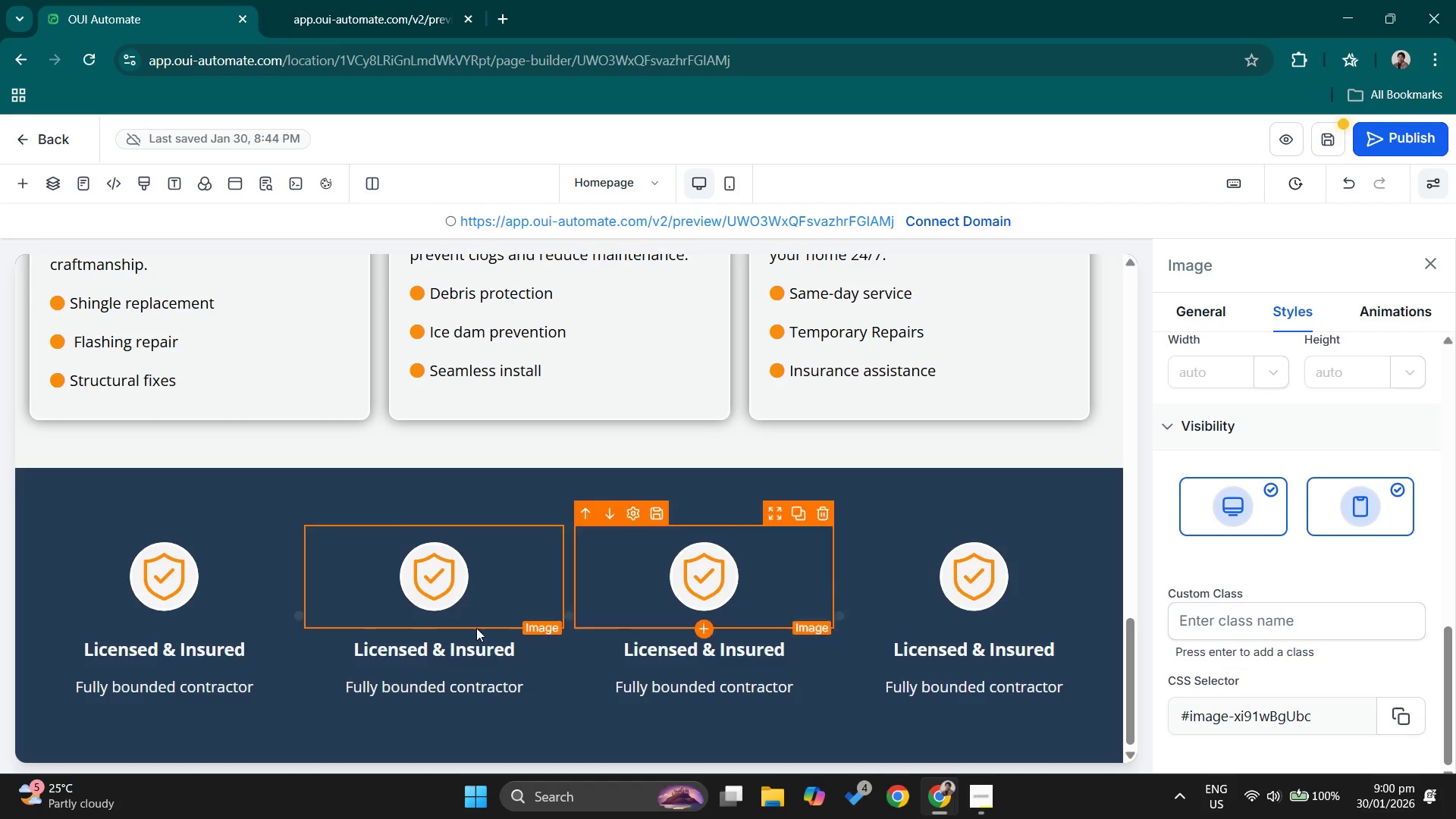 
scroll: coordinate [494, 578], scroll_direction: up, amount: 2.0
 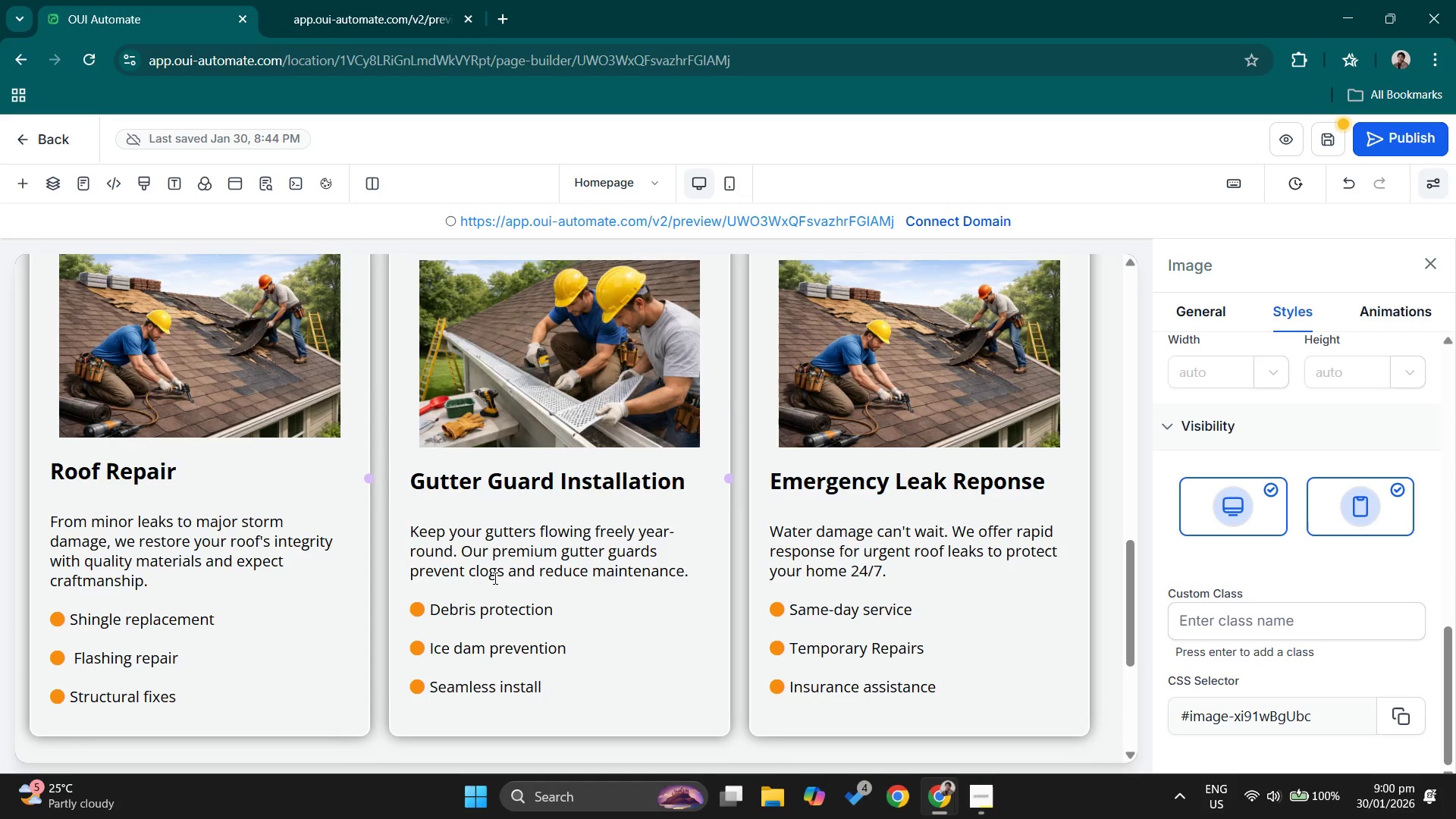 
scroll: coordinate [491, 579], scroll_direction: down, amount: 2.0
 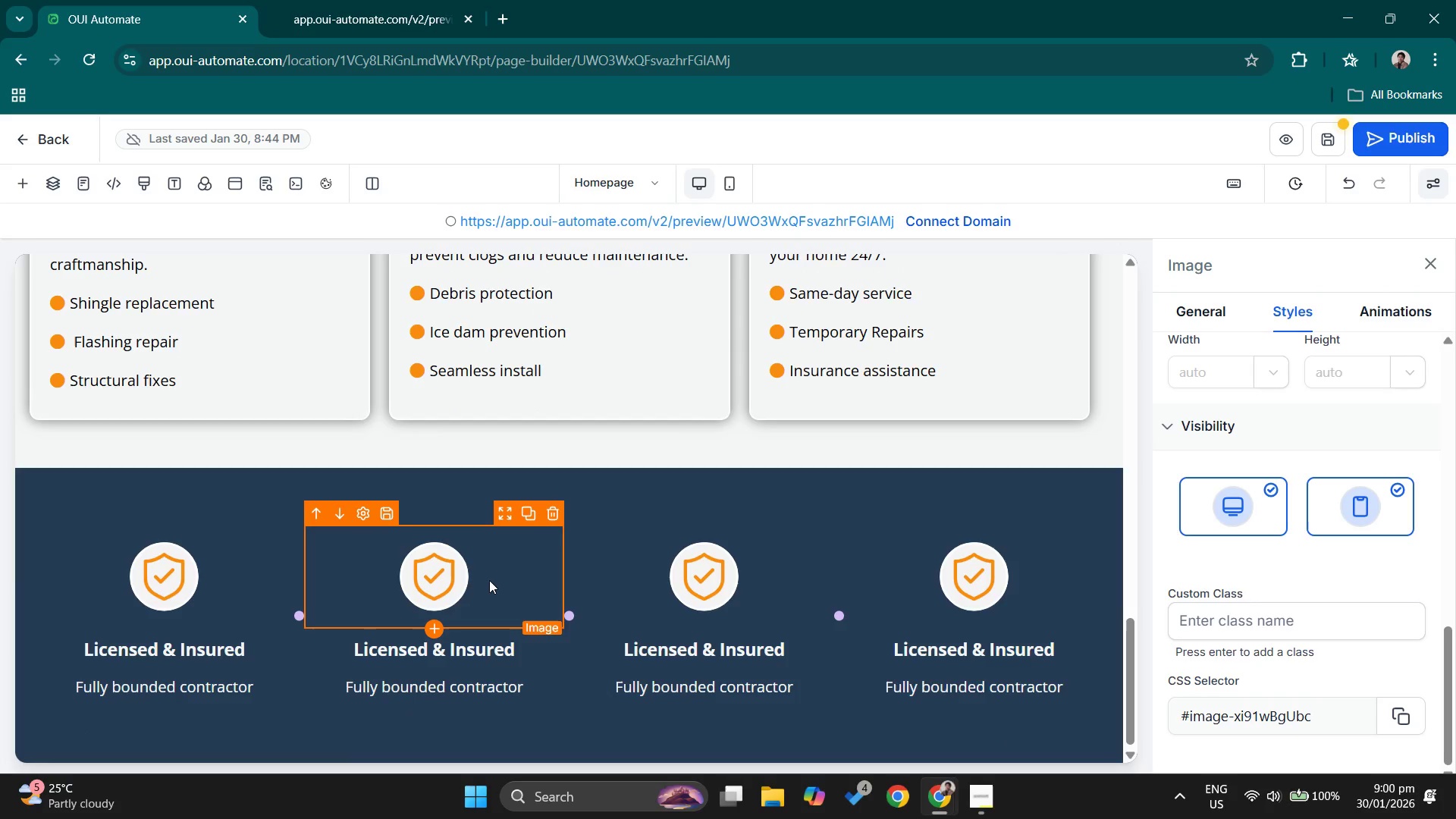 
left_click([489, 580])
 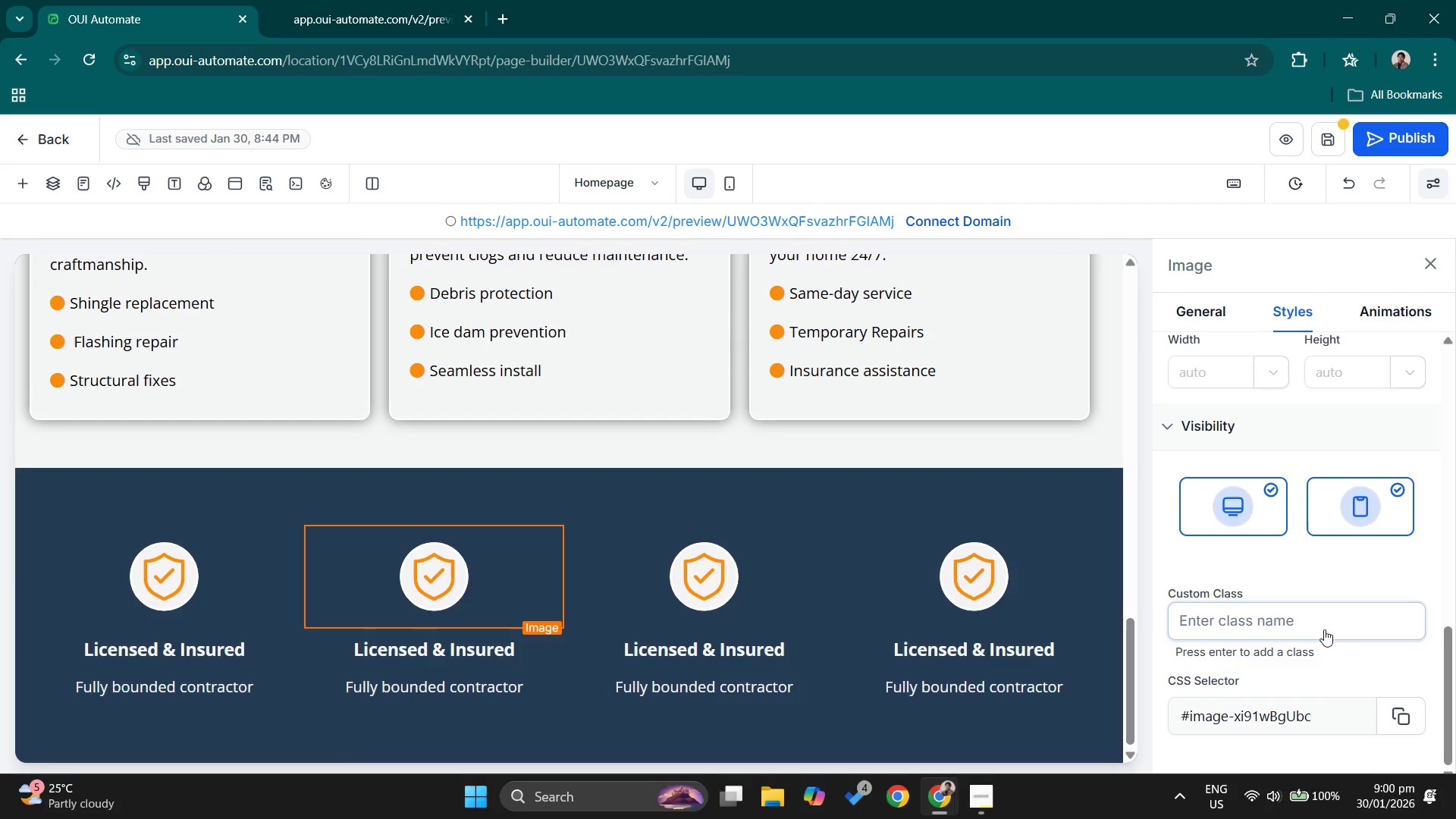 
scroll: coordinate [1337, 534], scroll_direction: up, amount: 2.0
 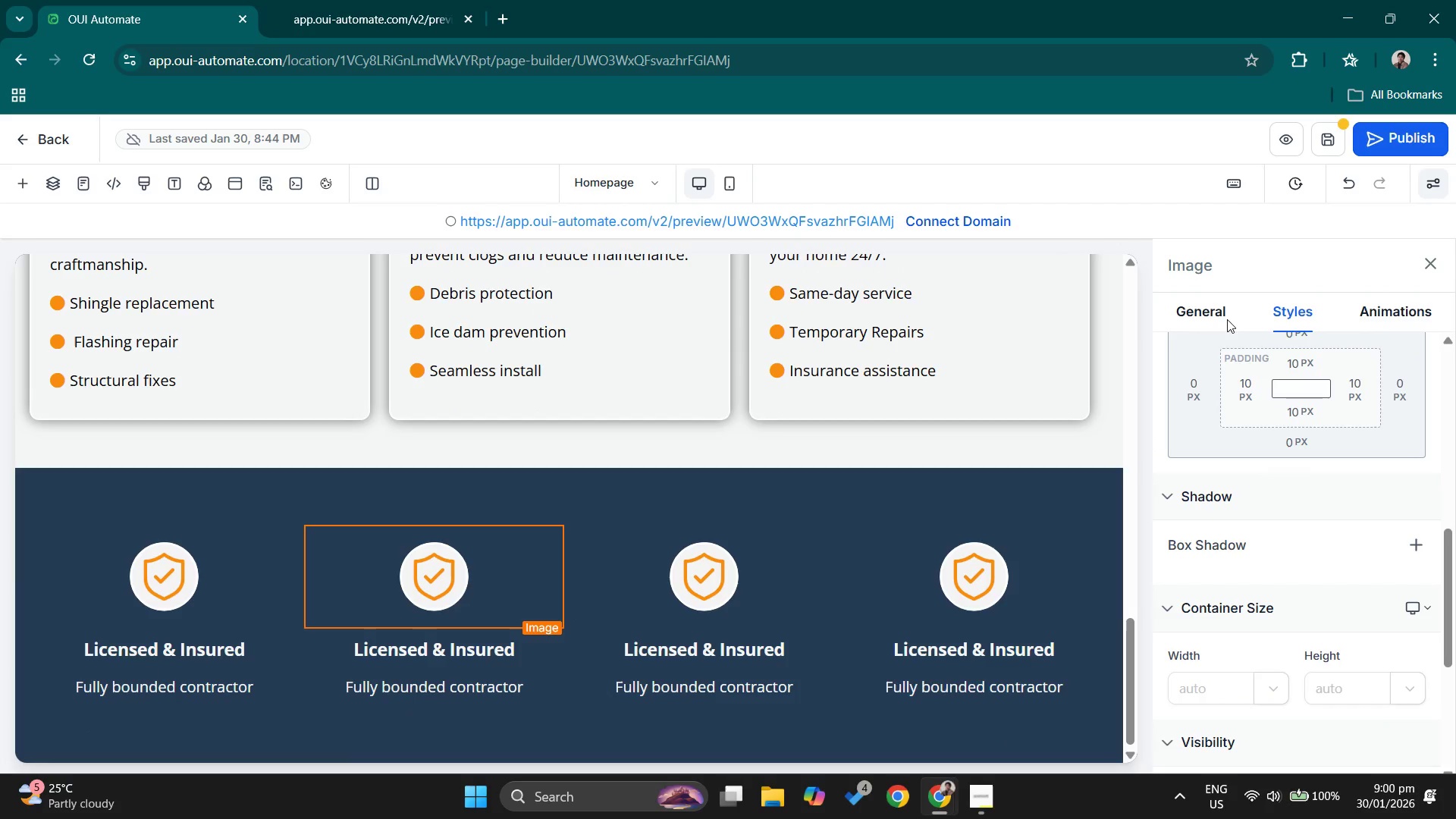 
left_click([1219, 318])
 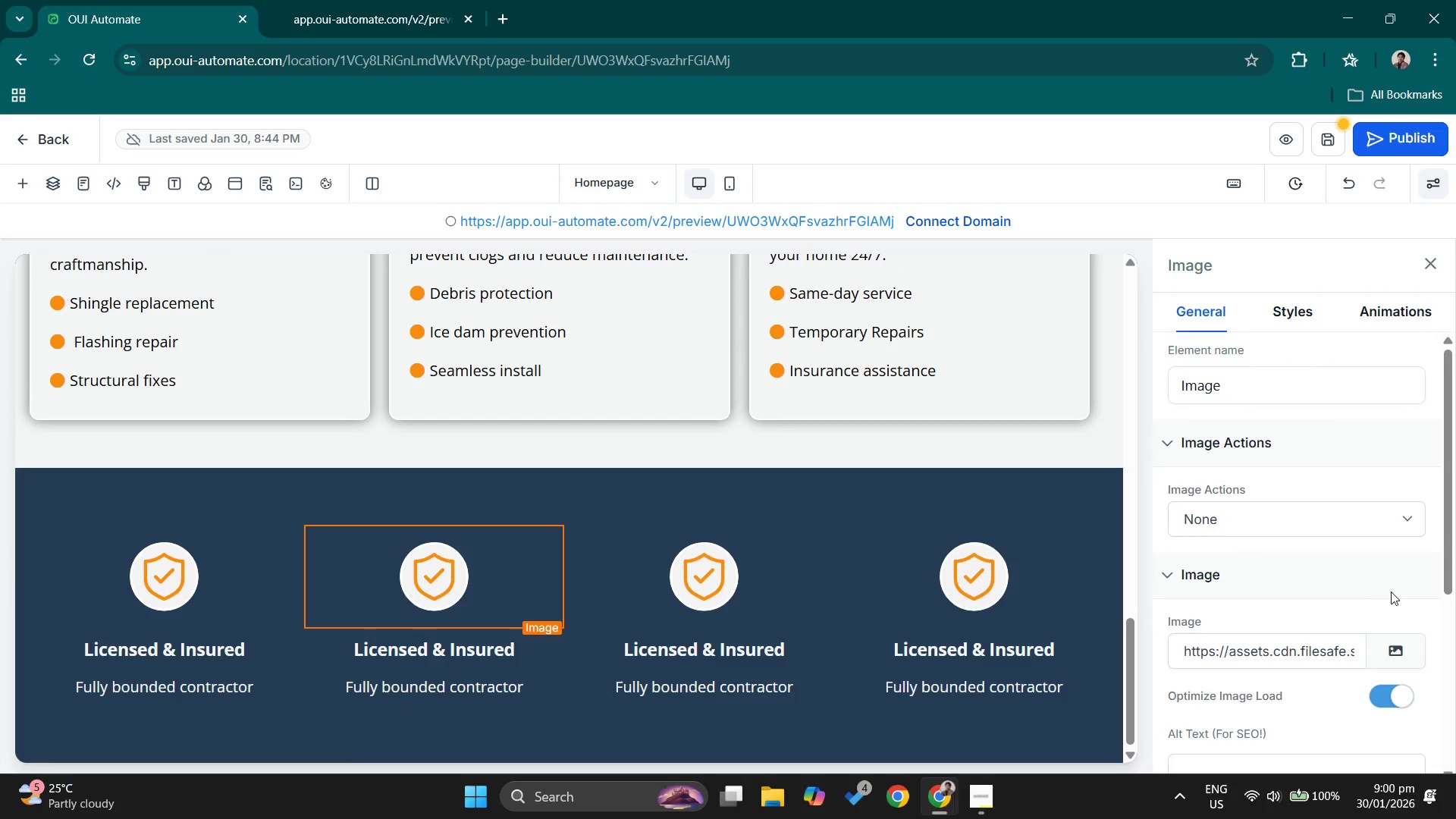 
left_click([1406, 638])
 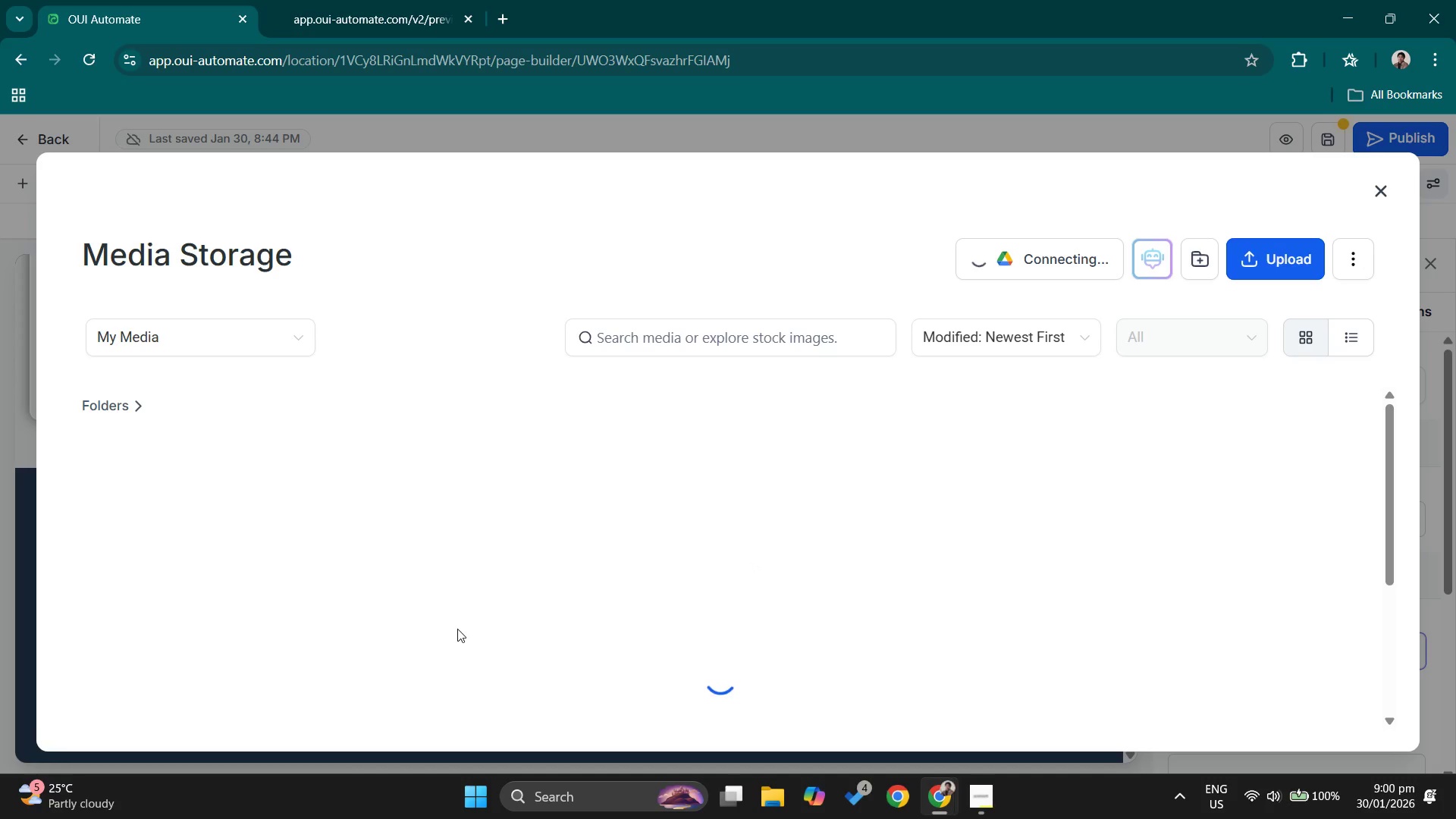 
scroll: coordinate [752, 537], scroll_direction: down, amount: 2.0
 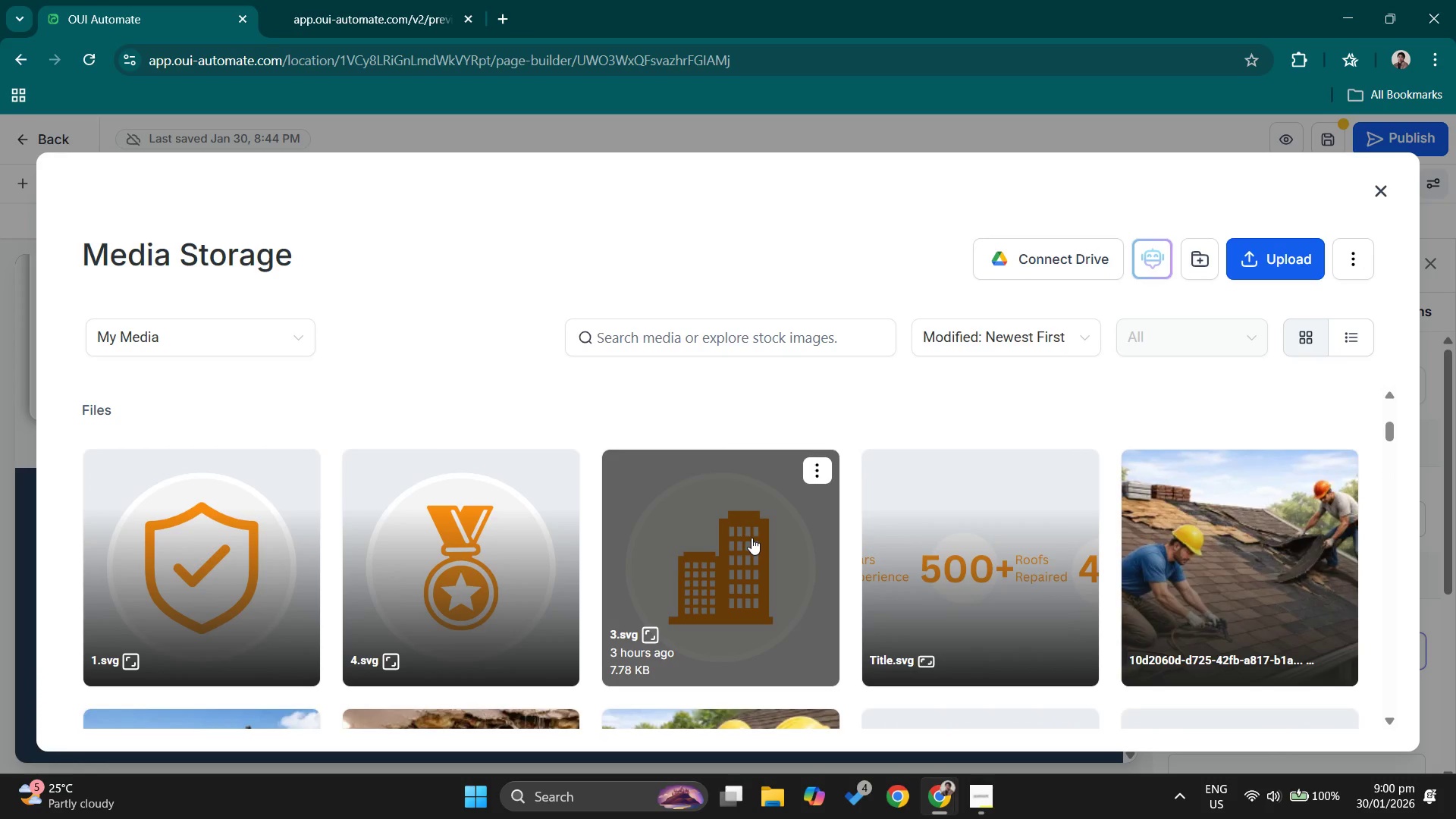 
scroll: coordinate [1028, 583], scroll_direction: up, amount: 1.0
 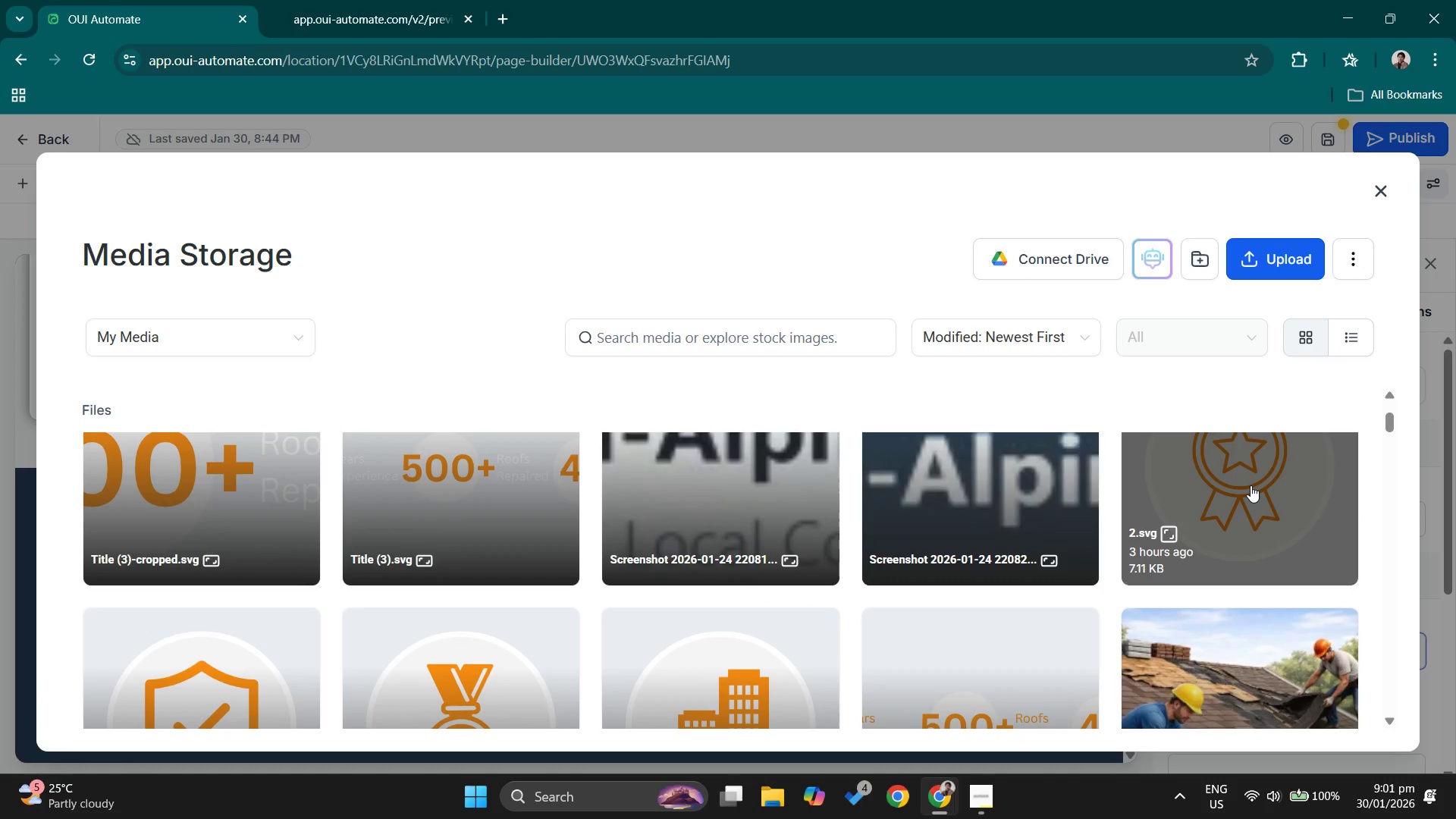 
double_click([1250, 485])
 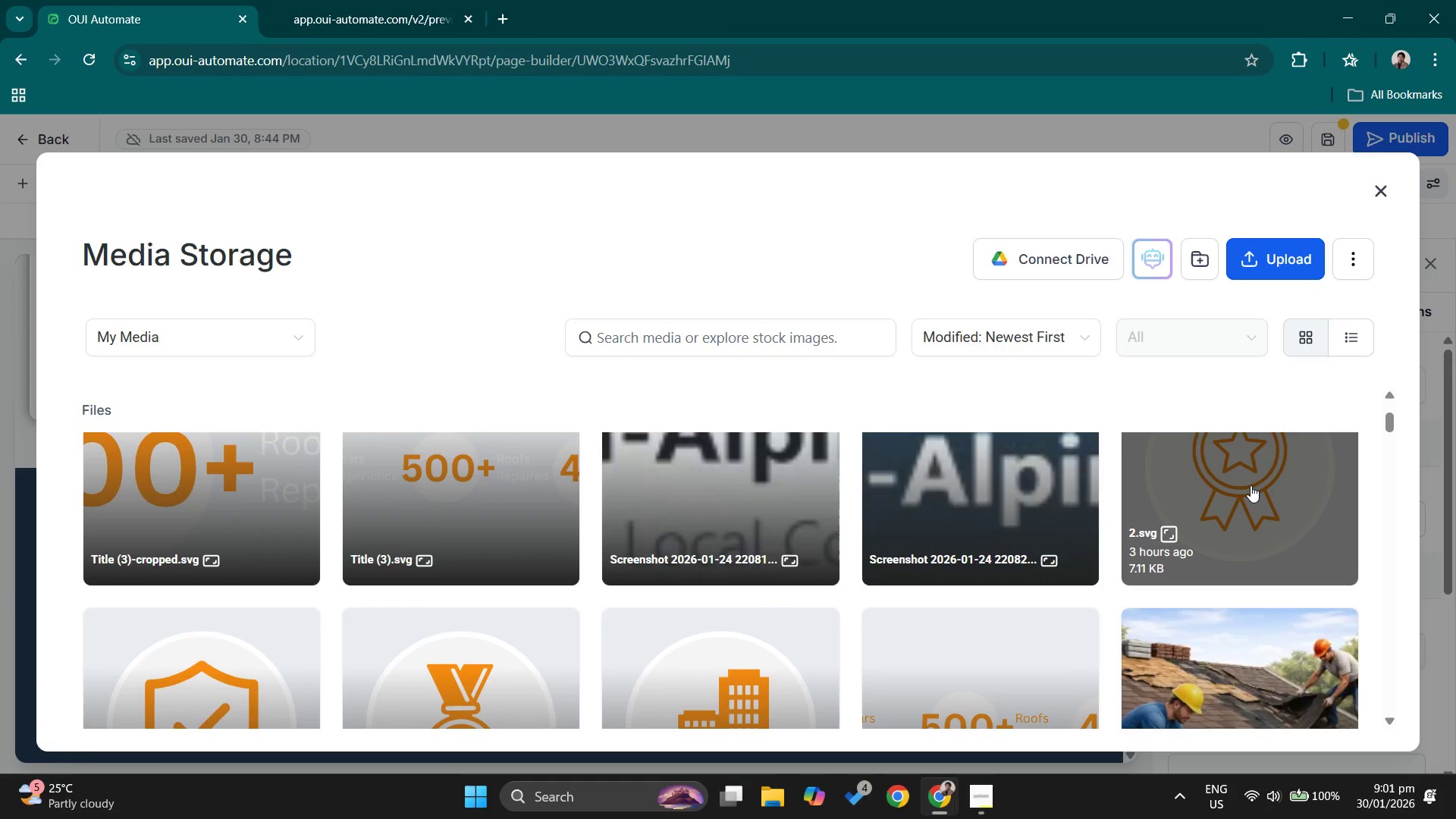 
triple_click([1250, 485])
 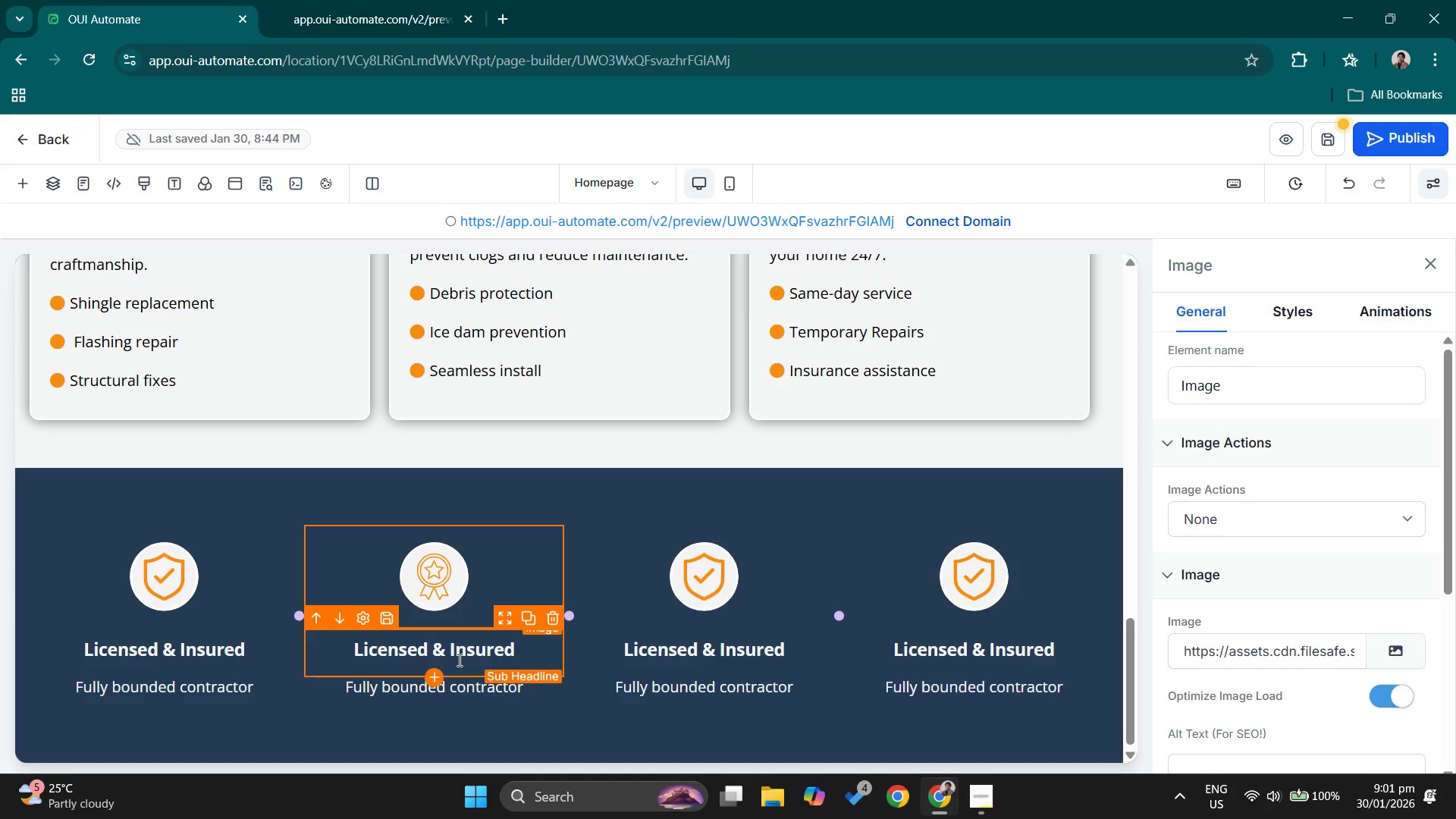 
double_click([454, 660])
 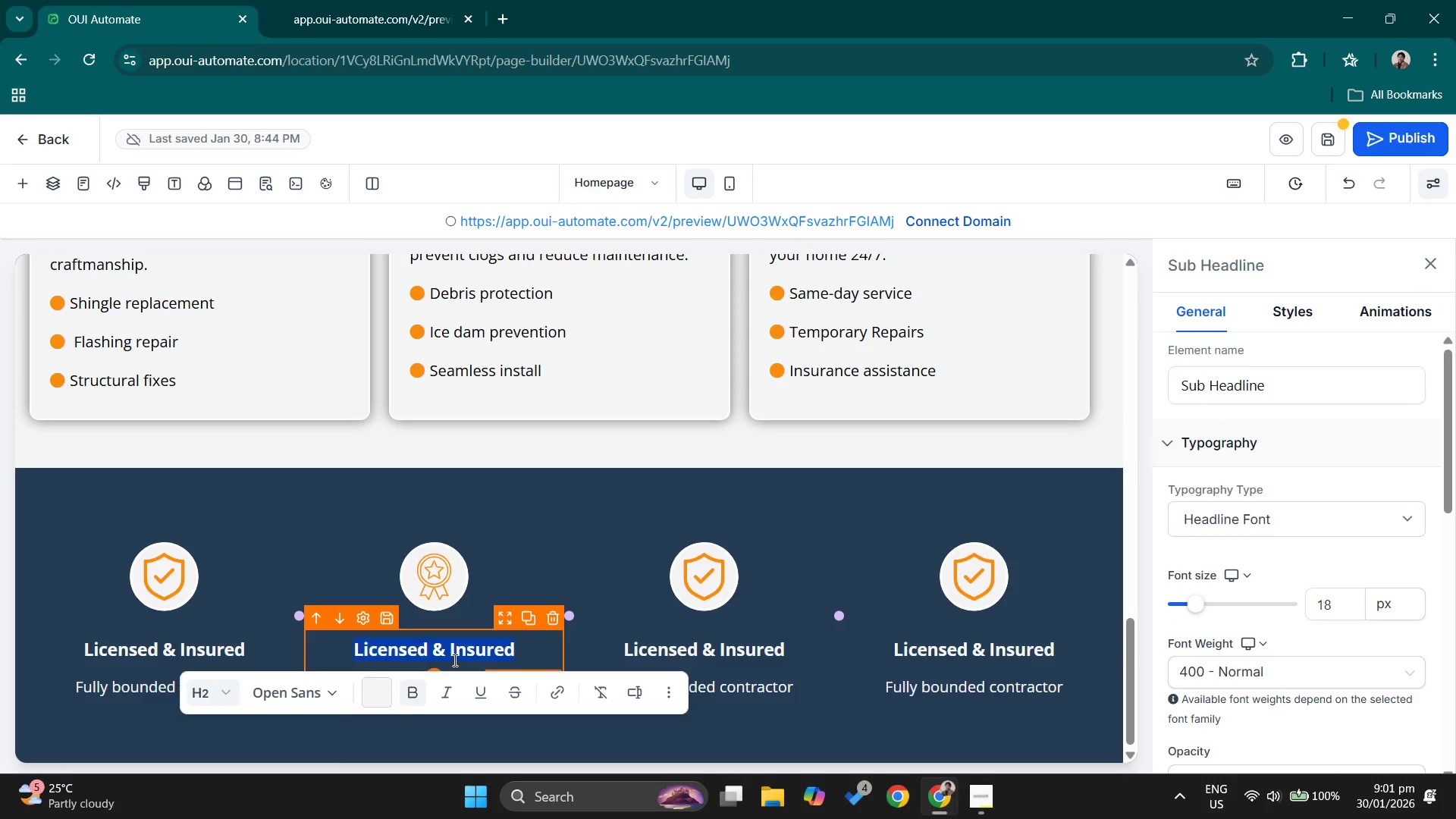 
triple_click([453, 660])
 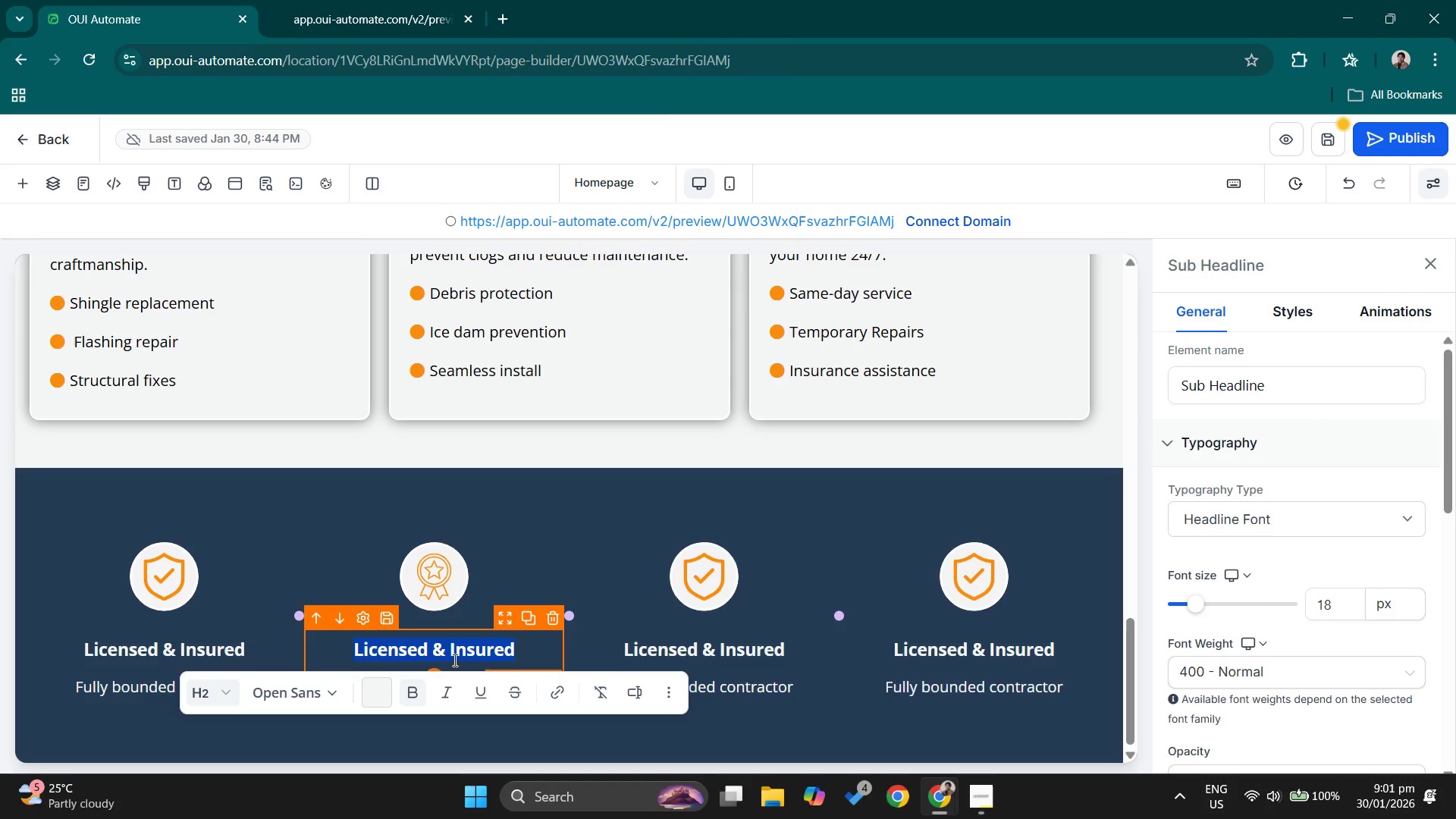 
type(BBB A+ Rating)
 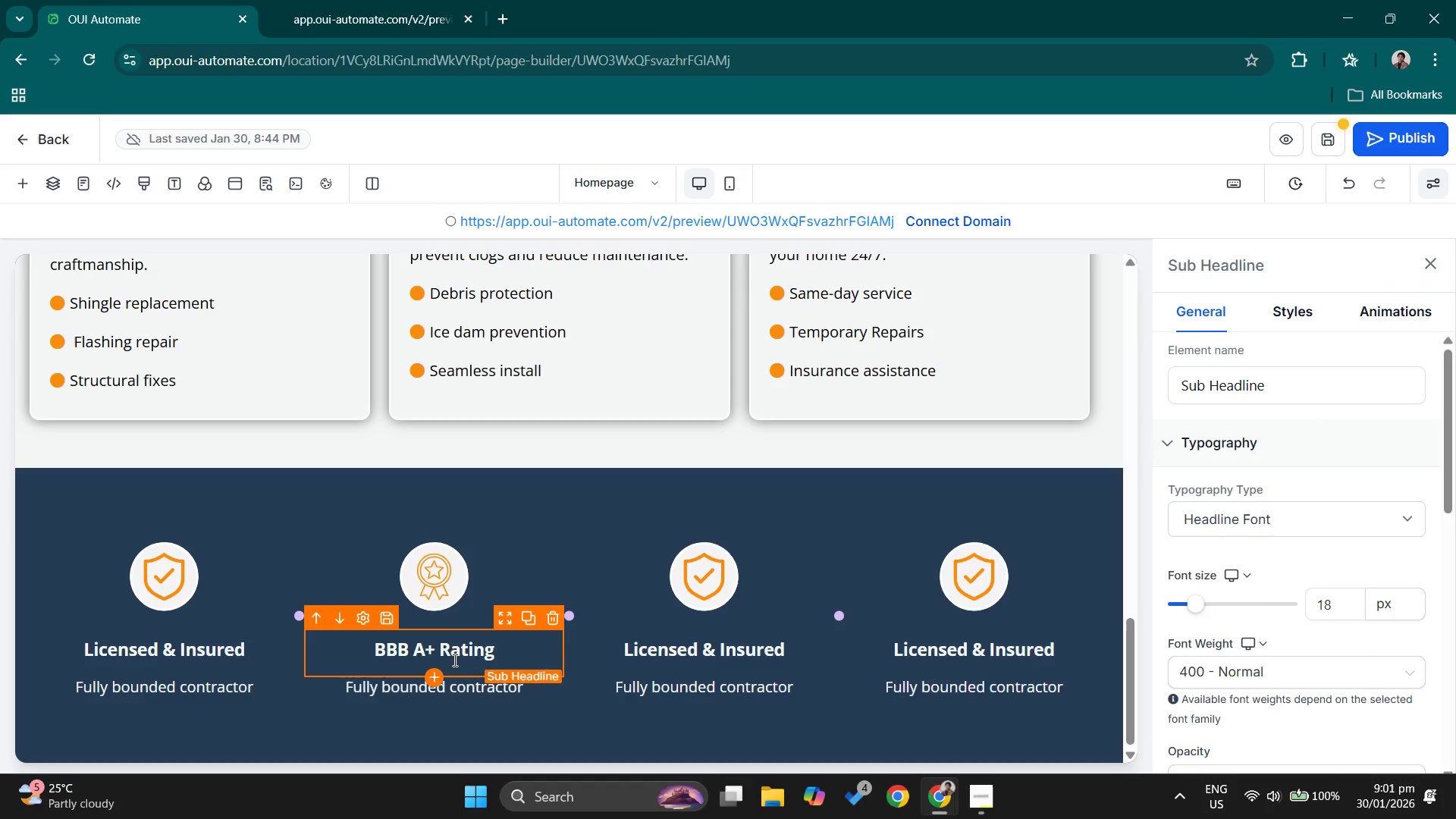 
double_click([423, 688])
 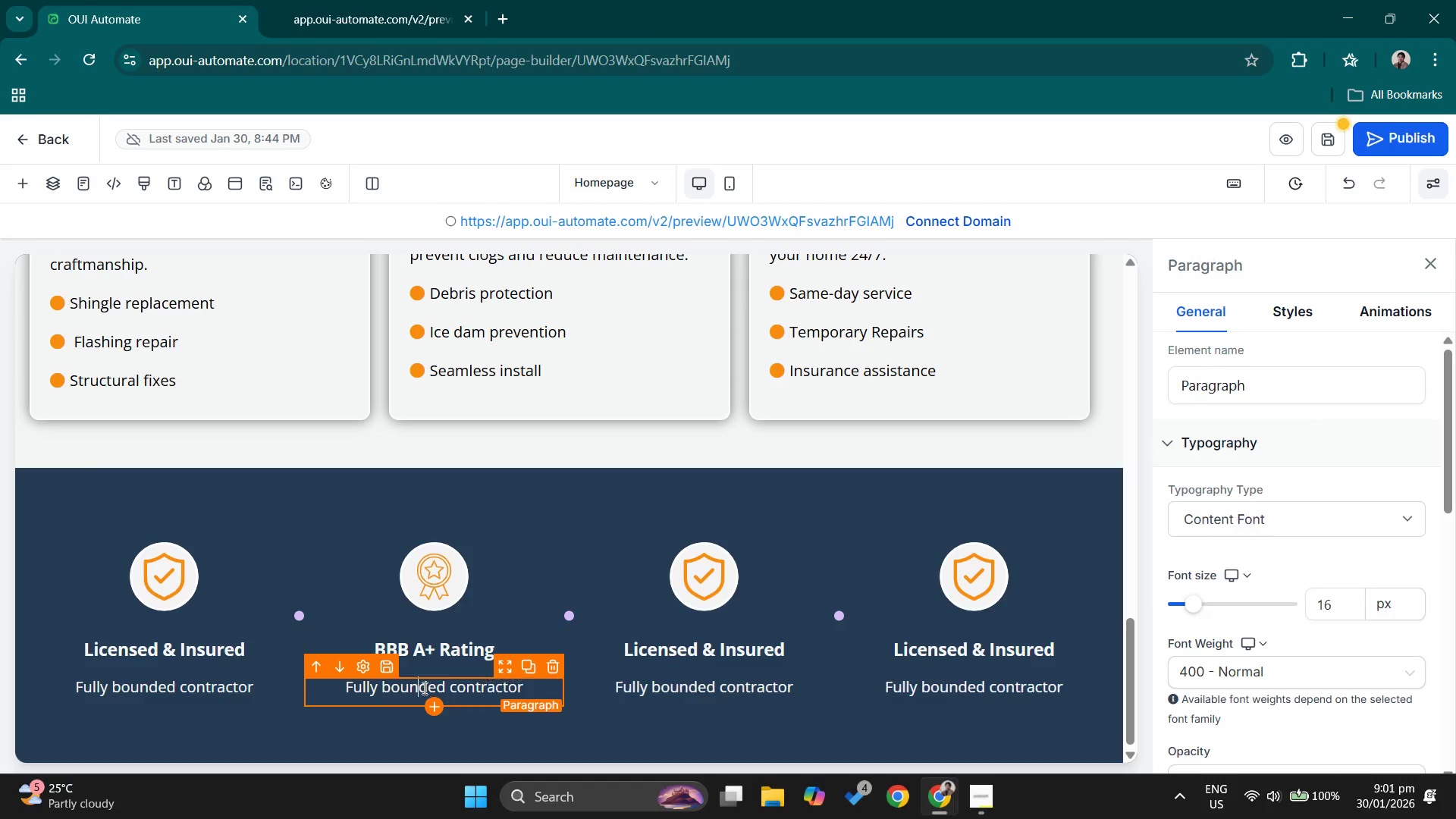 
triple_click([423, 688])
 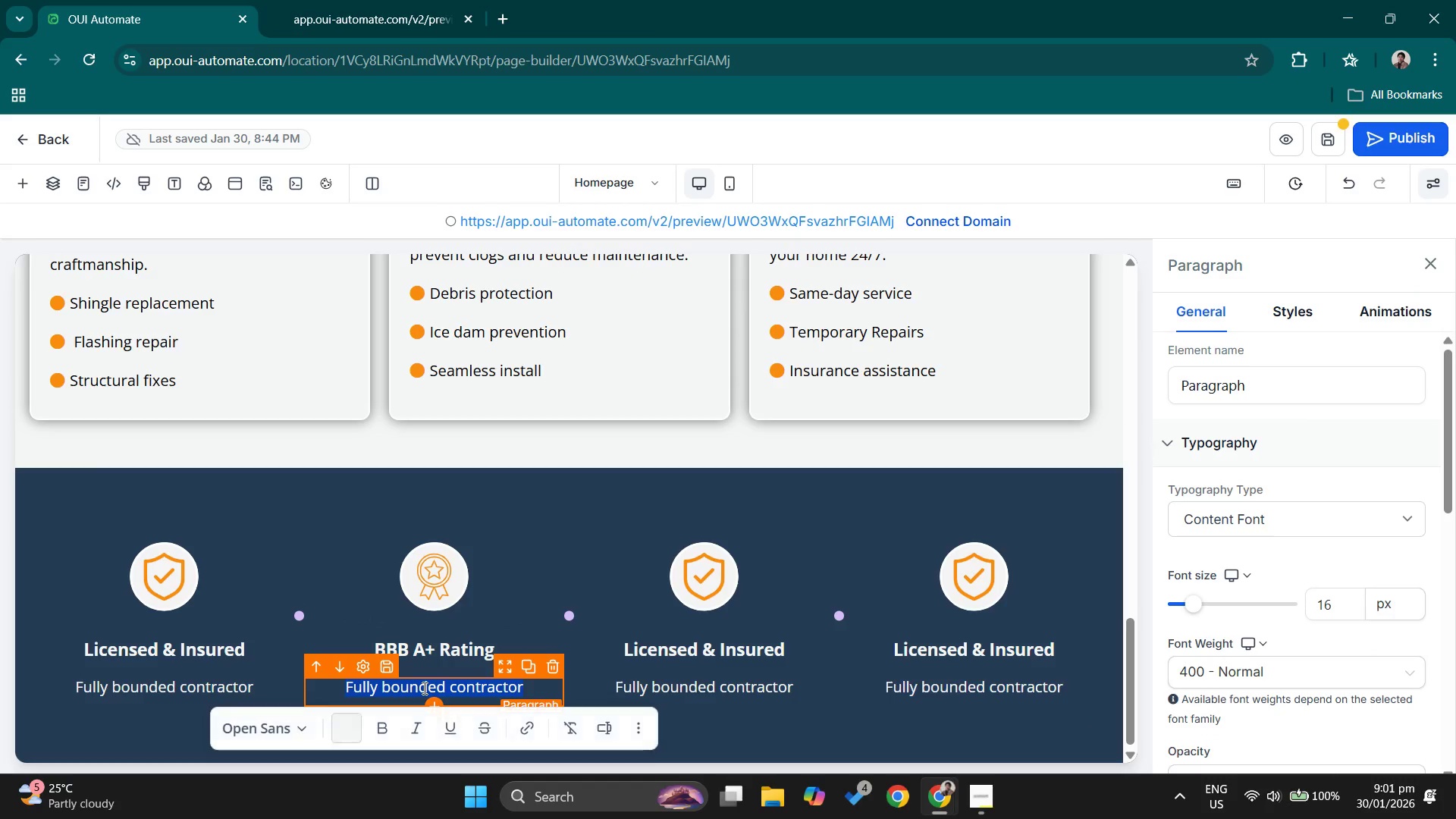 
type(Accredited business)
 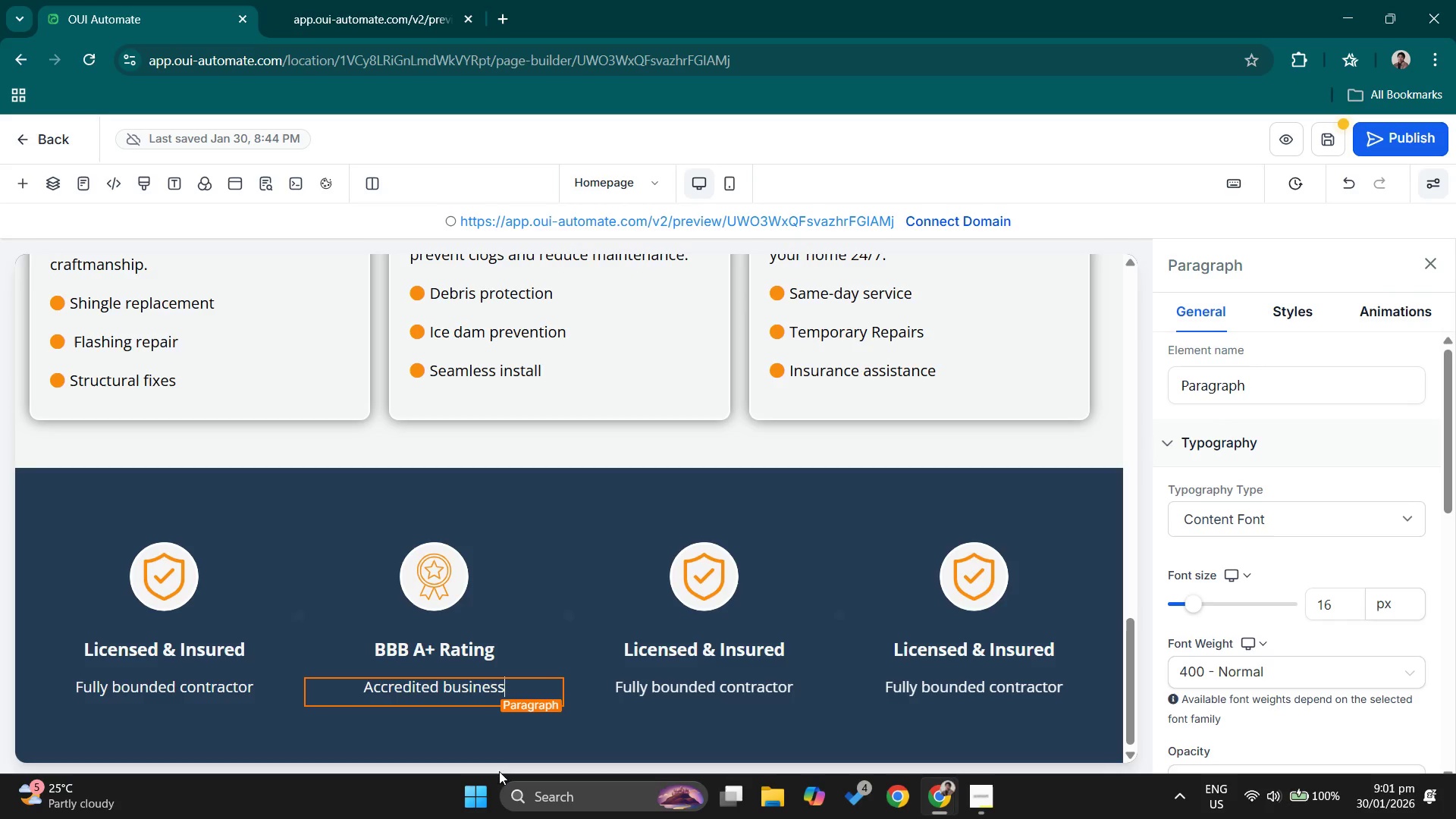 
double_click([673, 651])
 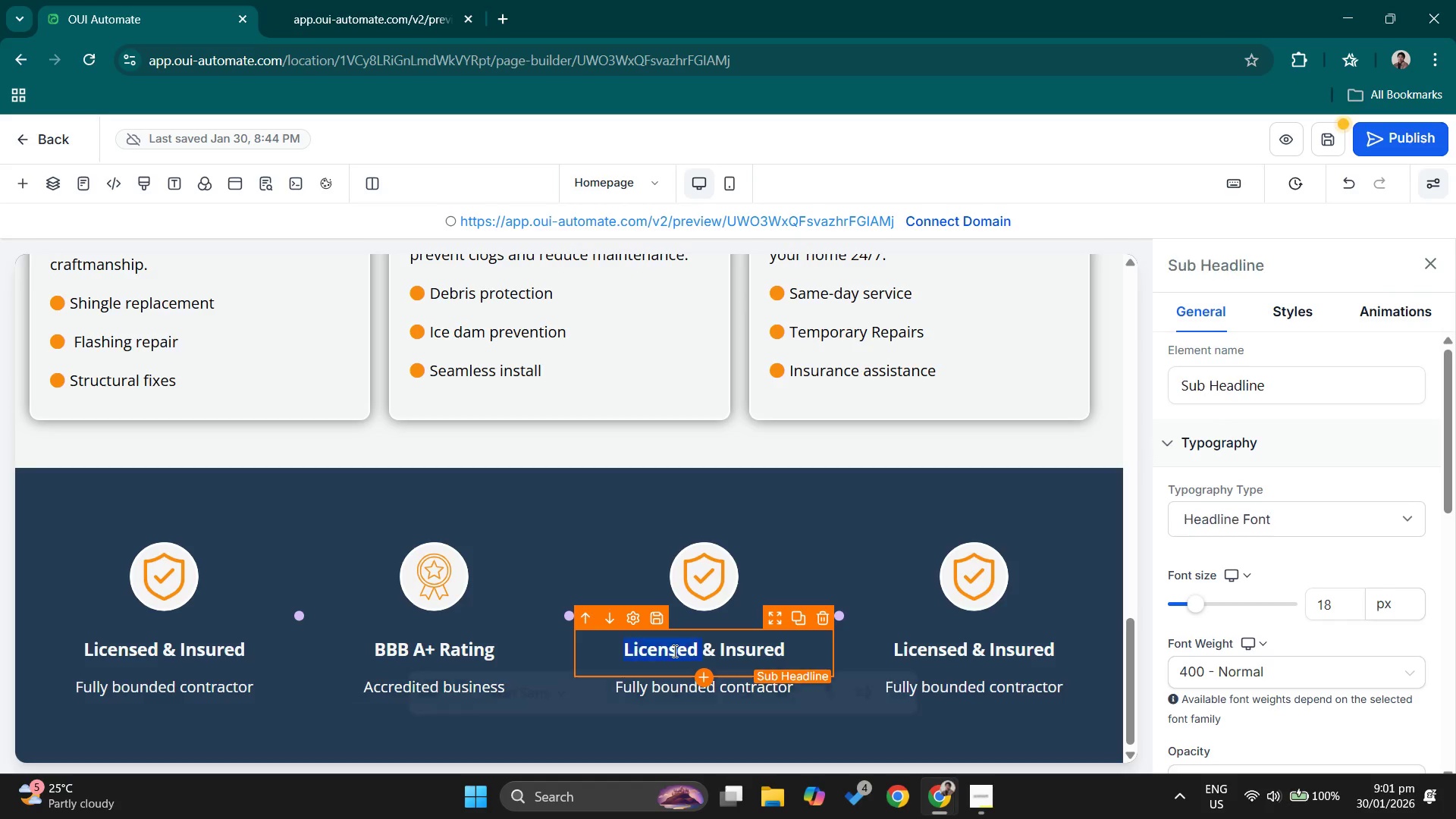 
triple_click([673, 651])
 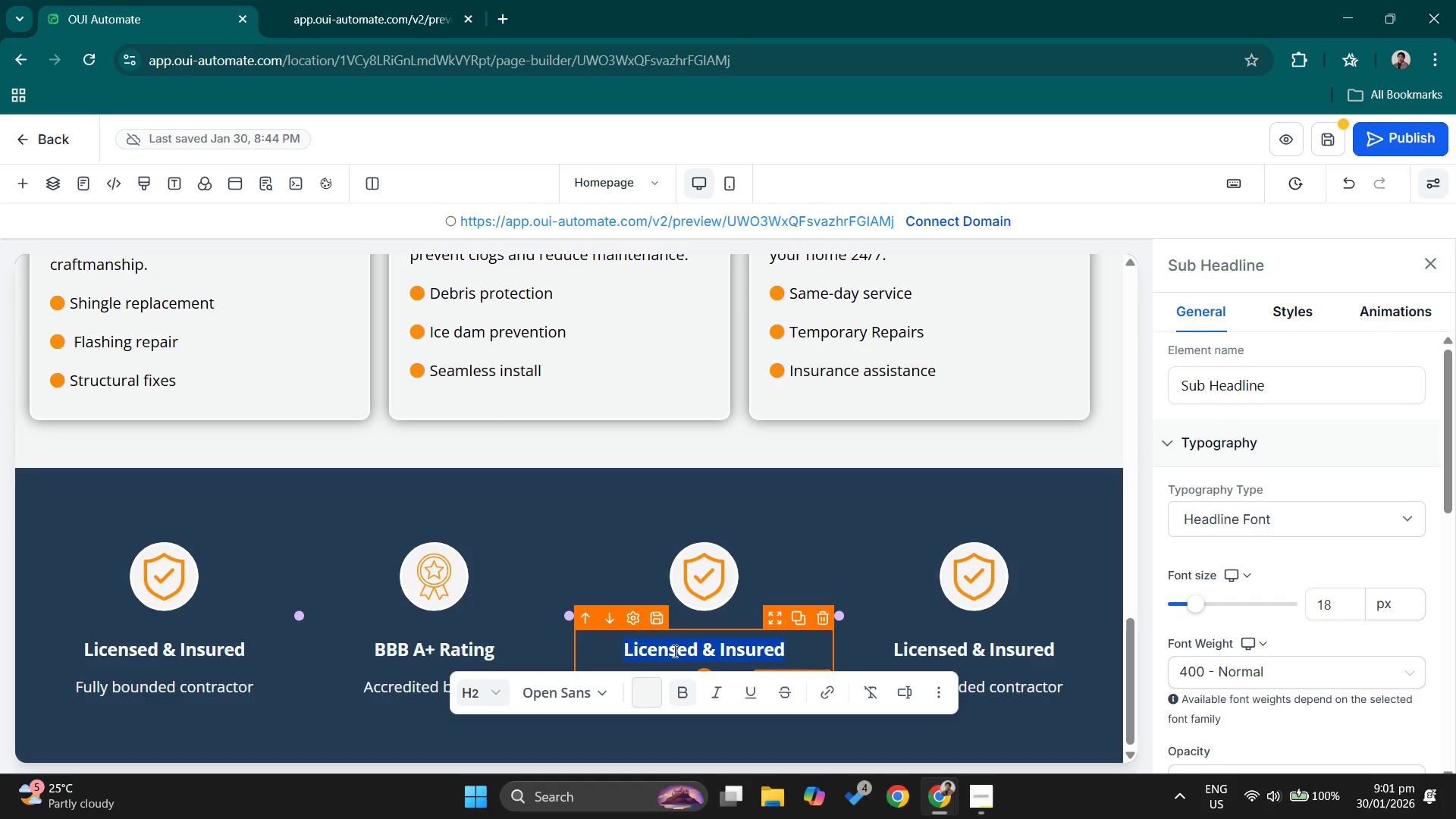 
key(Control+ControlLeft)
 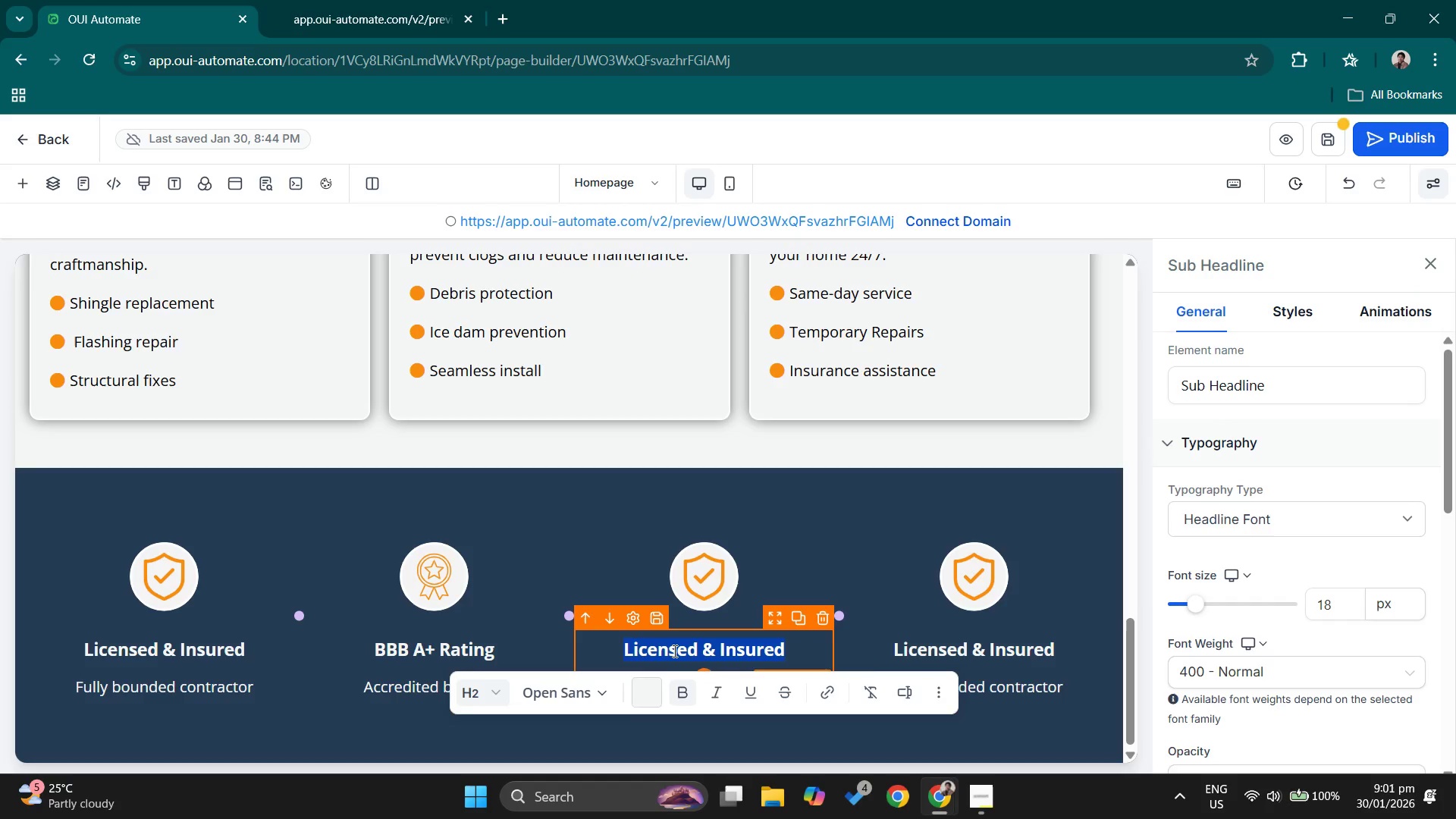 
key(Control+A)
 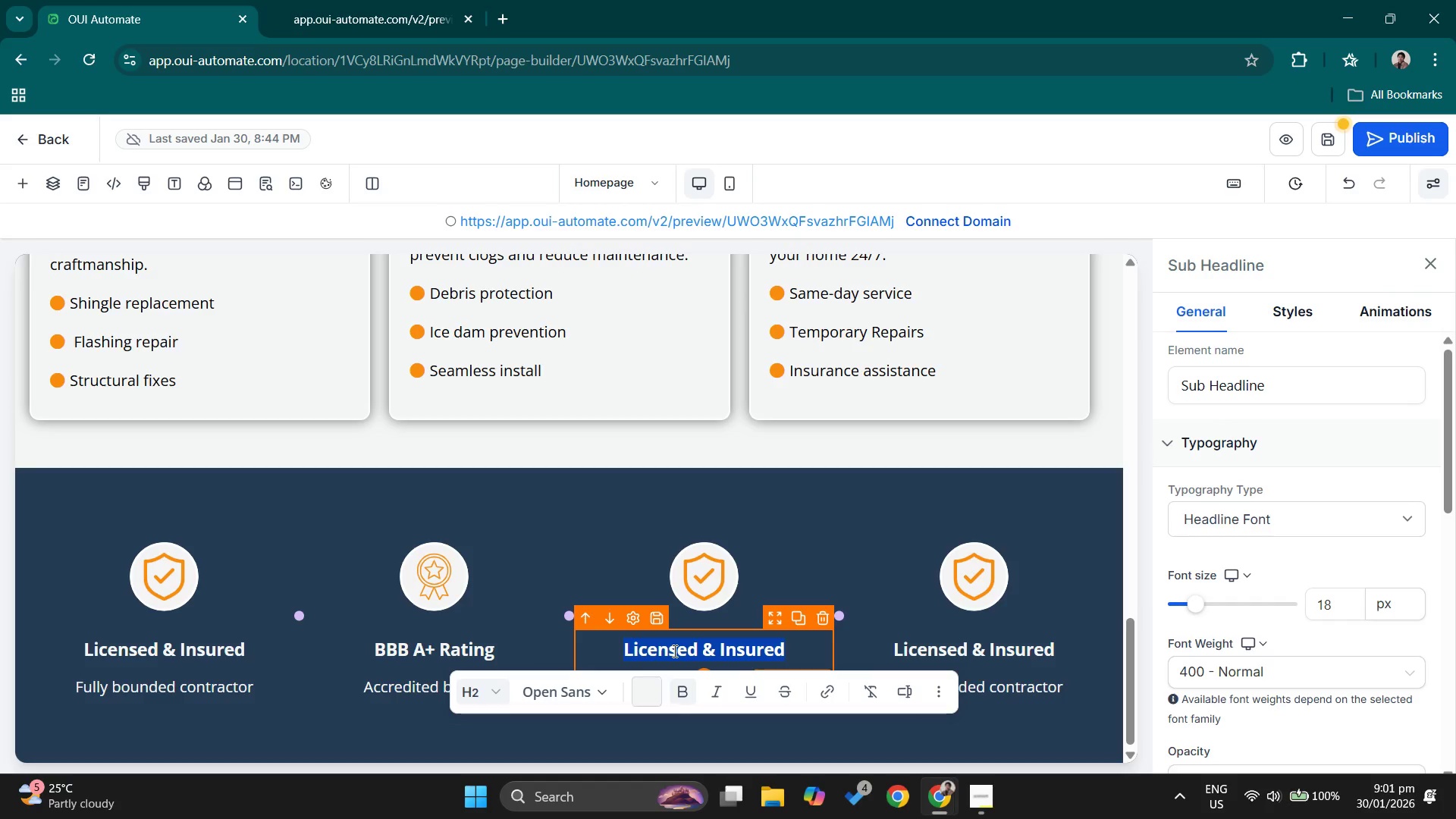 
type(Local )
key(Backspace)
key(Backspace)
key(Backspace)
key(Backspace)
key(Backspace)
key(Backspace)
 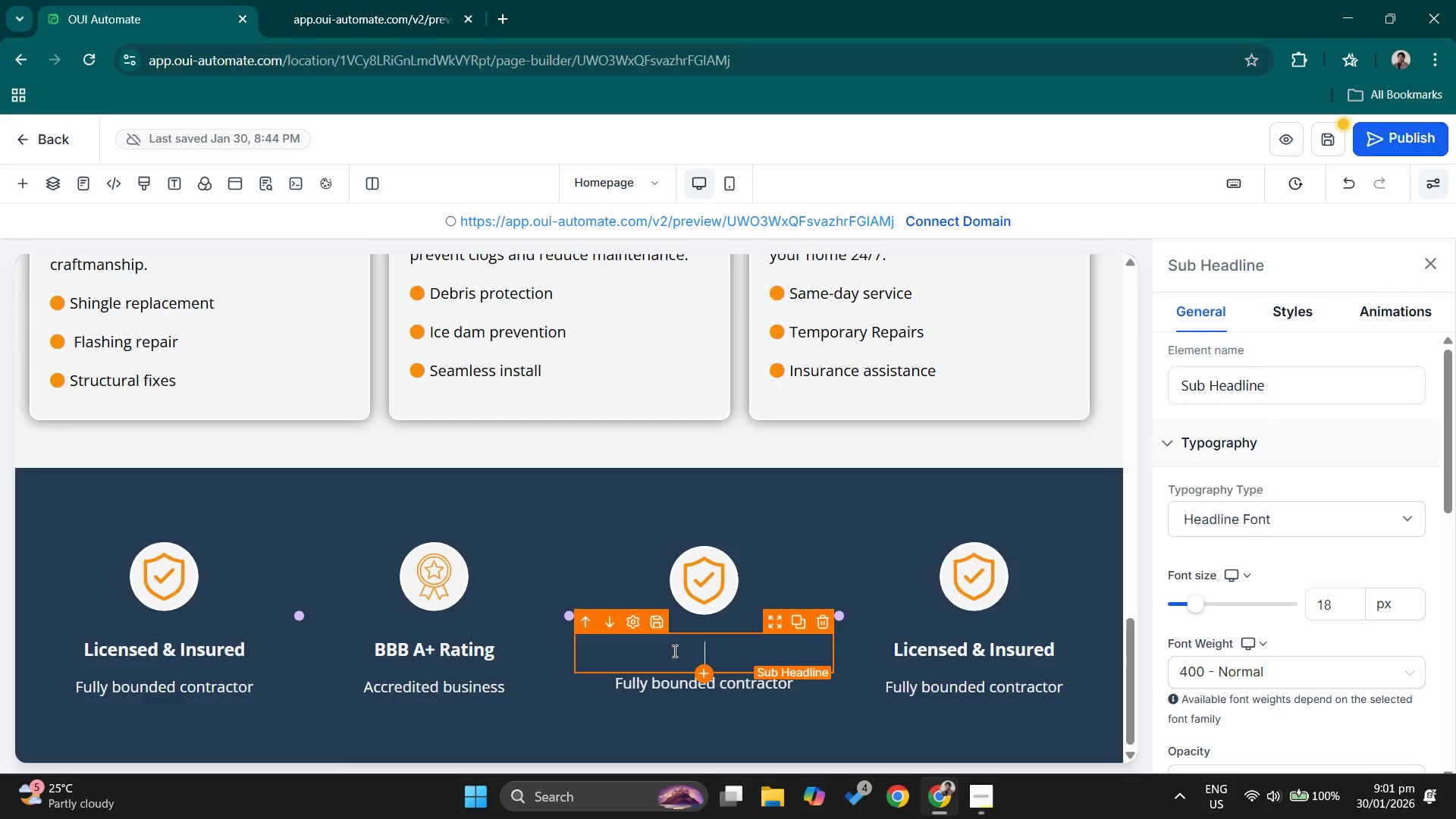 
key(Control+ControlLeft)
 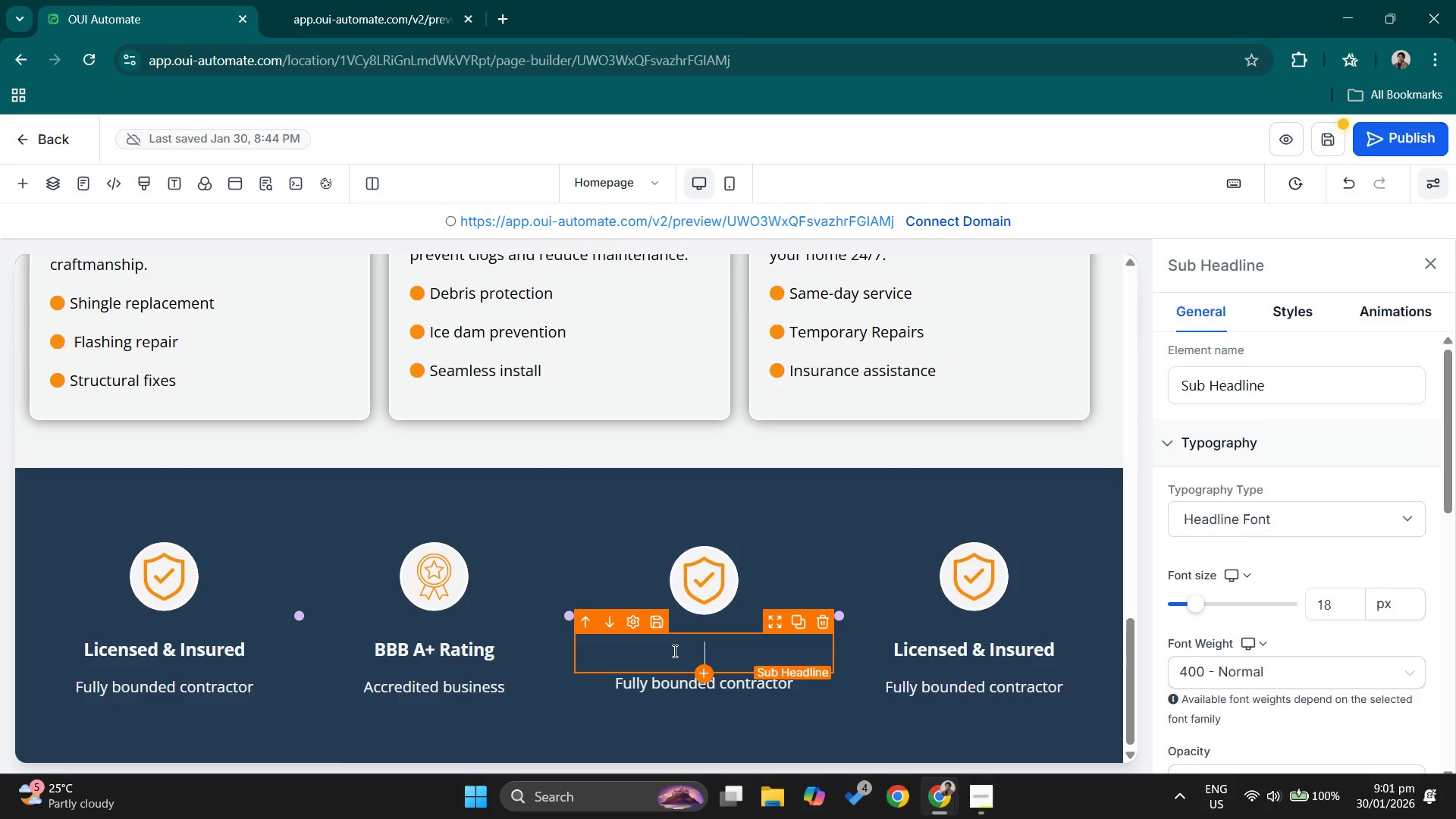 
key(Control+B)
 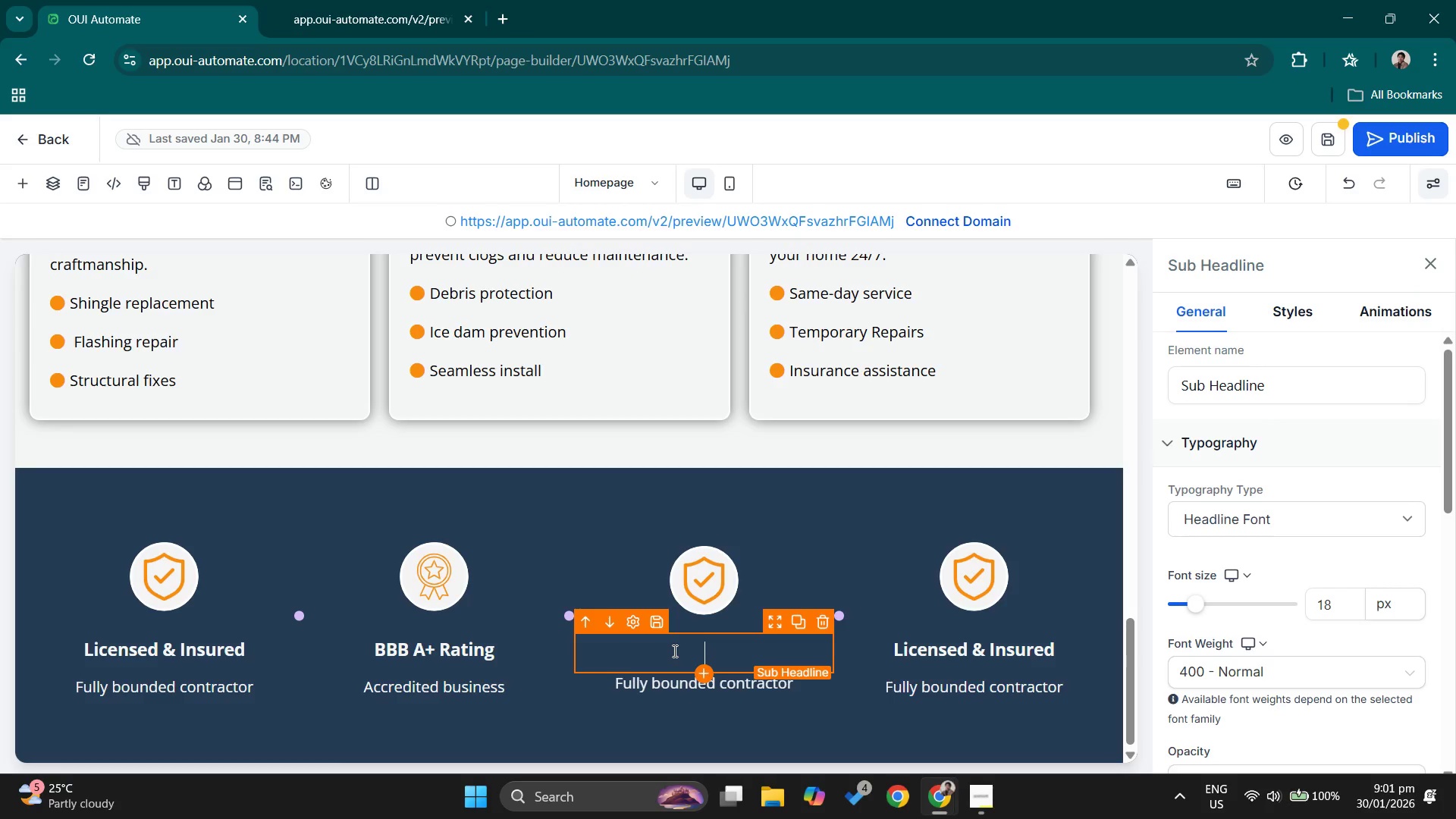 
type(Loca)
key(Backspace)
key(Backspace)
key(Backspace)
key(Backspace)
key(Backspace)
key(Backspace)
 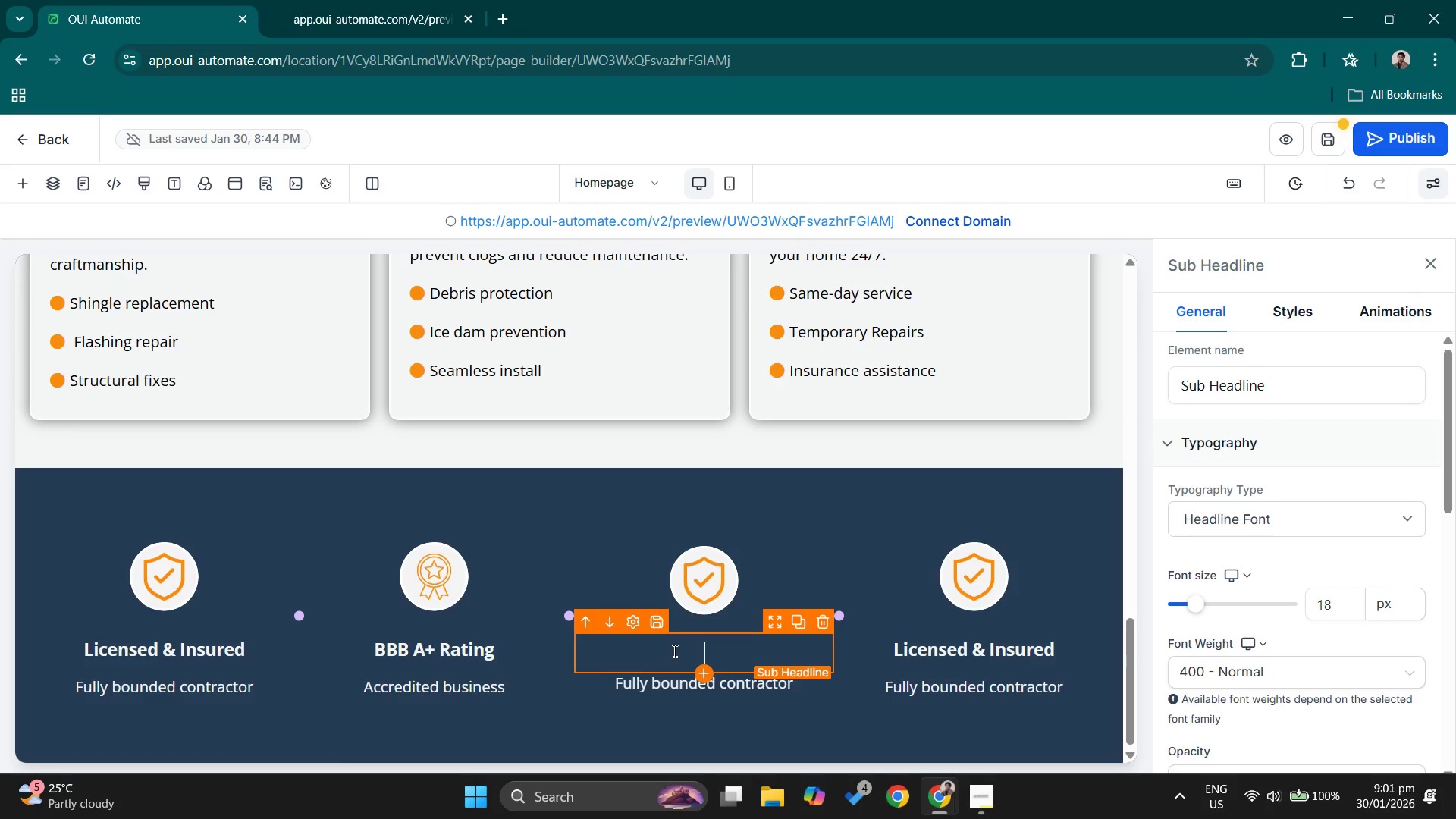 
key(Control+B)
 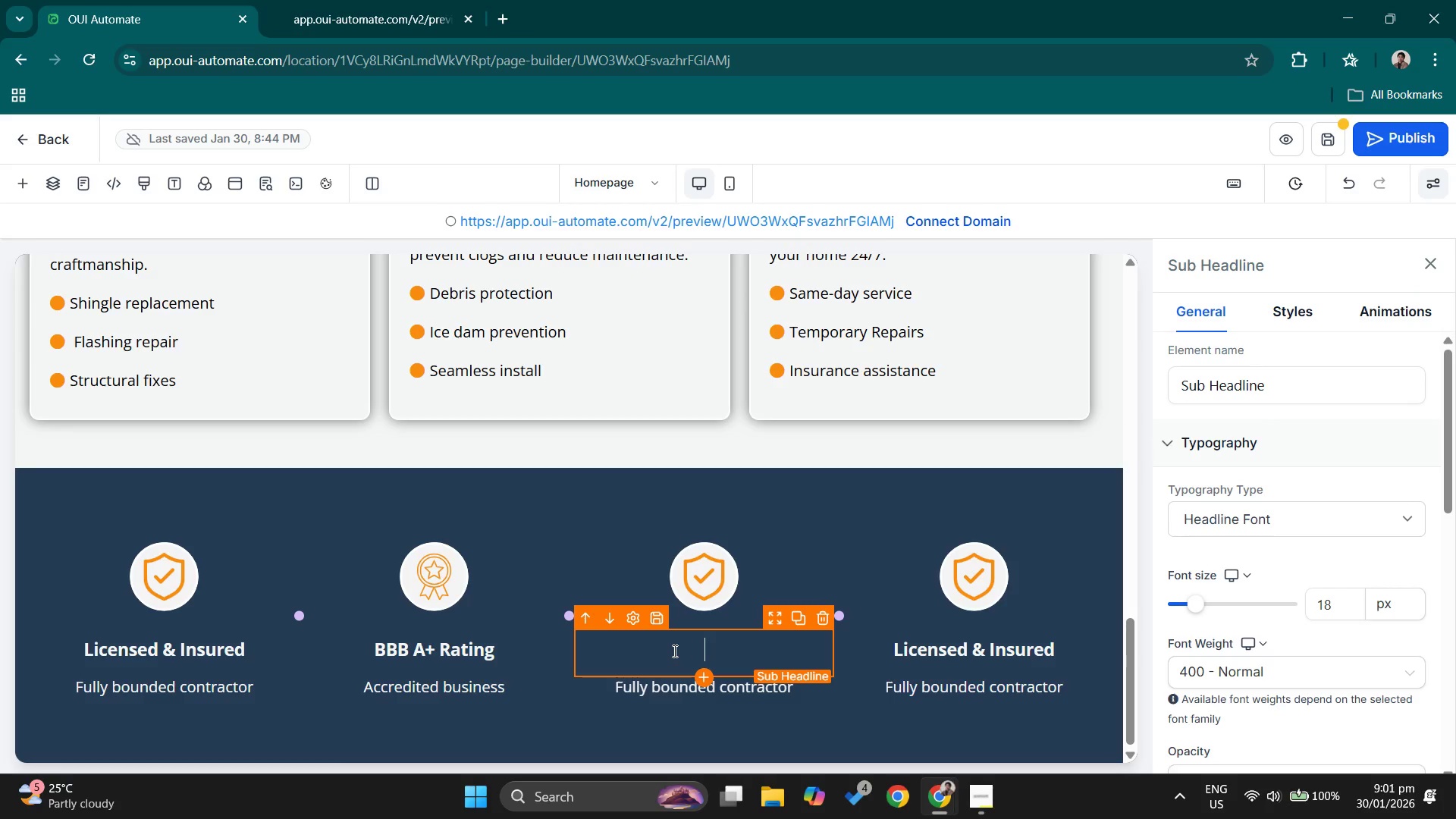 
key(Backspace)
 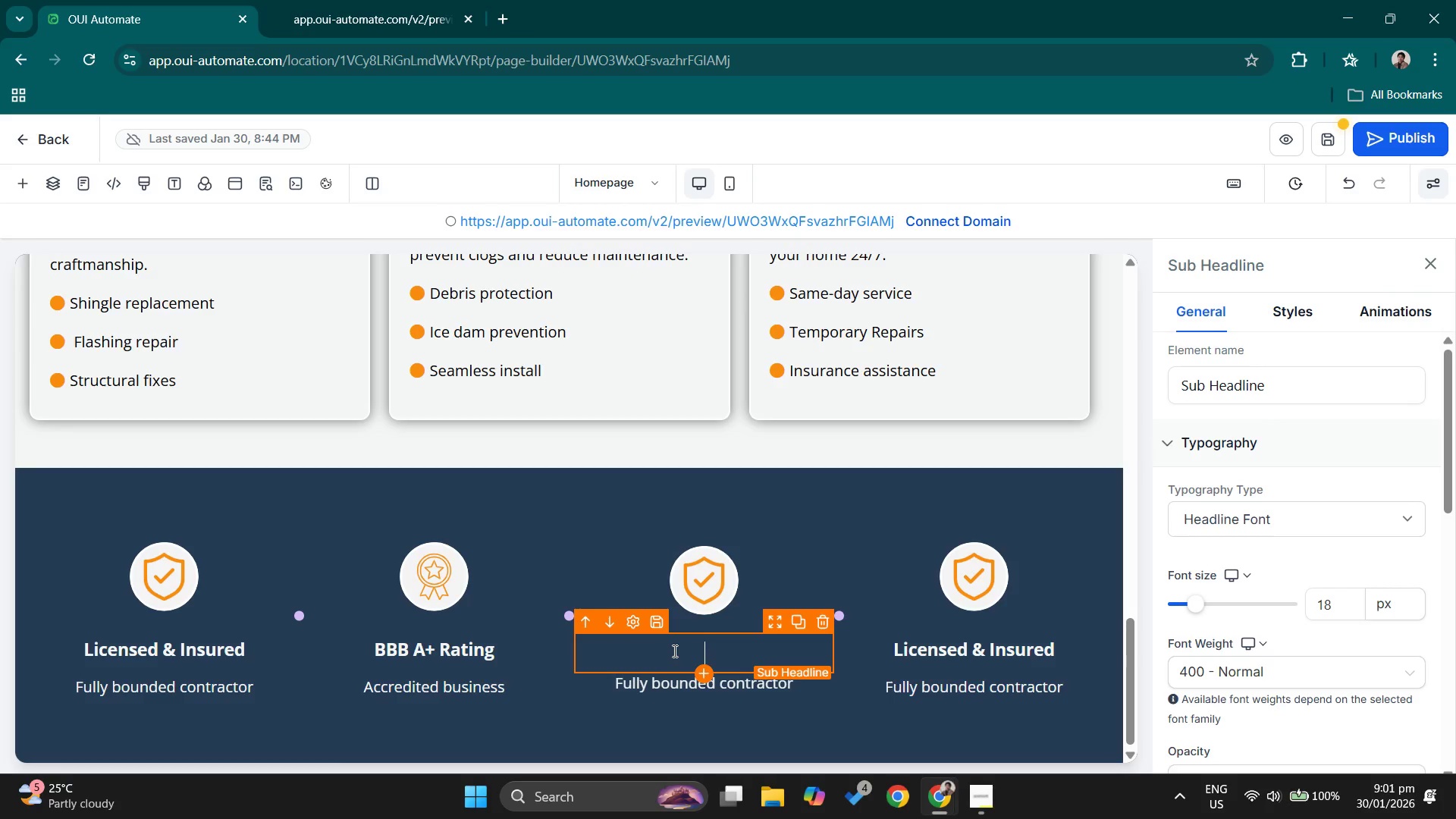 
key(D)
 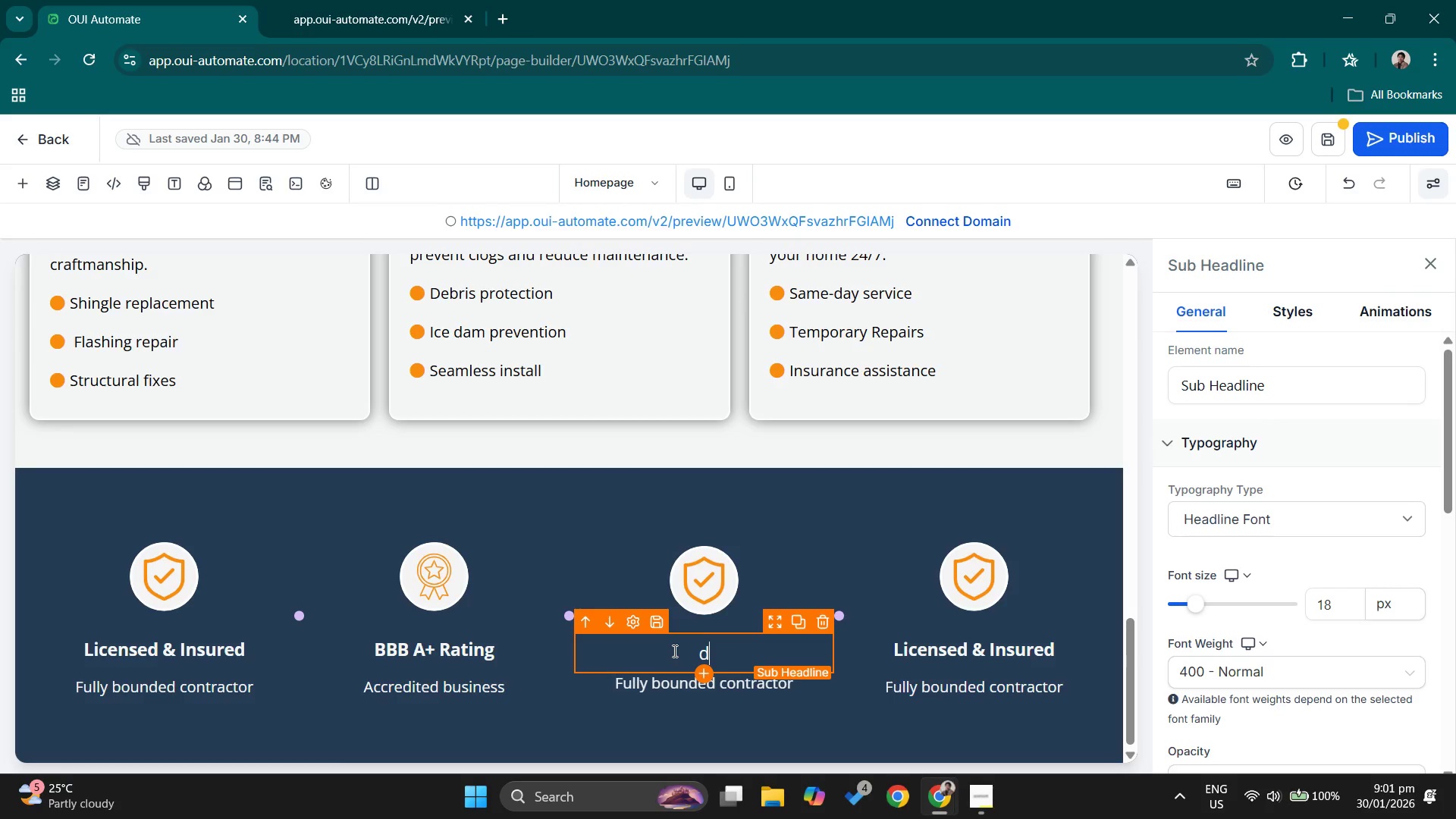 
key(Backspace)
 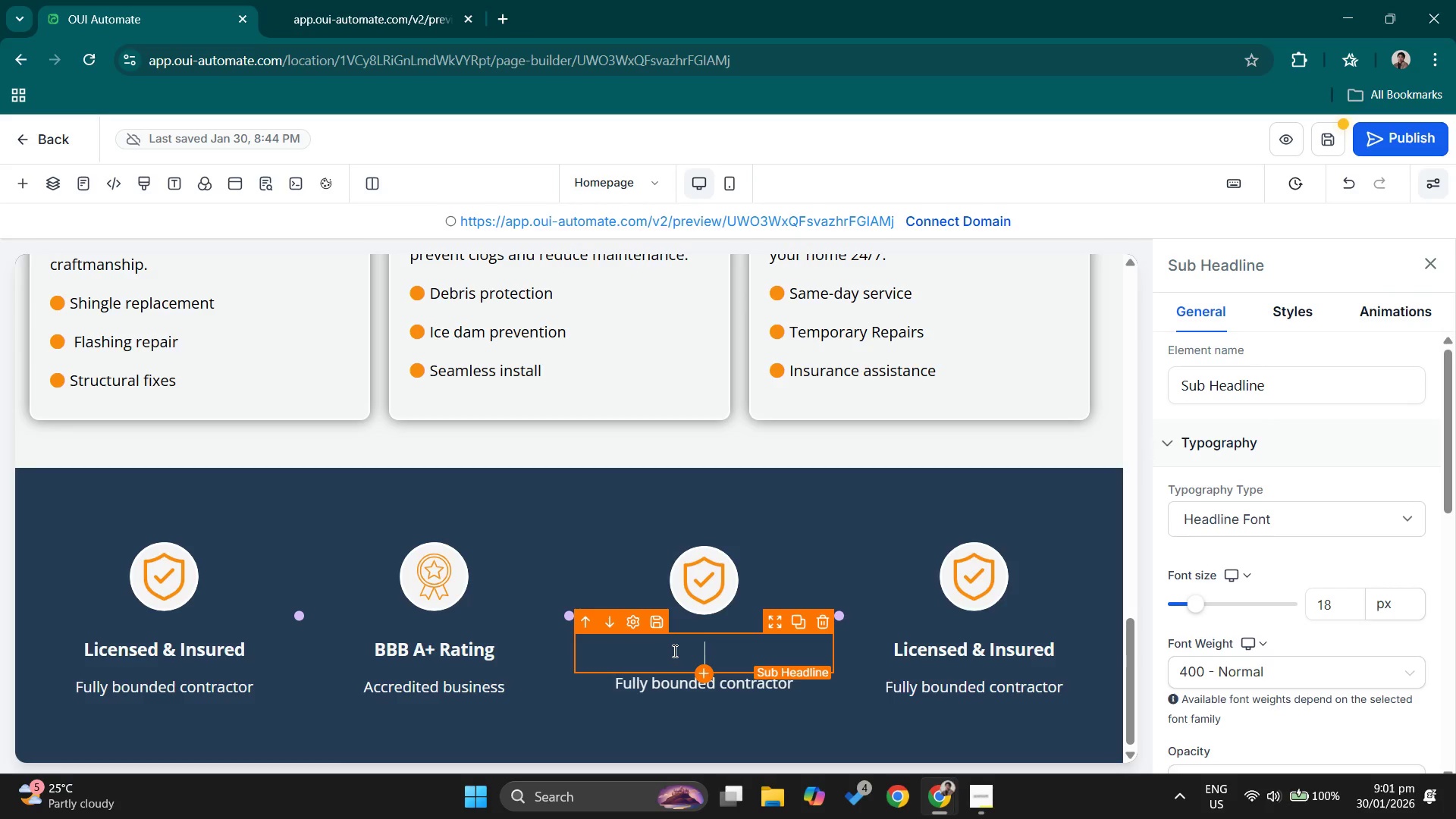 
key(Control+B)
 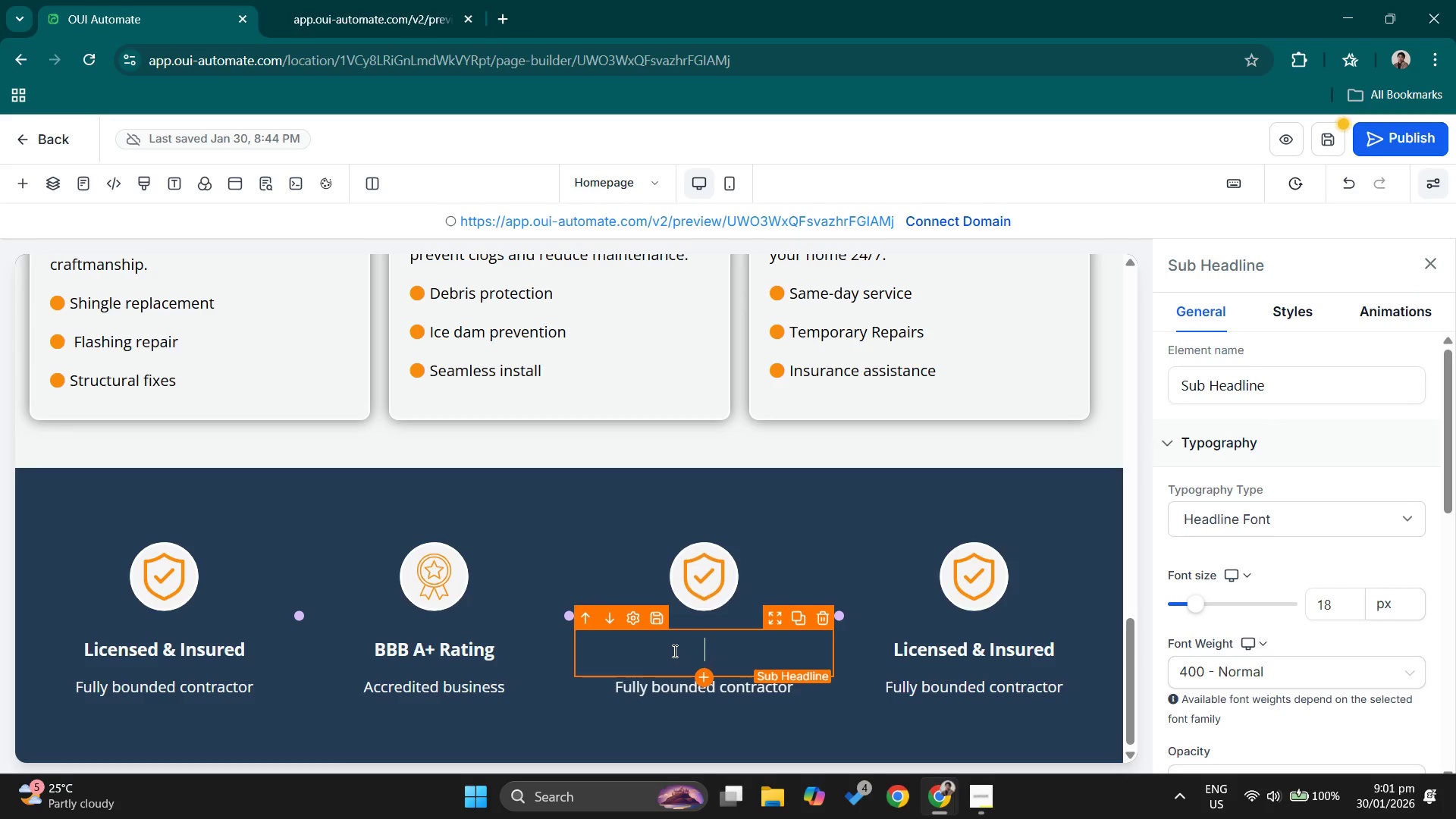 
type(L)
key(Backspace)
type(l)
key(Backspace)
type(Local Comap)
key(Backspace)
key(Backspace)
type(pany)
 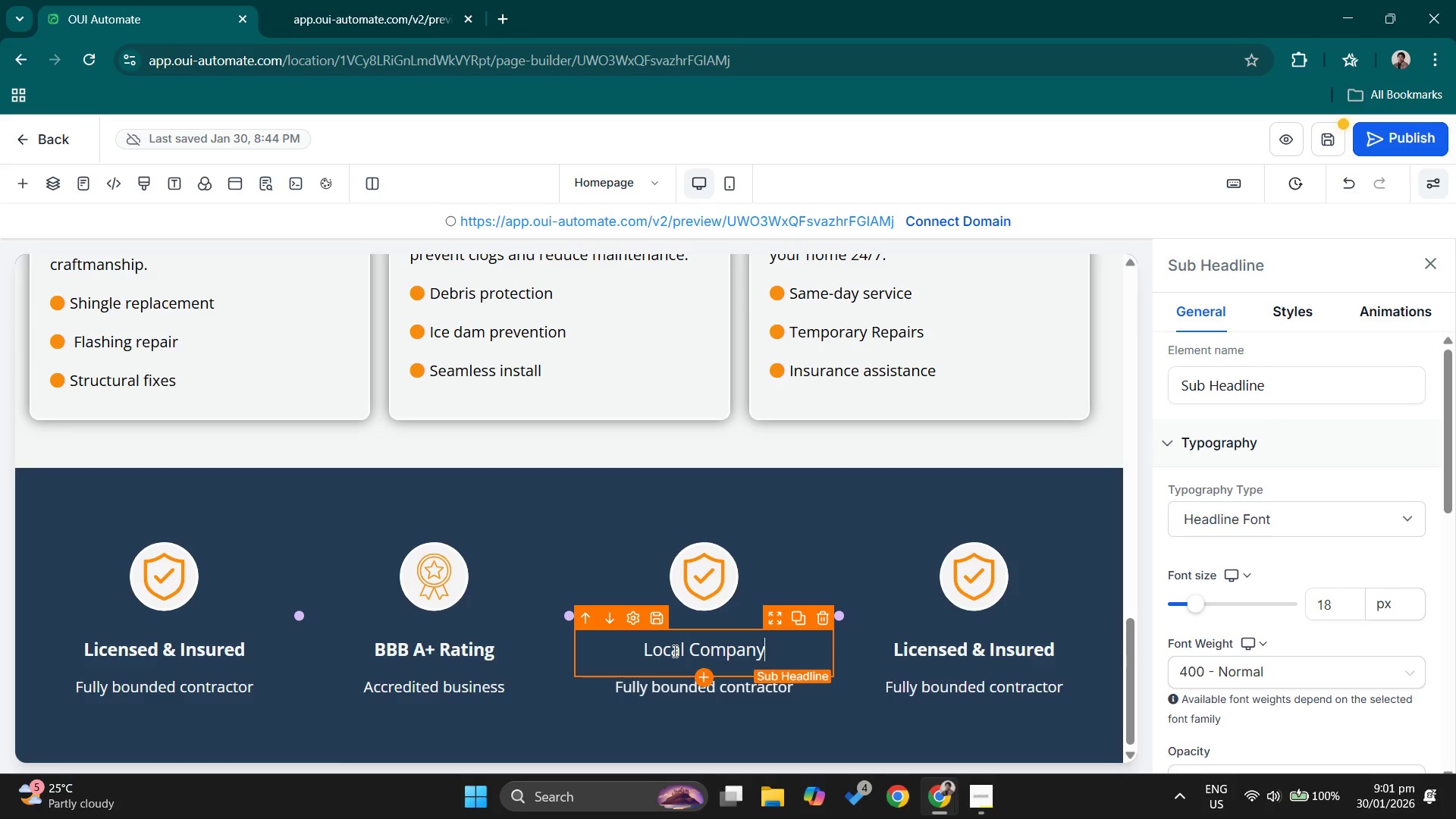 
key(Control+A)
 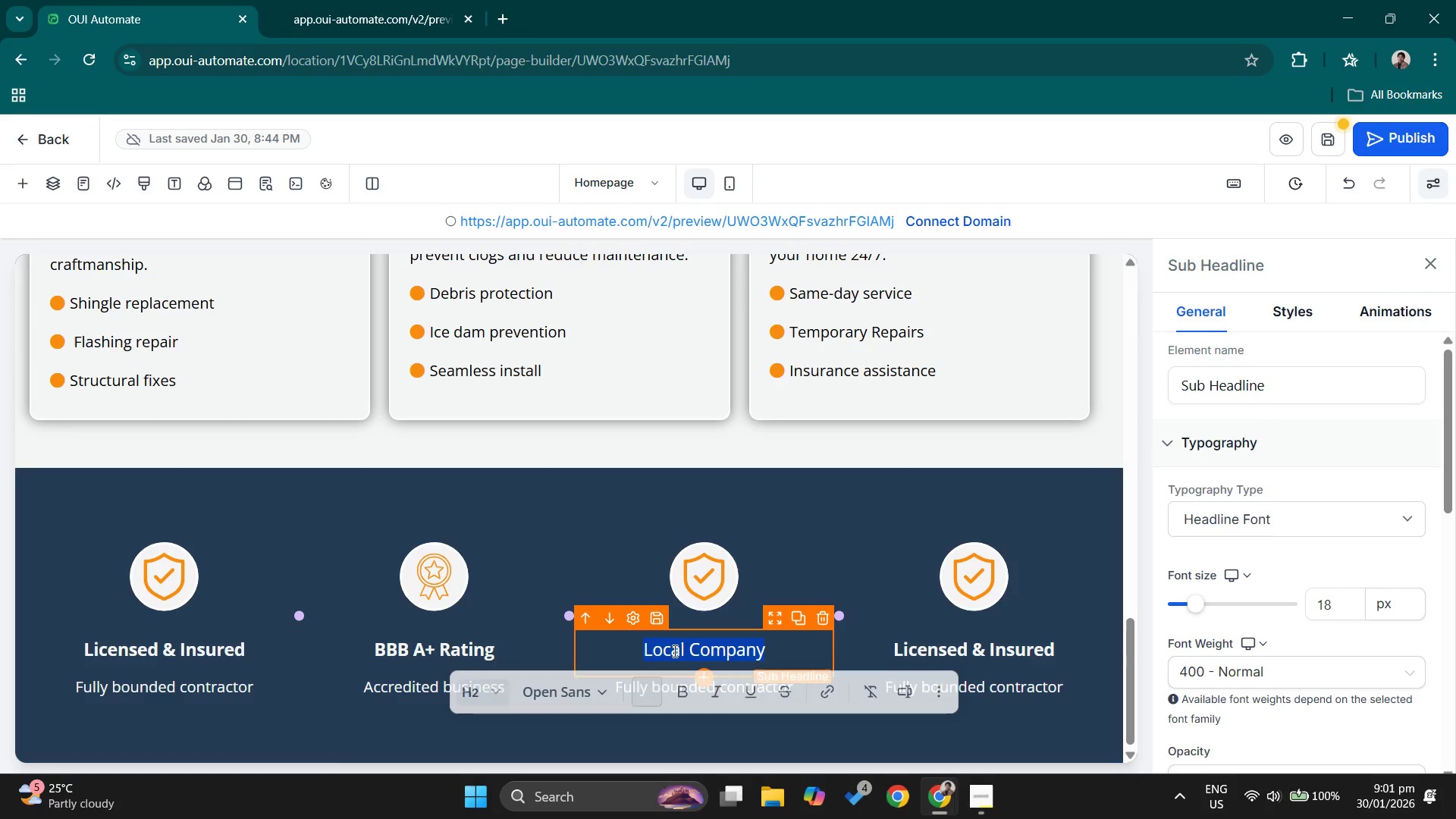 
key(Control+B)
 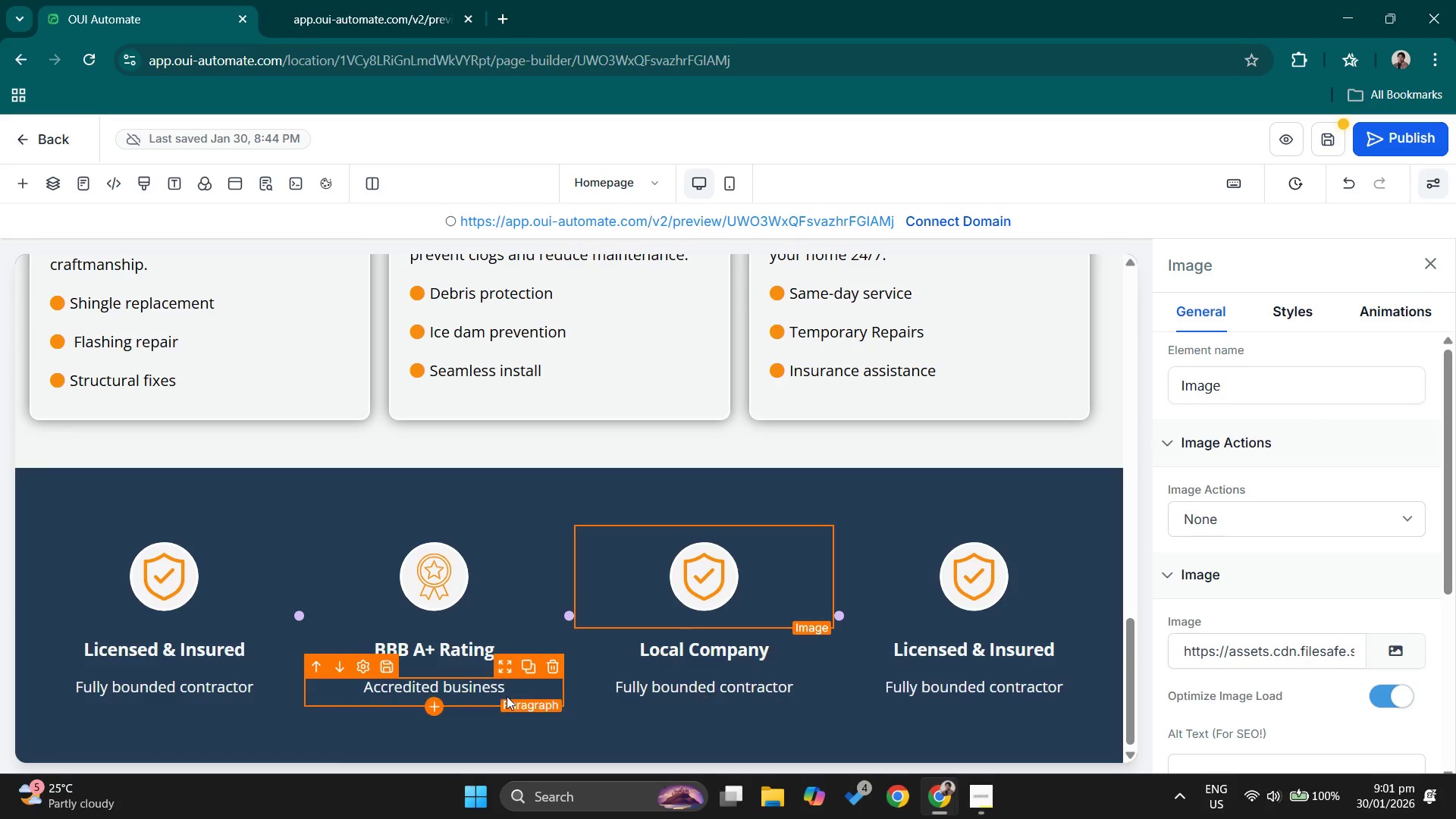 
double_click([672, 684])
 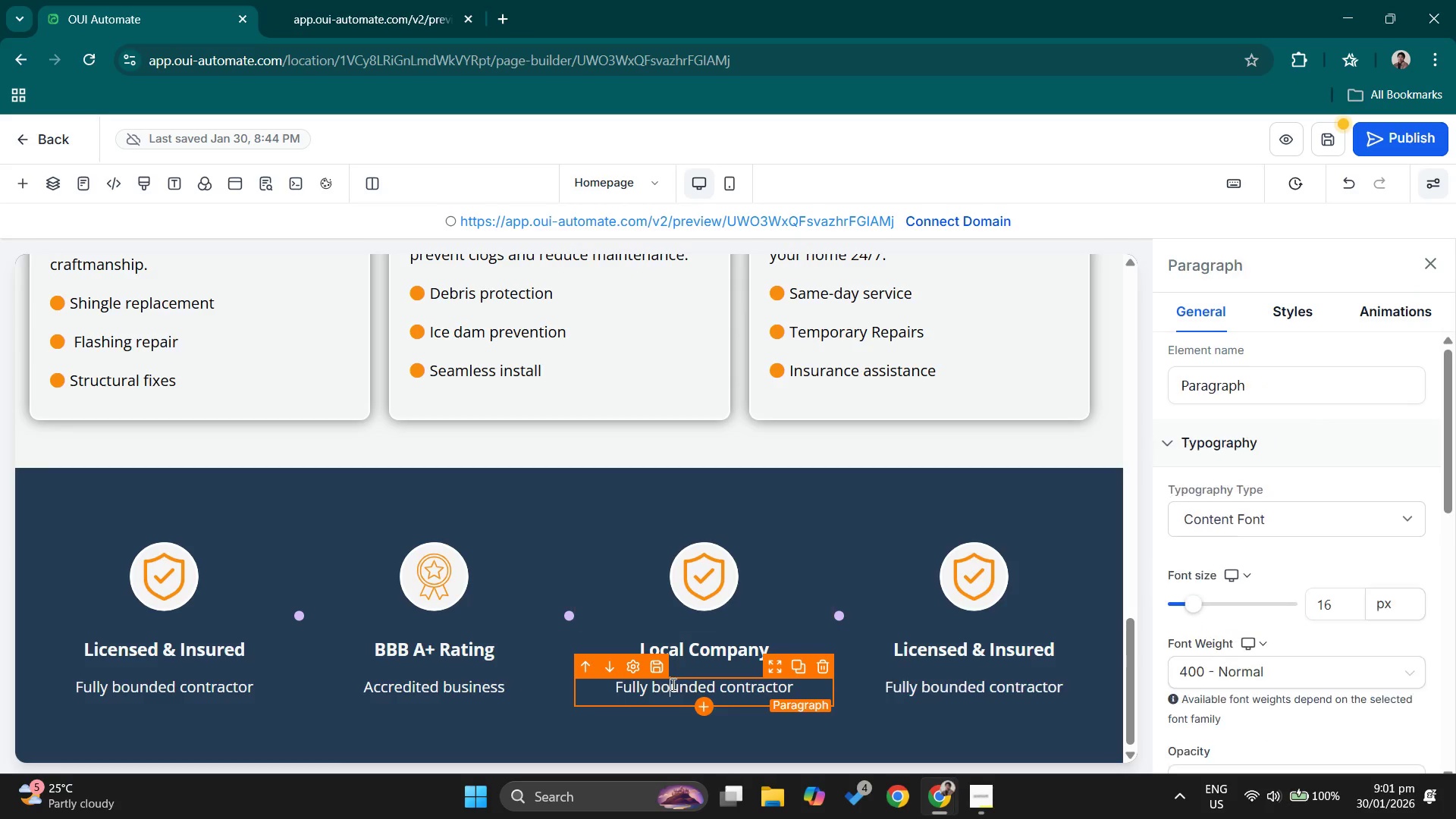 
triple_click([672, 684])
 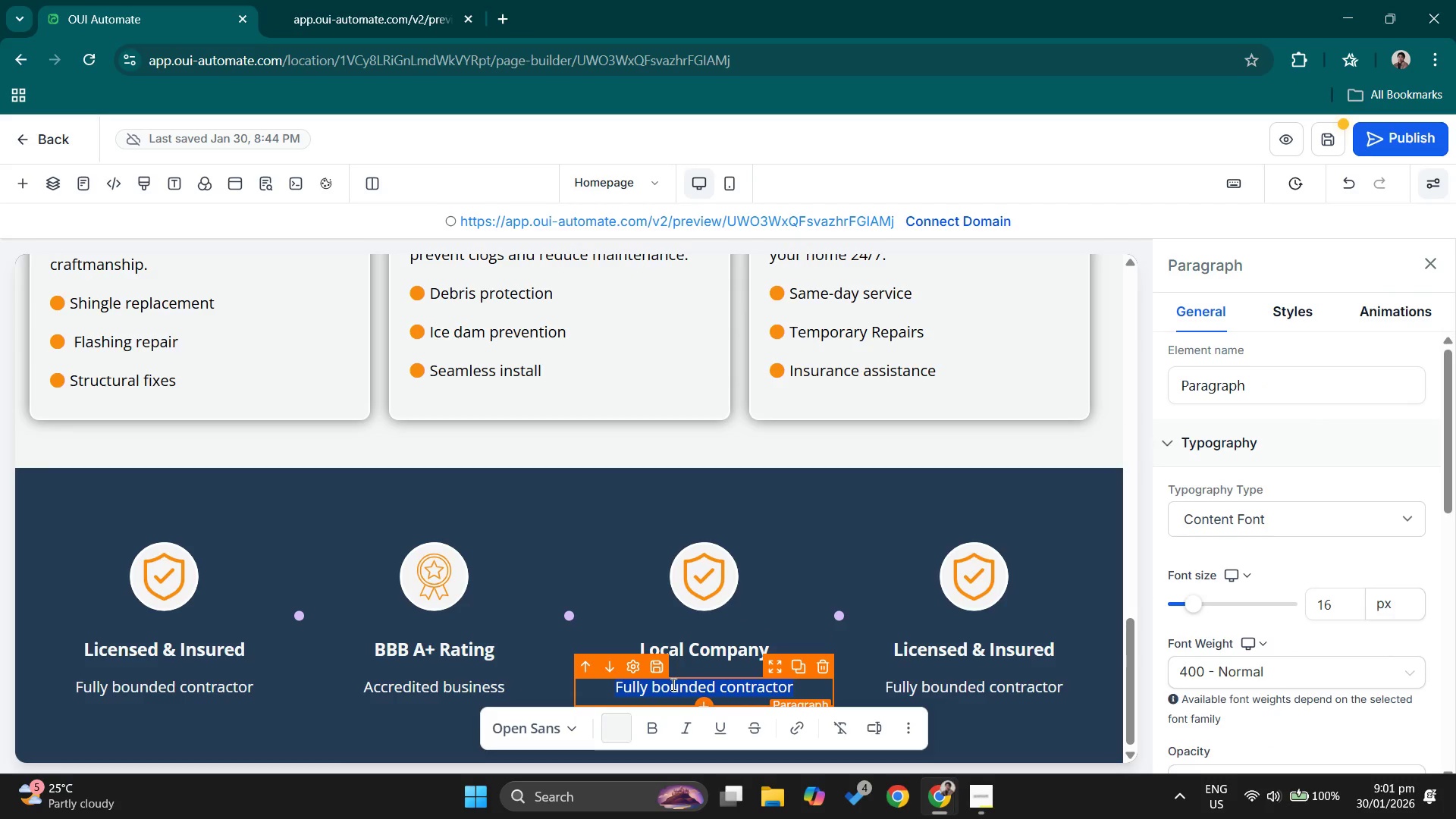 
key(Backspace)
type(Serving Colorado 15+ yead)
key(Backspace)
type(rs)
 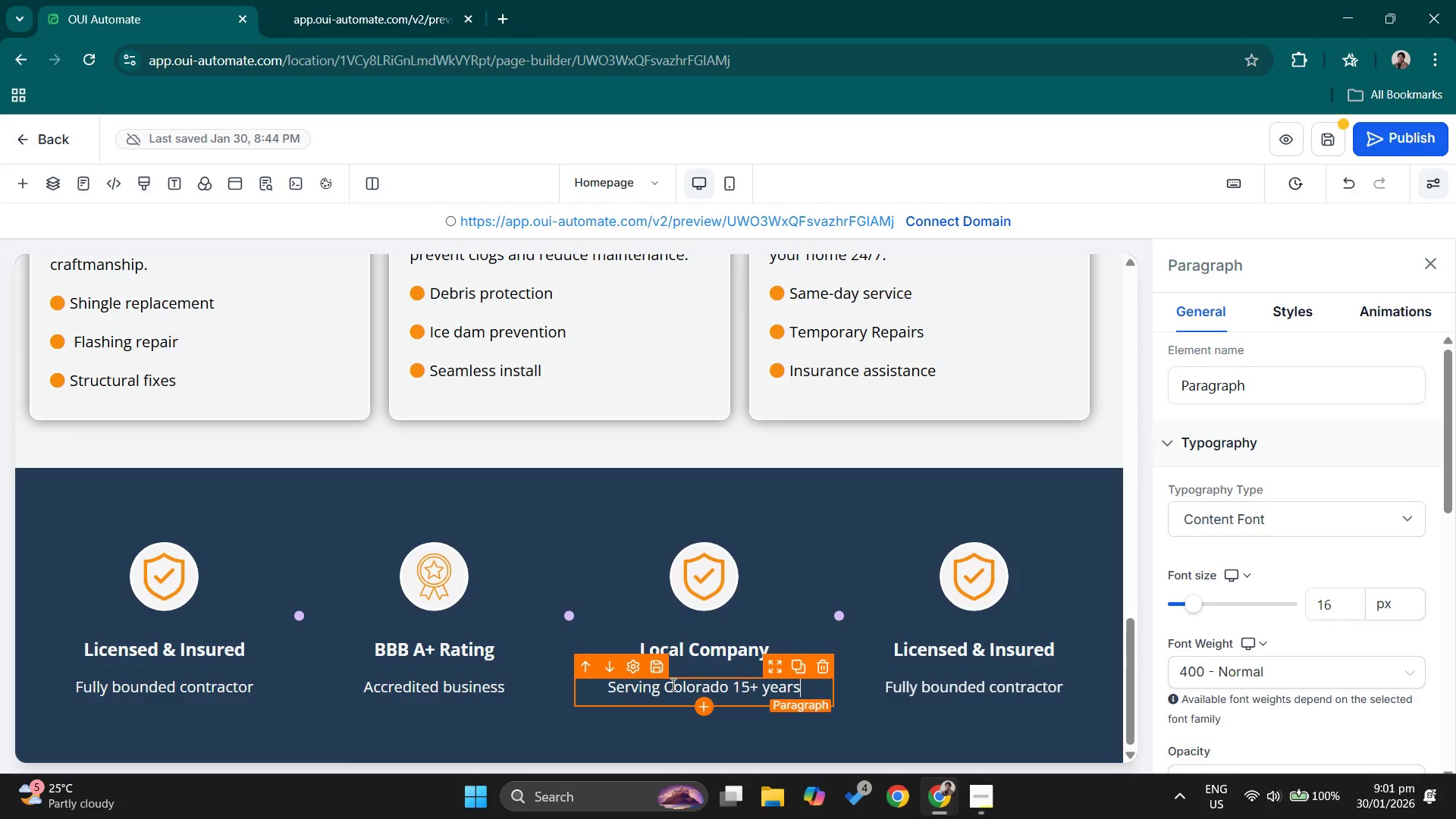 
left_click([755, 573])
 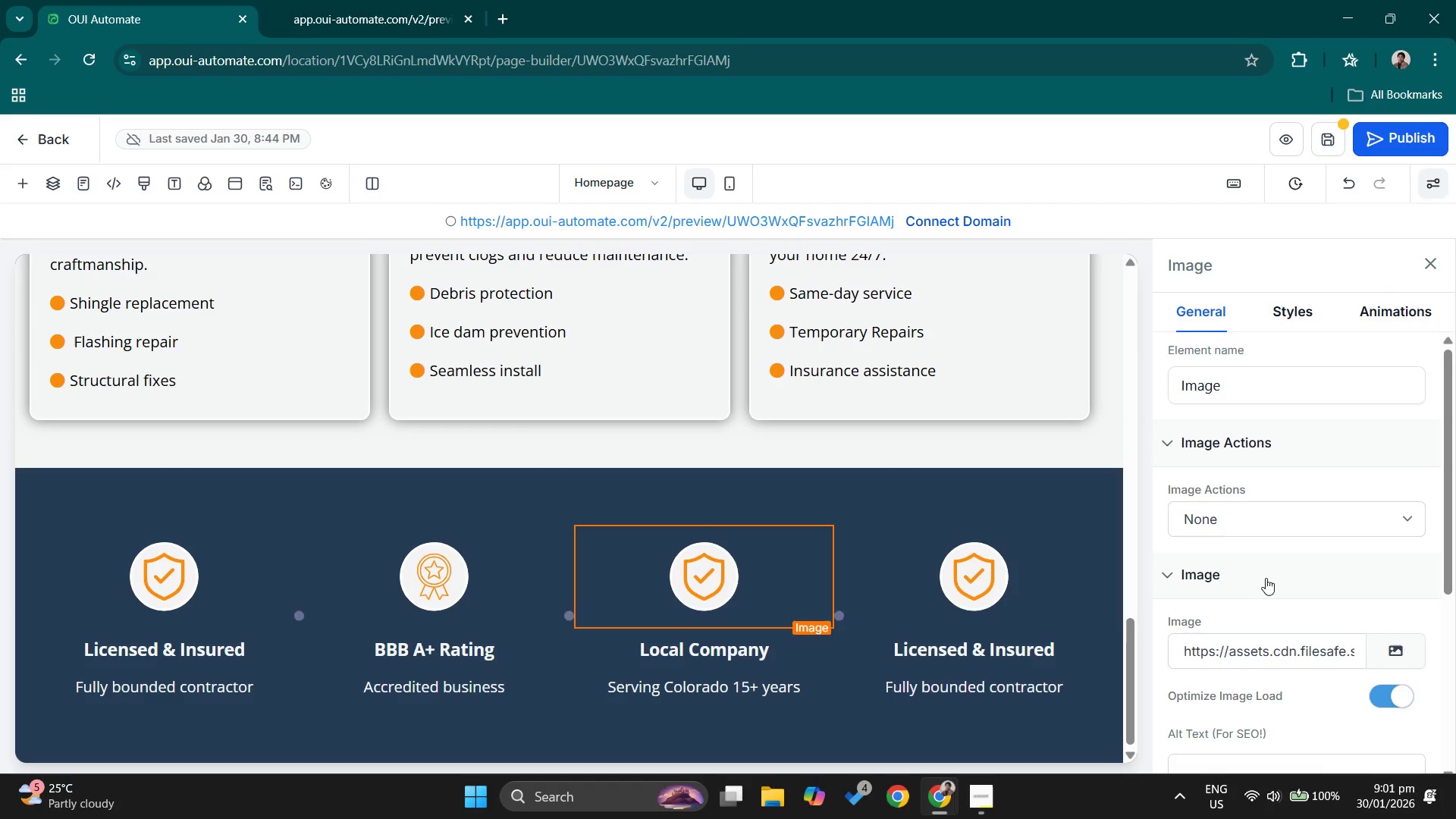 
scroll: coordinate [1027, 530], scroll_direction: down, amount: 4.0
 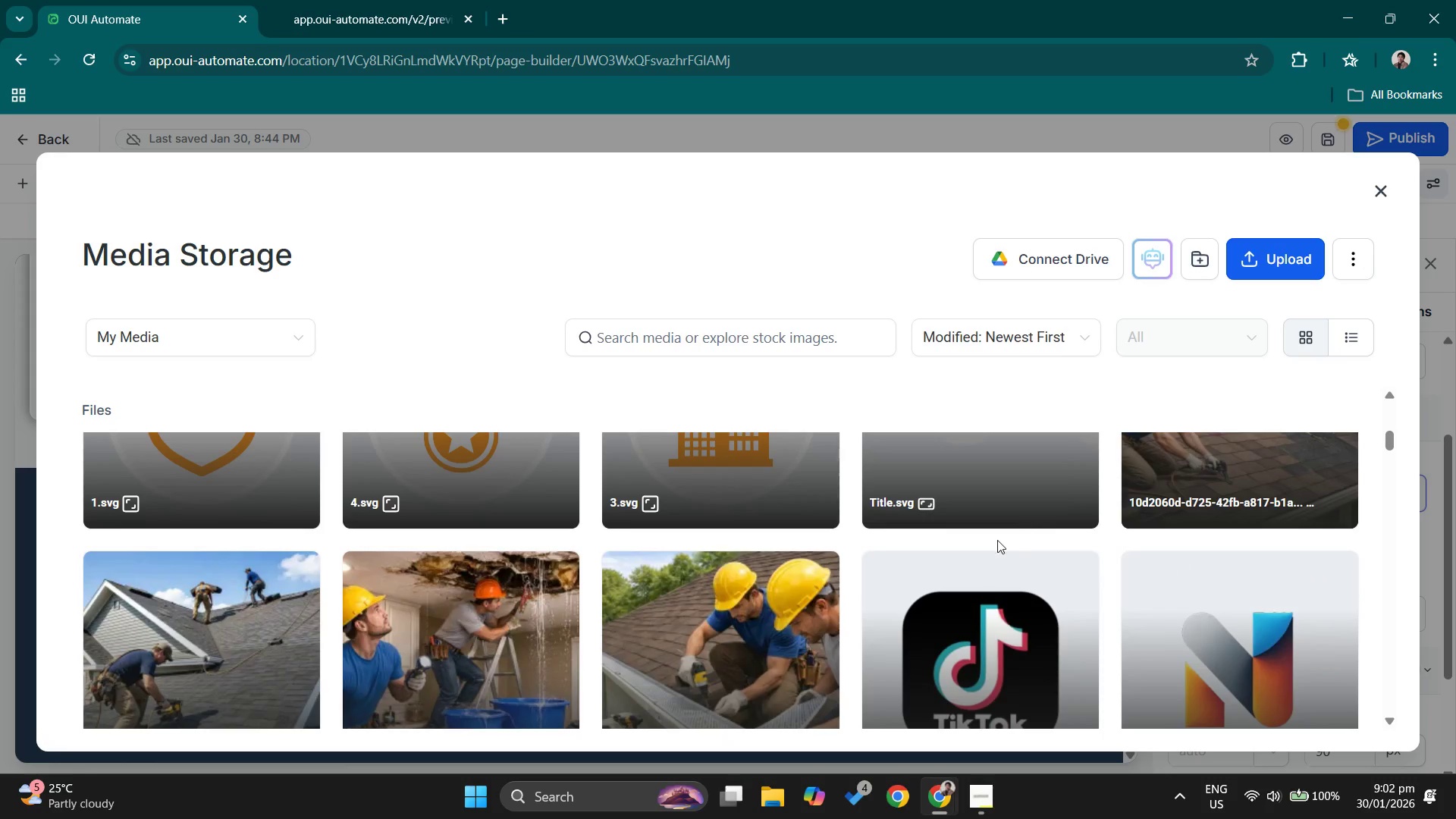 
scroll: coordinate [997, 540], scroll_direction: up, amount: 1.0
 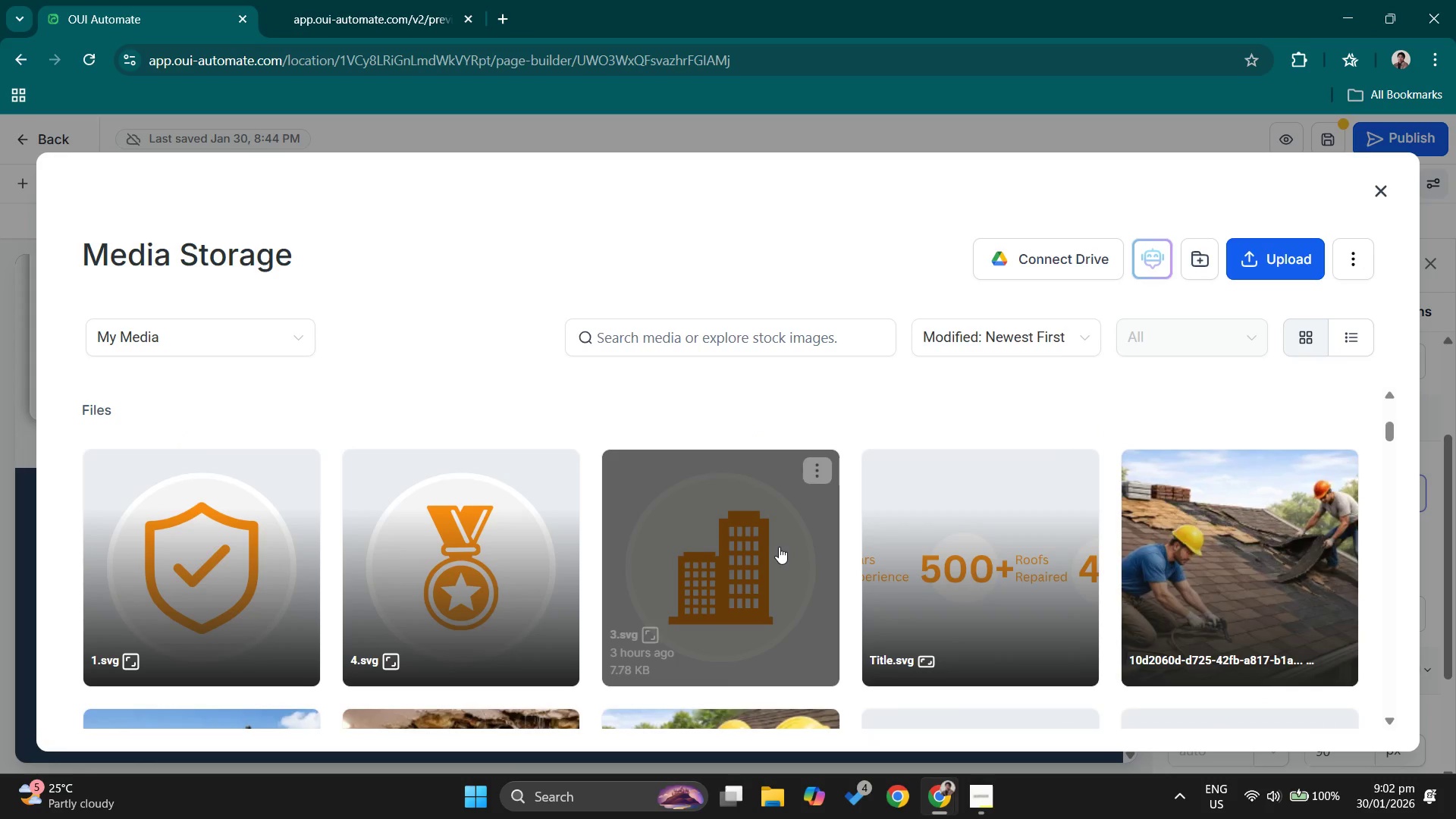 
double_click([779, 547])
 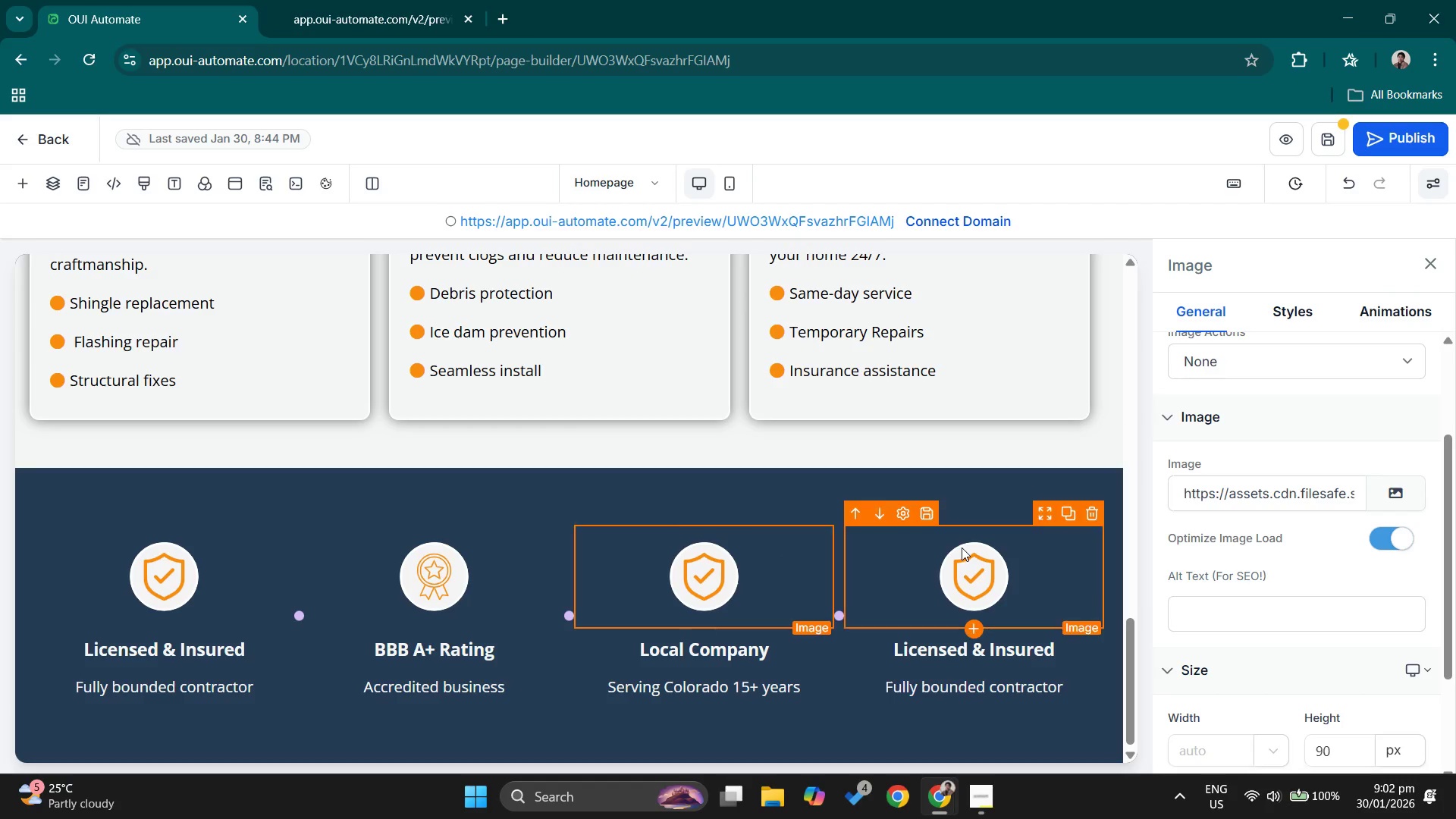 
left_click([967, 571])
 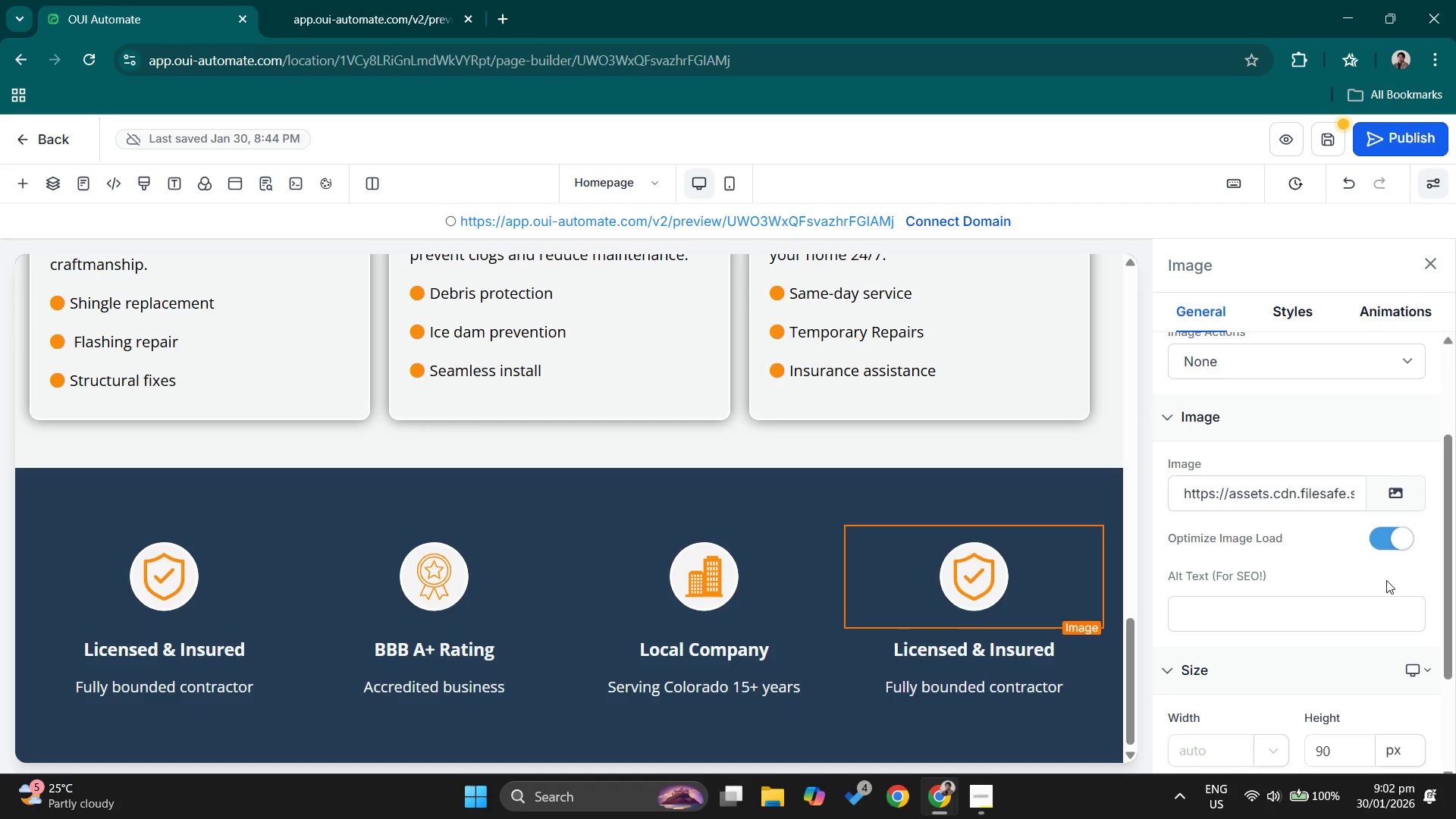 
left_click([1394, 498])
 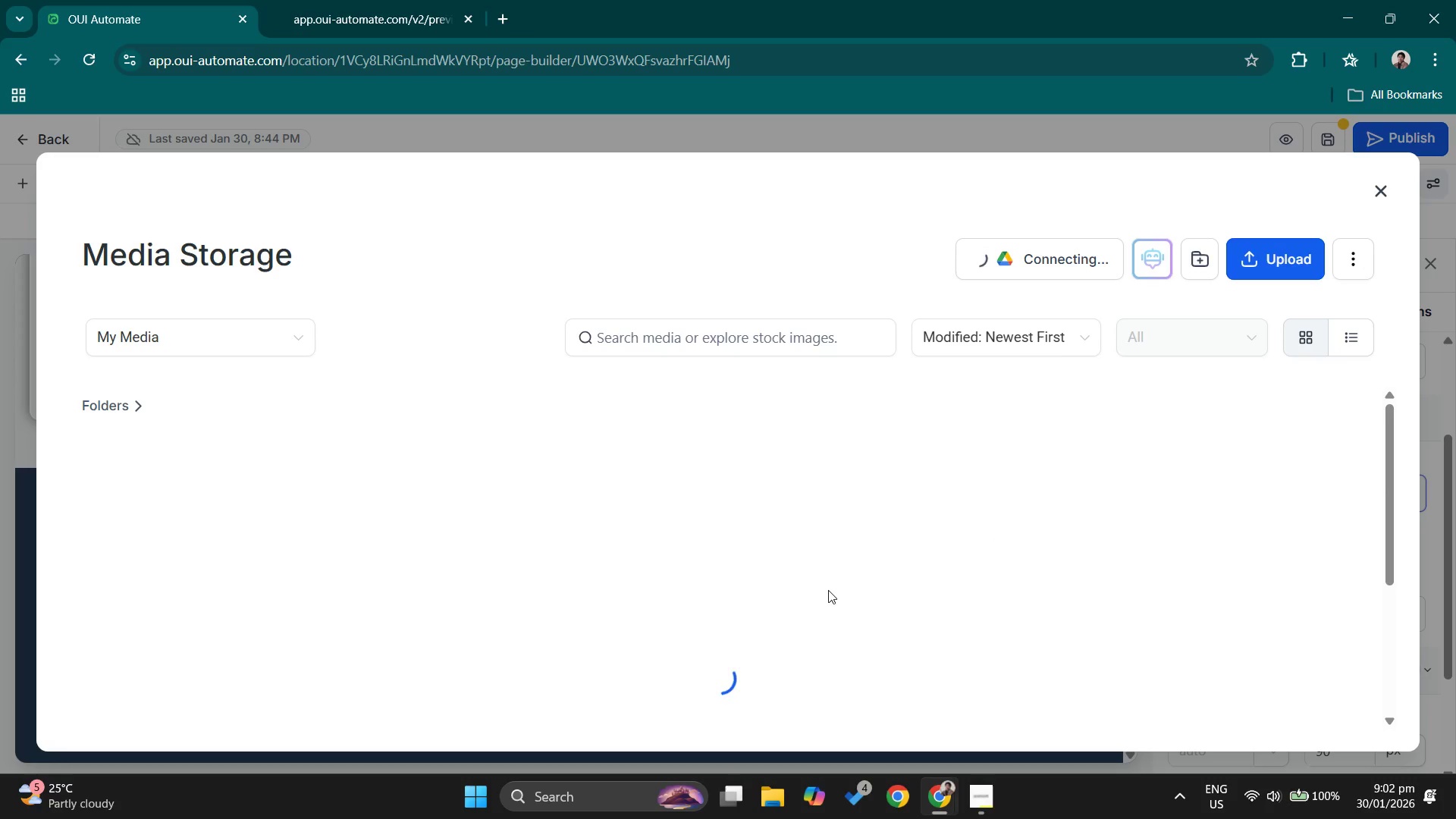 
scroll: coordinate [827, 590], scroll_direction: down, amount: 2.0
 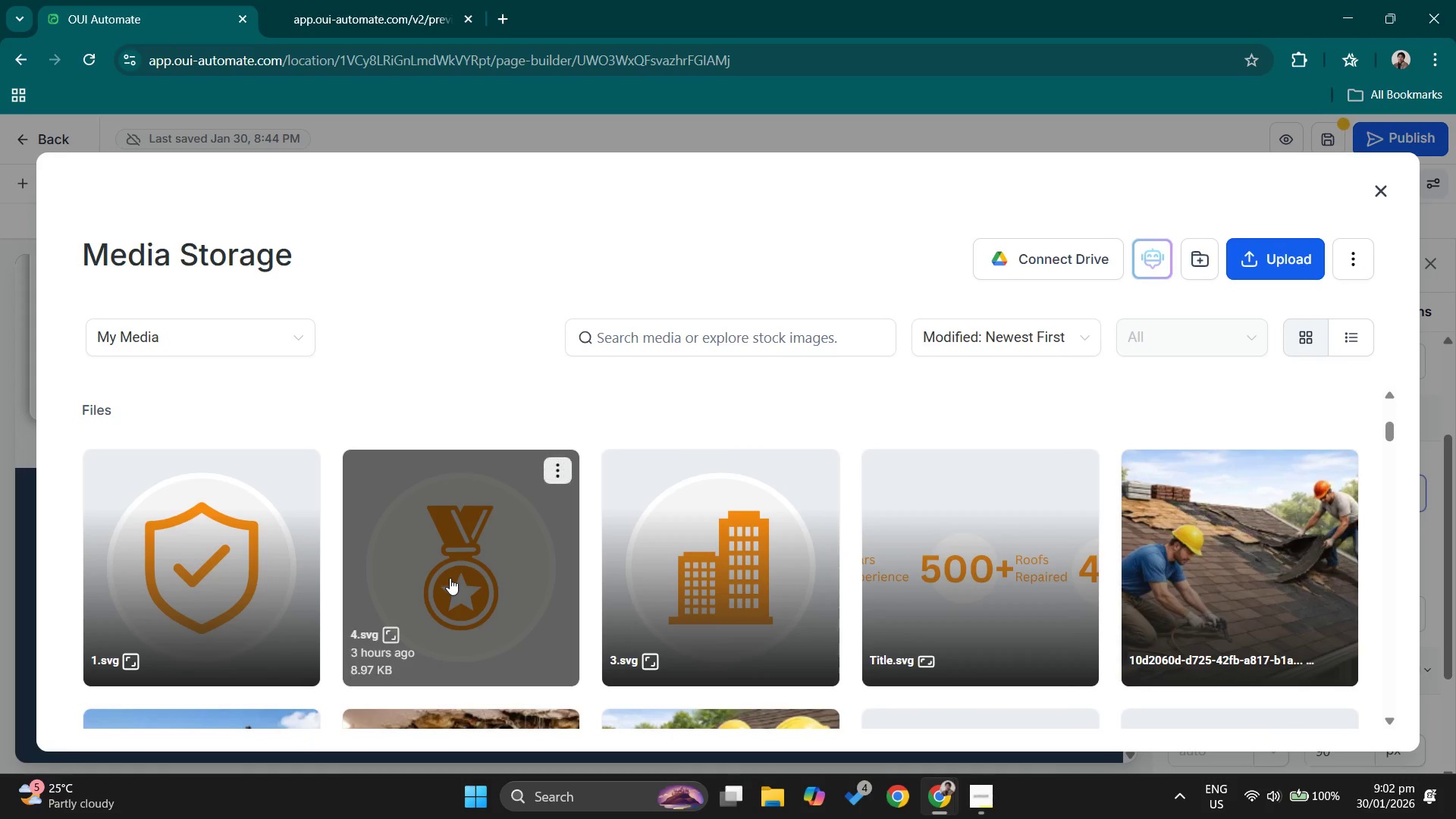 
double_click([450, 578])
 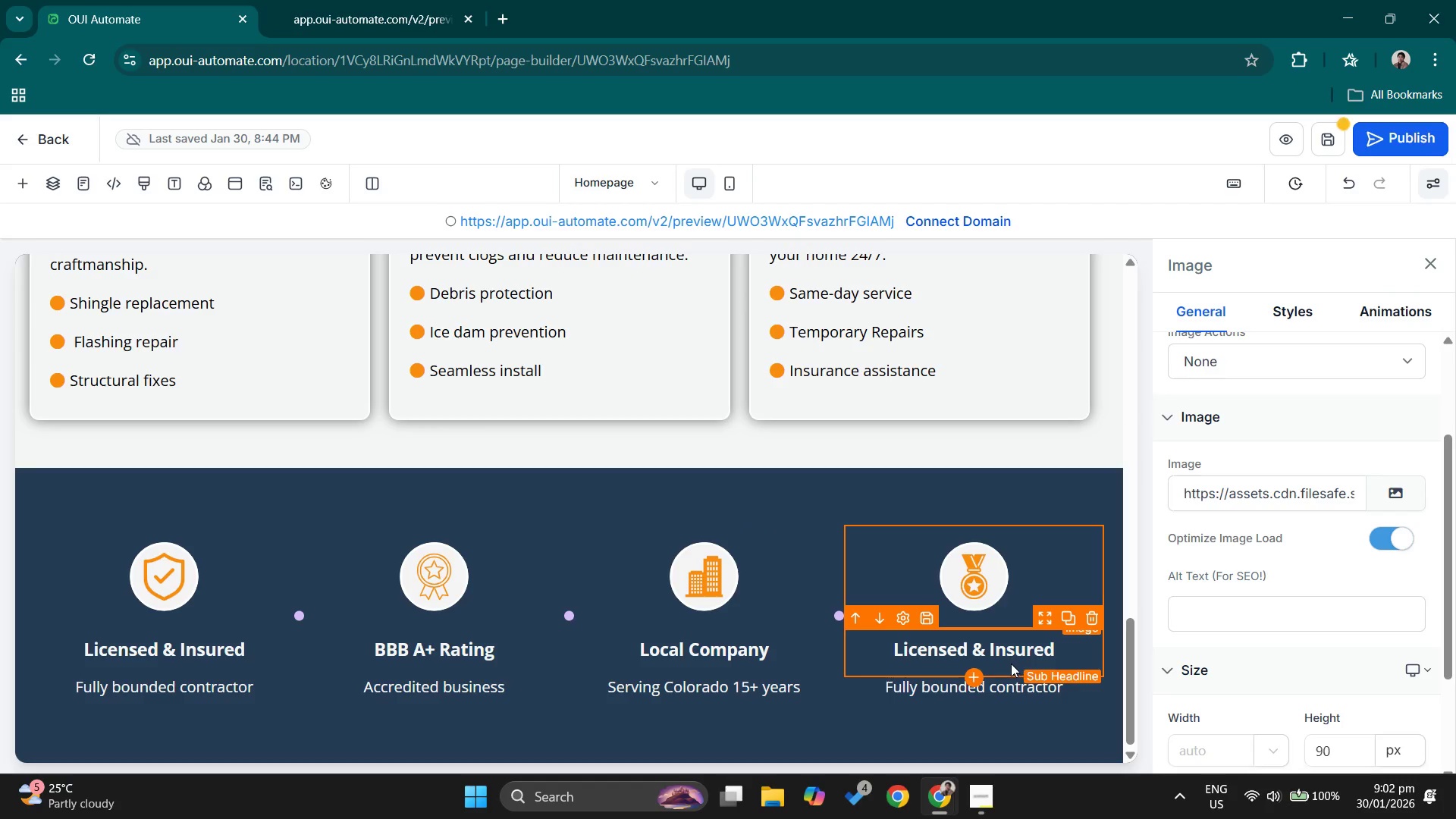 
double_click([1009, 662])
 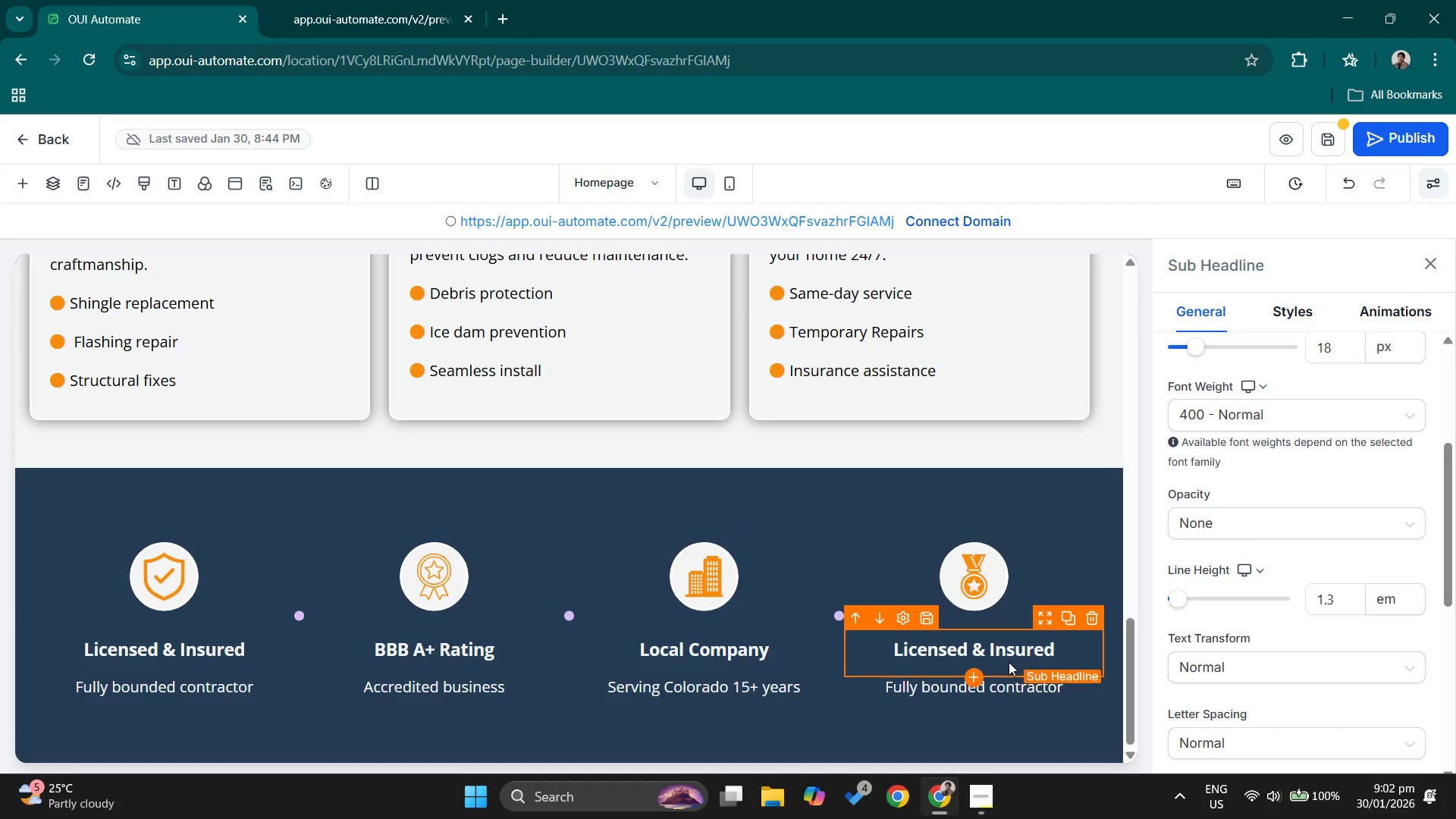 
left_click([987, 626])
 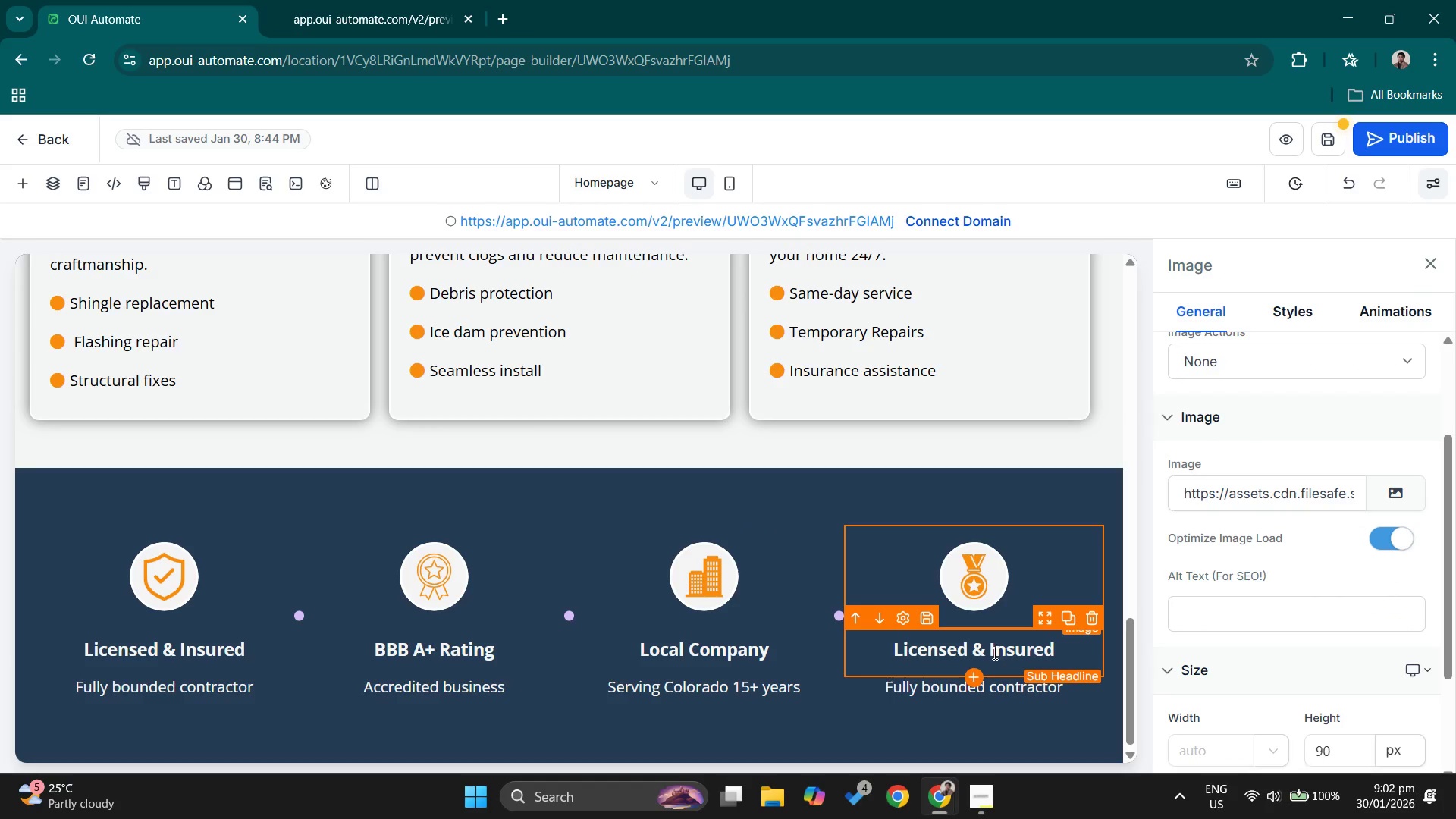 
double_click([993, 653])
 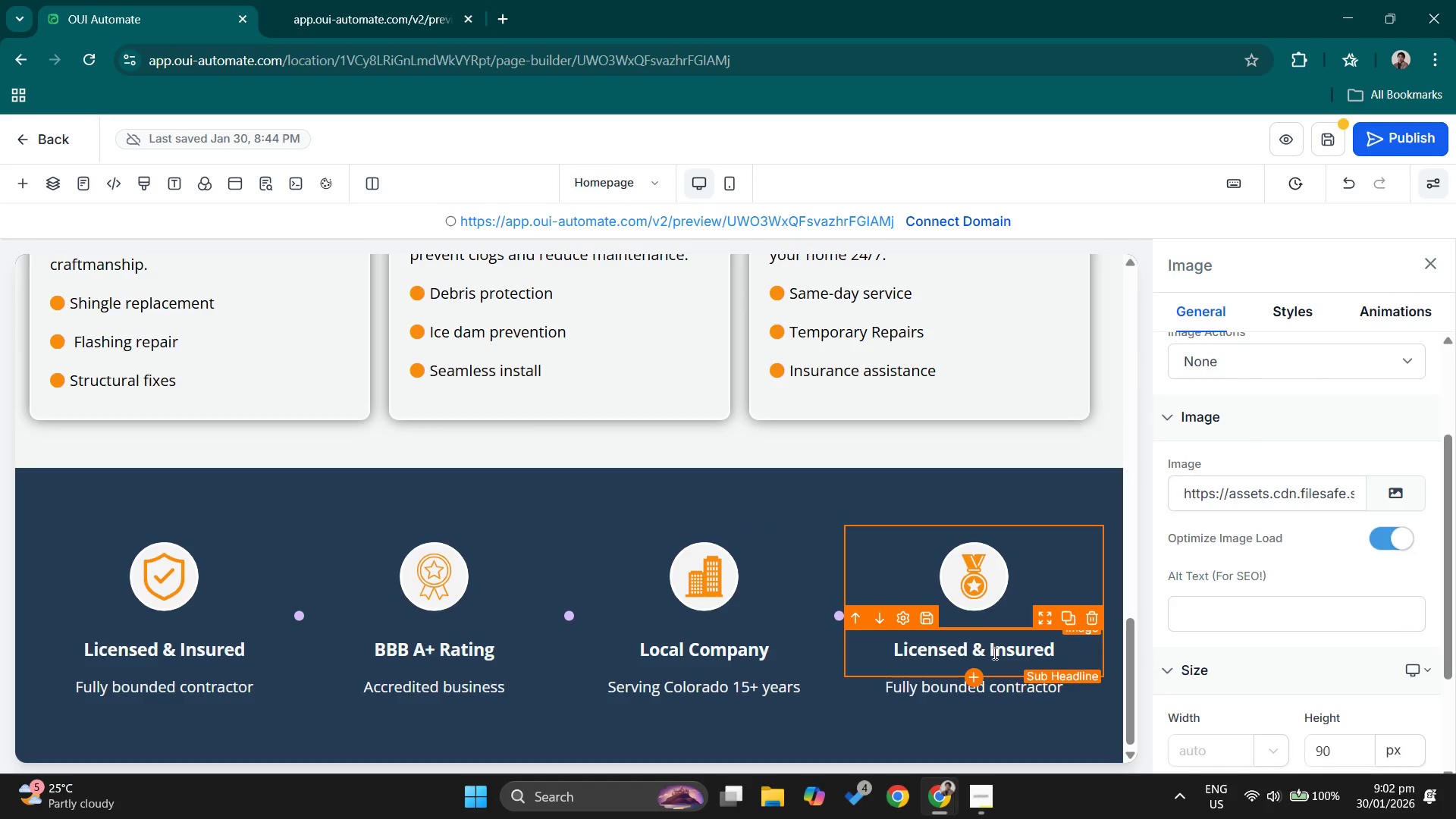 
triple_click([993, 653])
 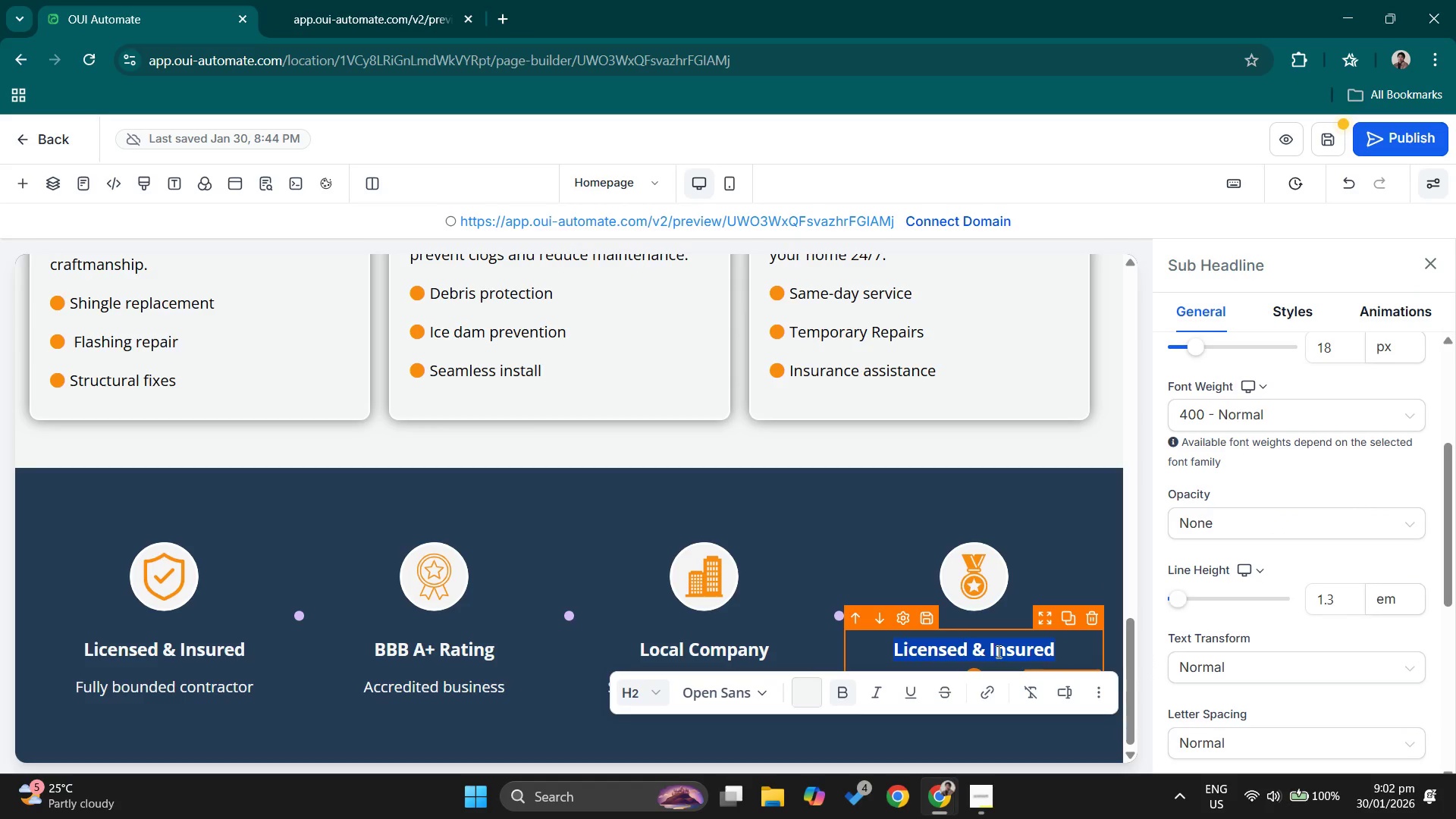 
type(Ser)
key(Backspace)
key(Backspace)
key(Backspace)
type(cer)
key(Backspace)
key(Backspace)
key(Backspace)
type(Certiffi)
key(Backspace)
key(Backspace)
type(oe)
key(Backspace)
key(Backspace)
type(ies)
key(Backspace)
type(d Installers)
 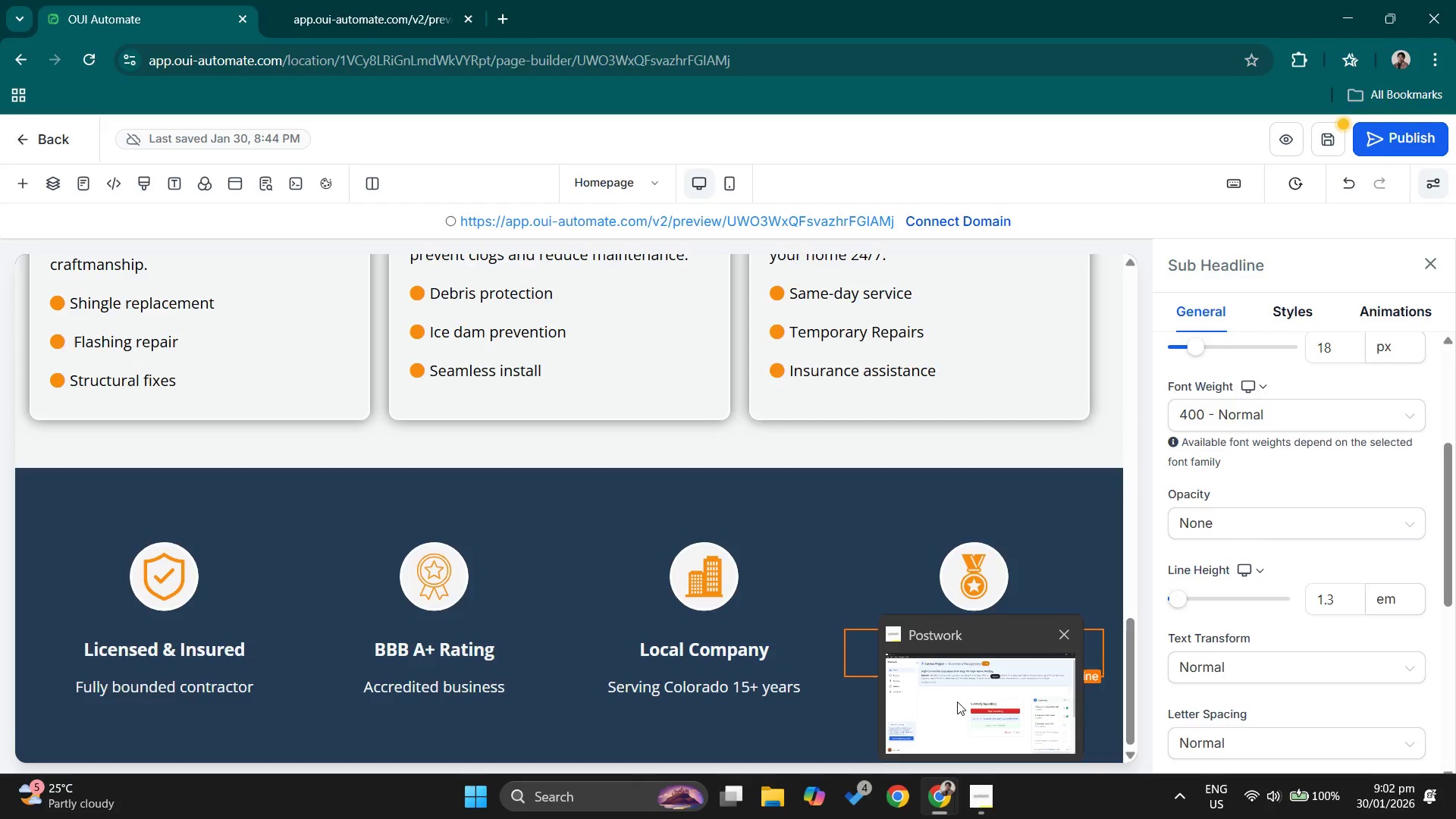 
wait(5.69)
 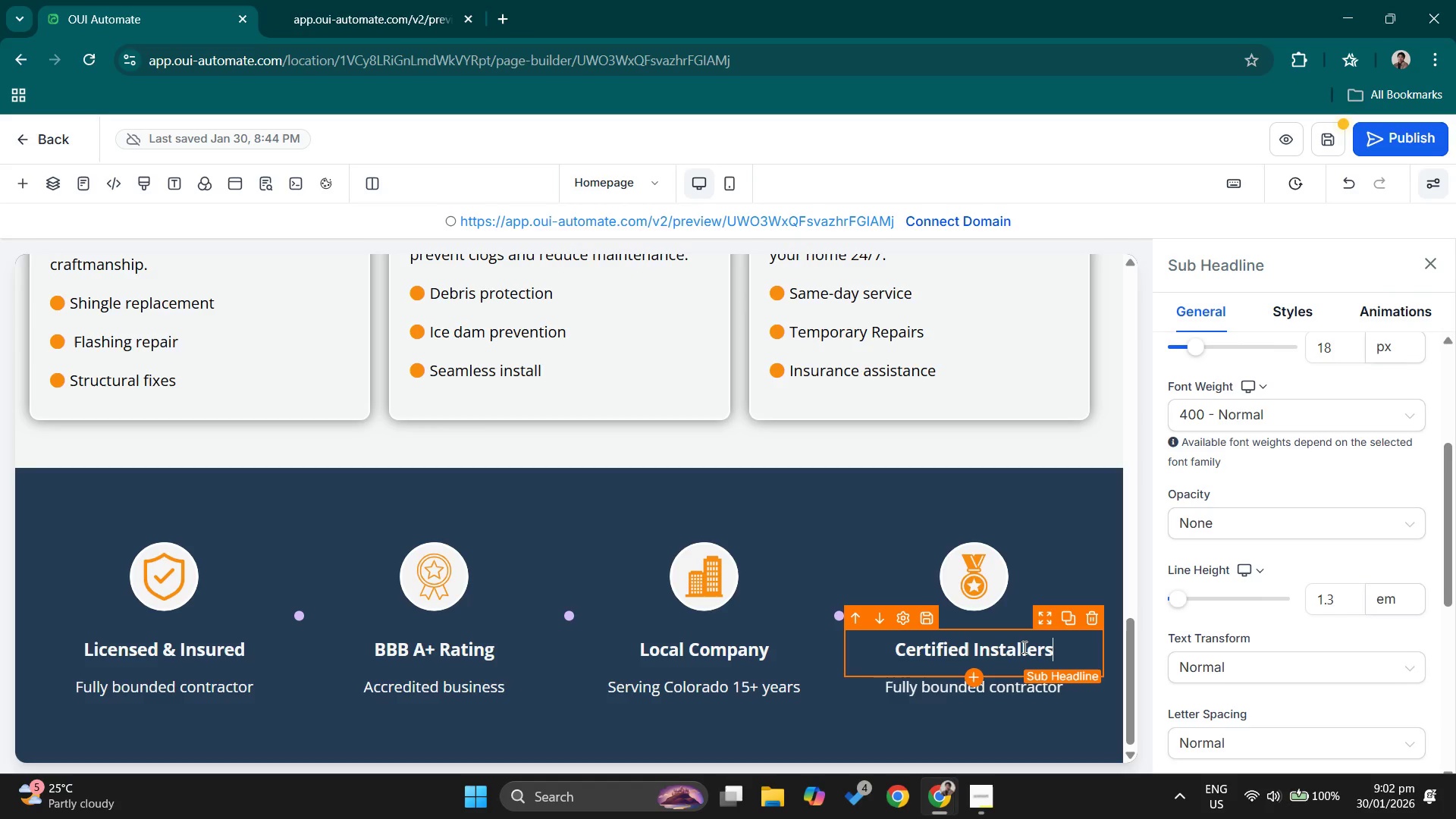 
double_click([987, 689])
 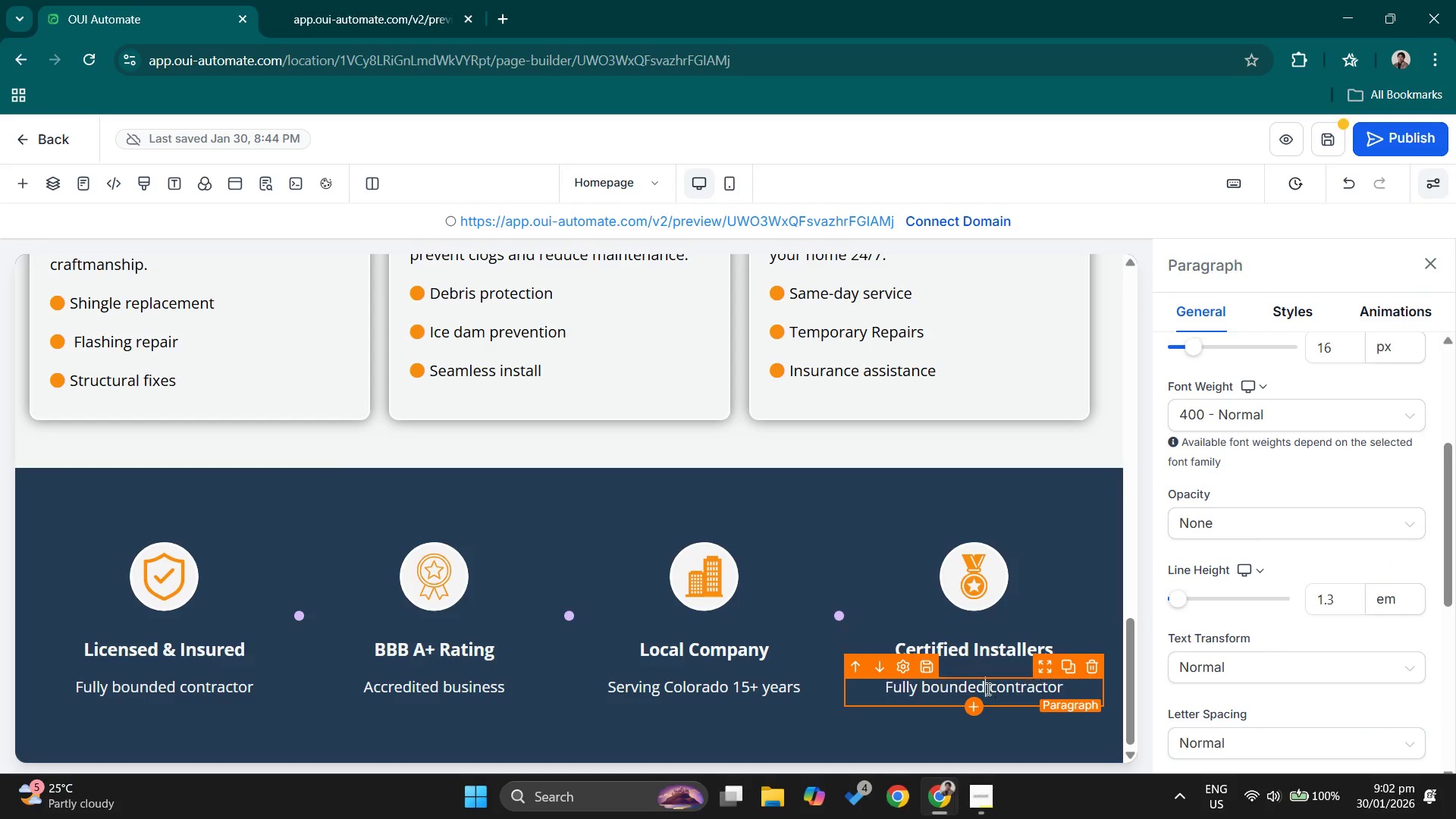 
triple_click([987, 689])
 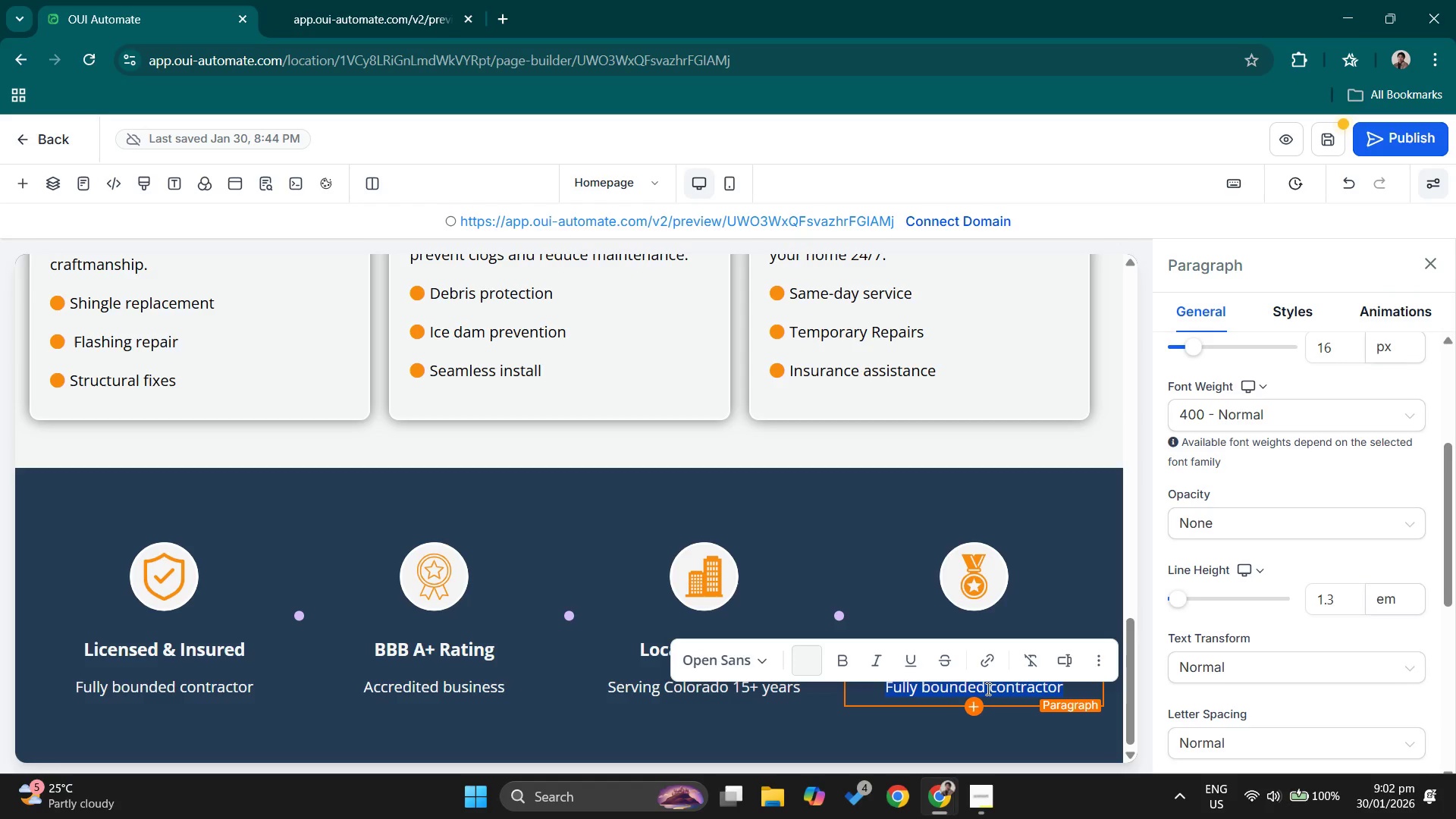 
type(Factort)
key(Backspace)
type(y )
key(Backspace)
type(-trained creq)
key(Backspace)
type(w)
 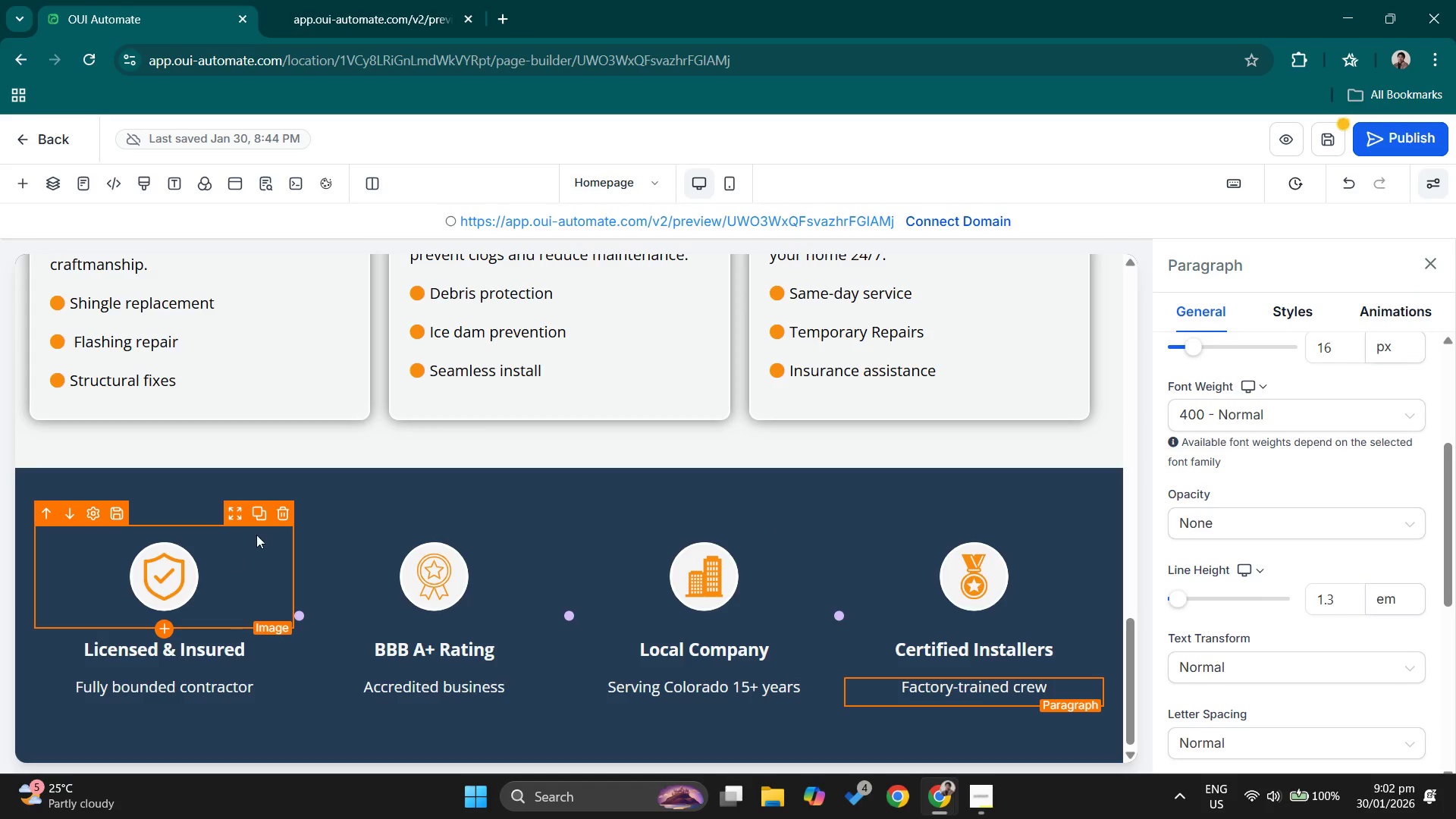 
left_click([348, 468])
 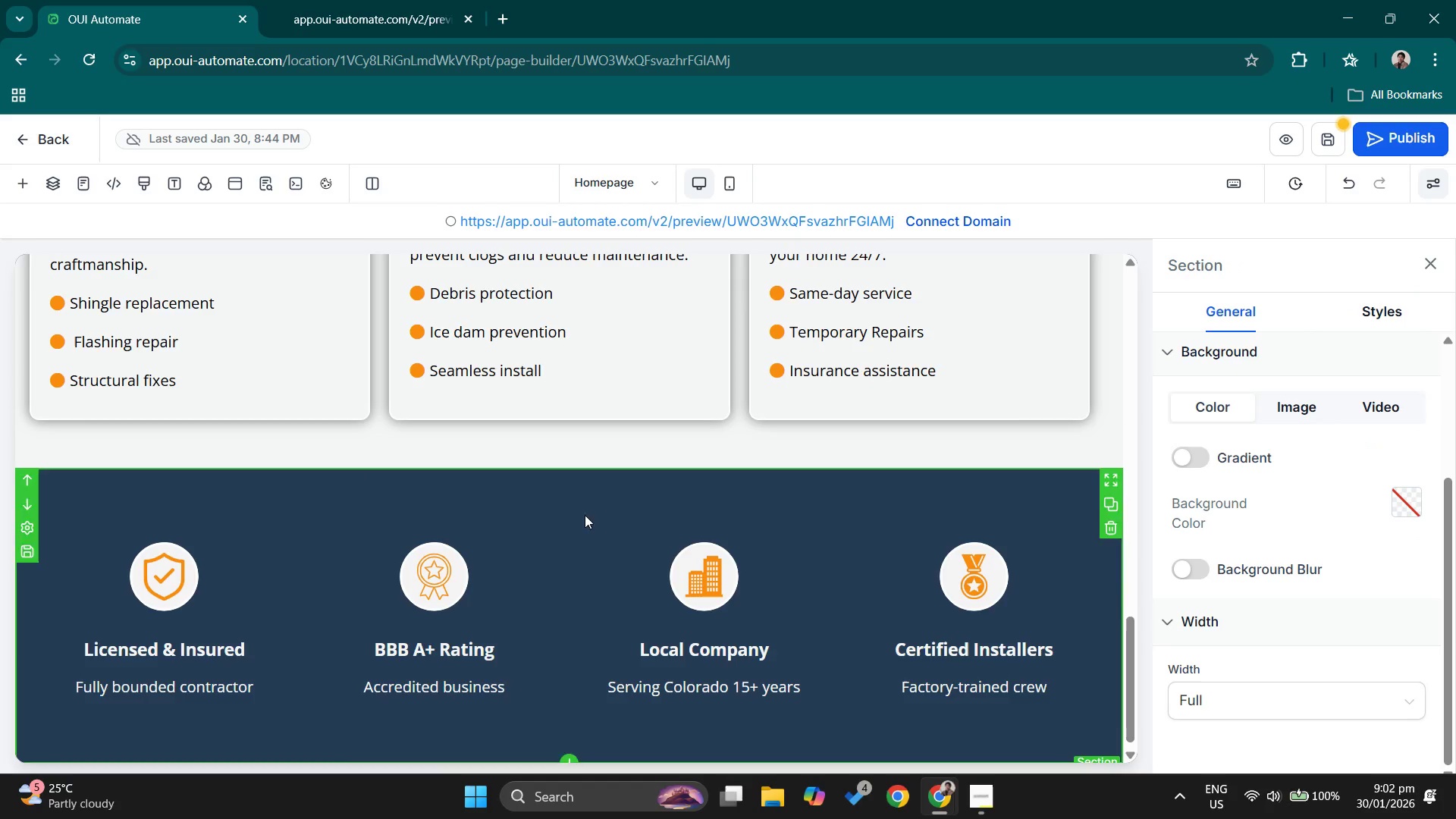 
scroll: coordinate [594, 515], scroll_direction: down, amount: 2.0
 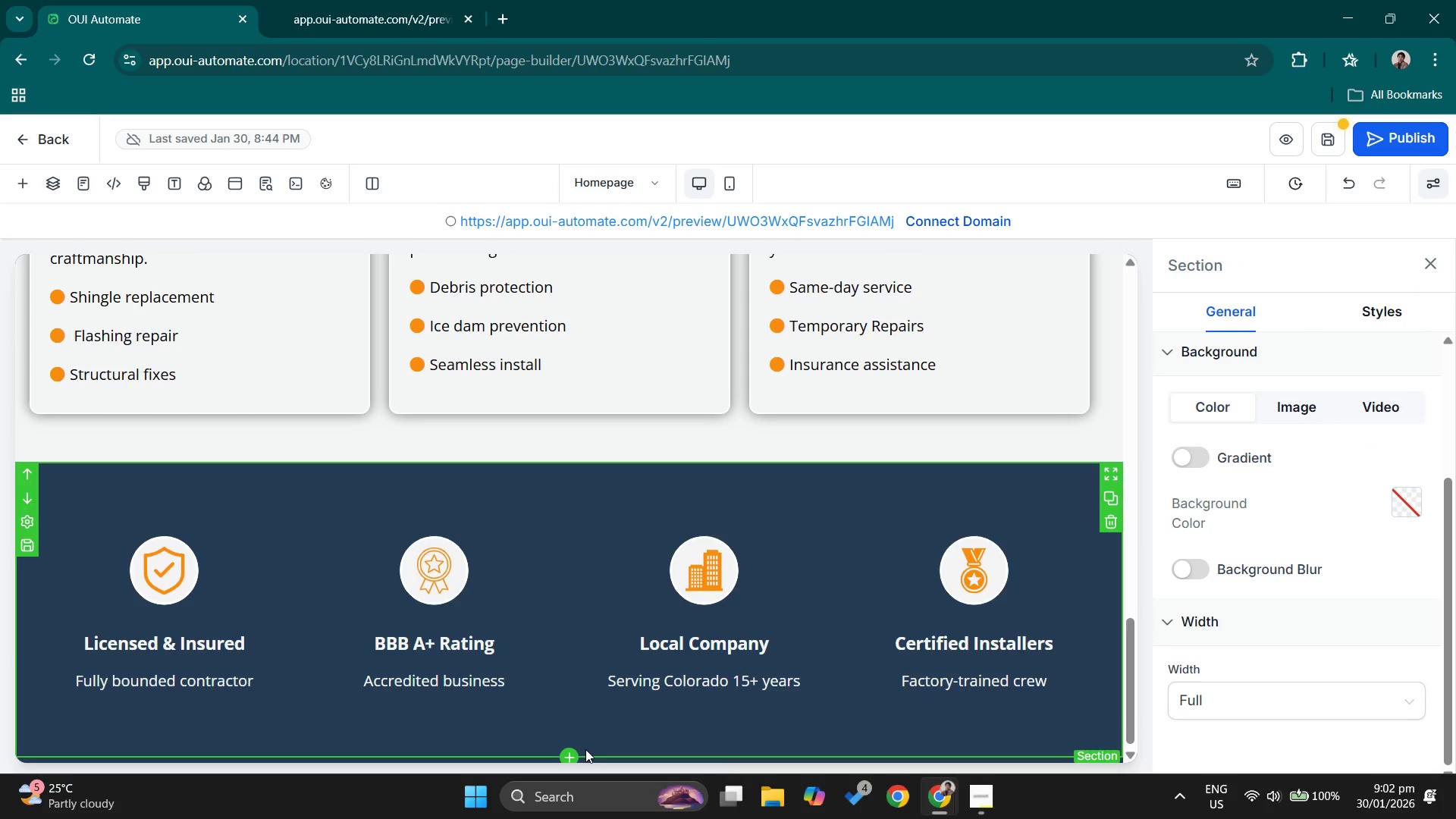 
wait(5.02)
 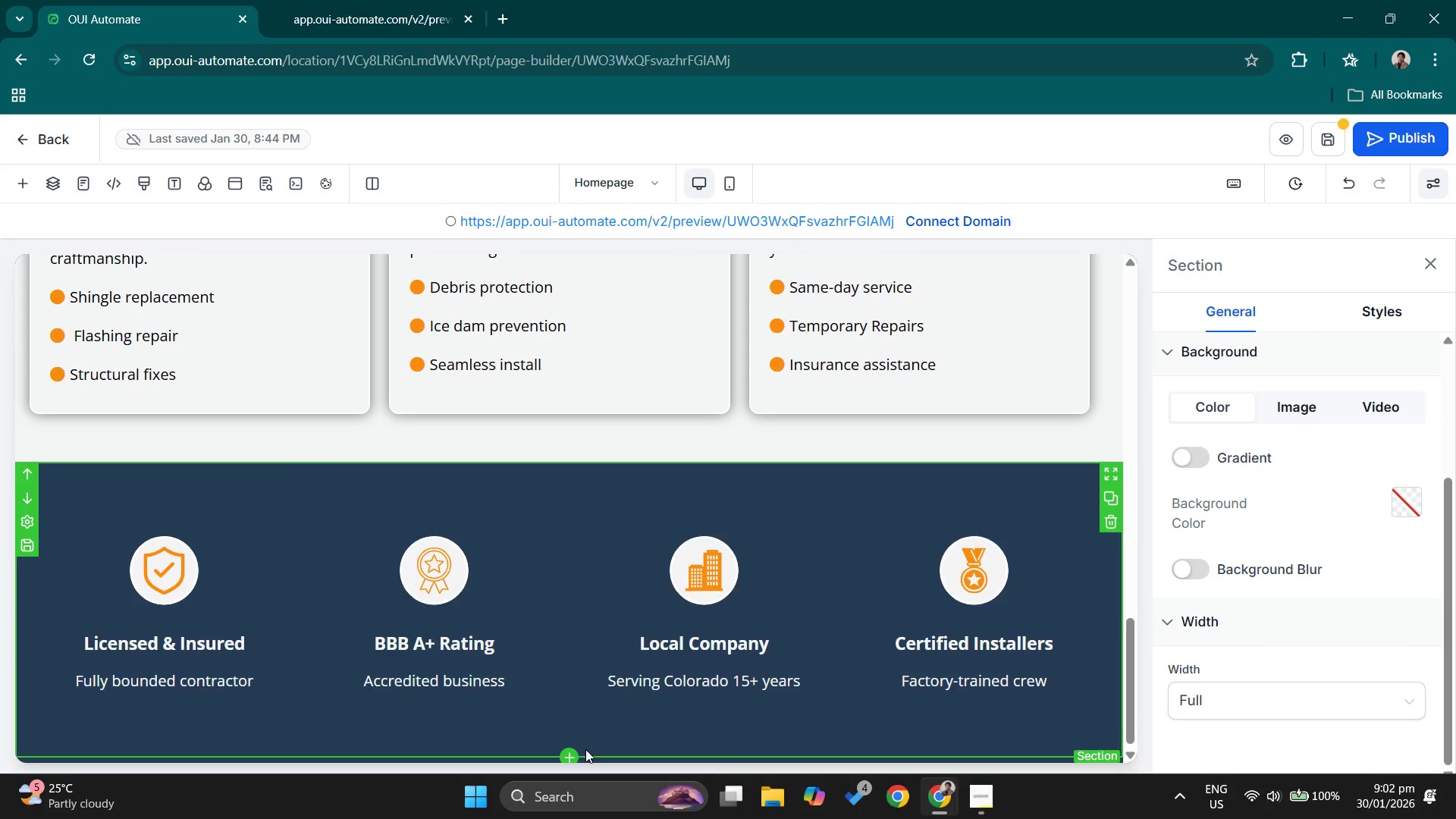 
left_click([573, 758])
 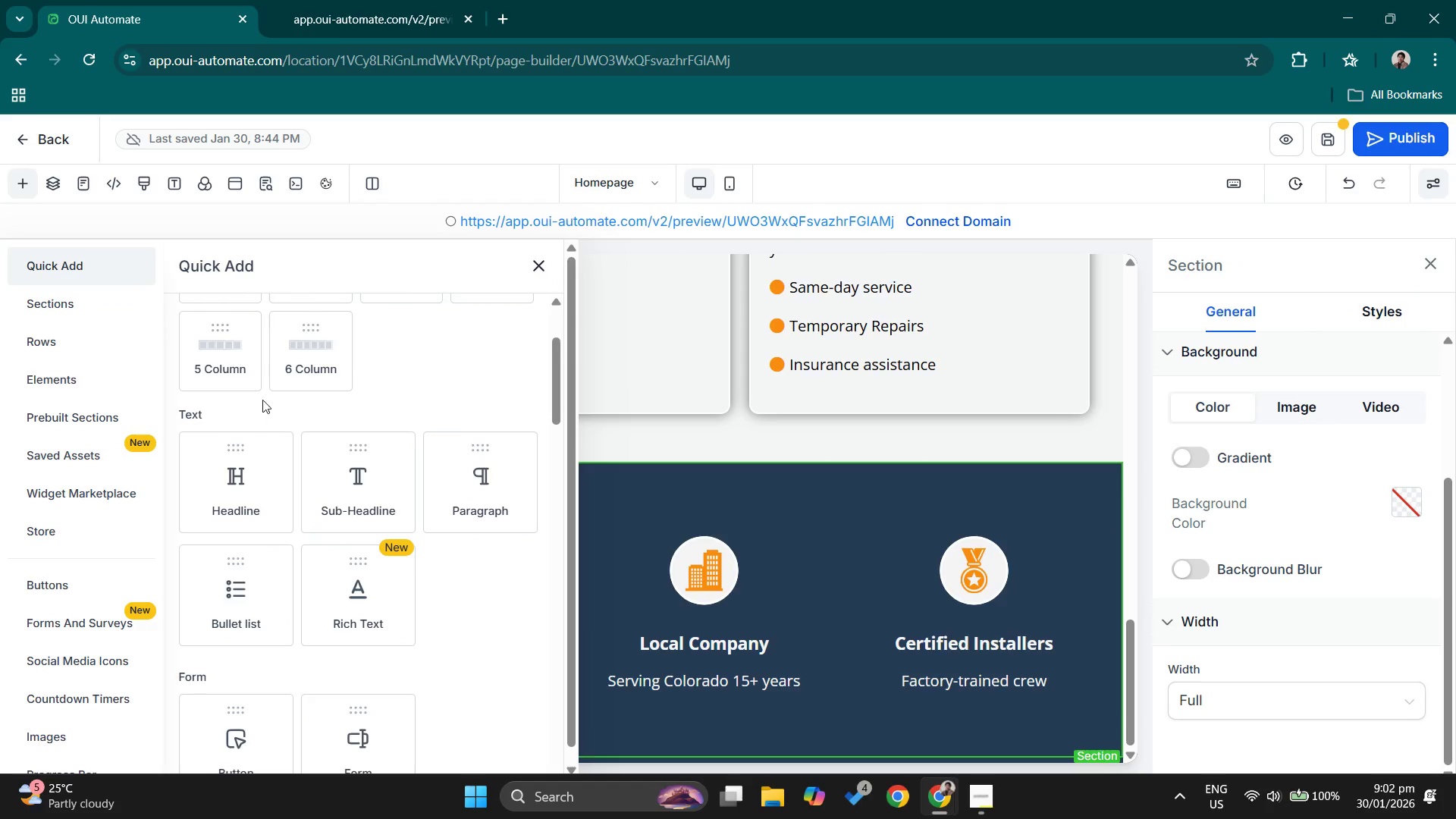 
scroll: coordinate [281, 452], scroll_direction: up, amount: 3.0
 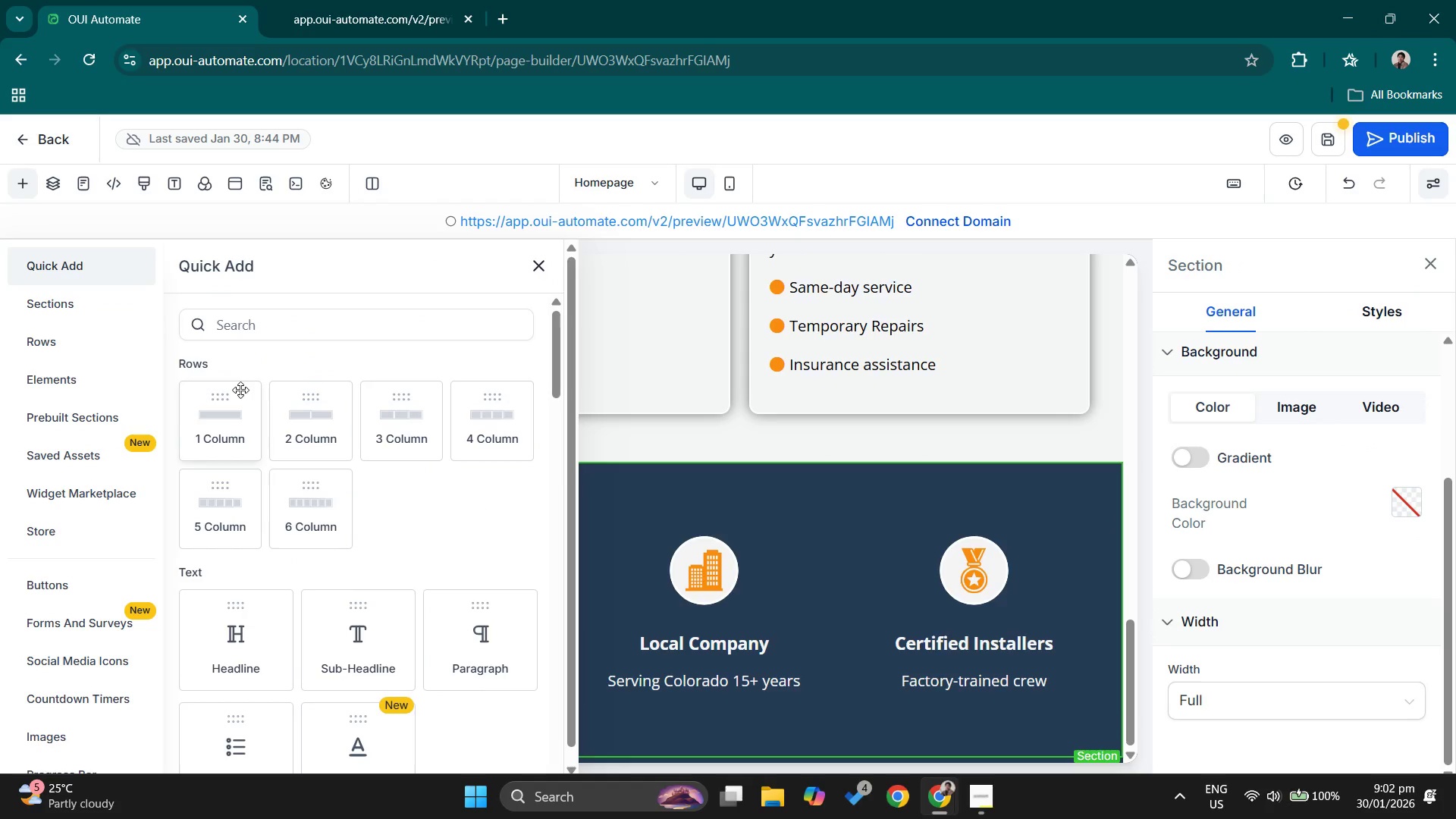 
left_click([237, 417])
 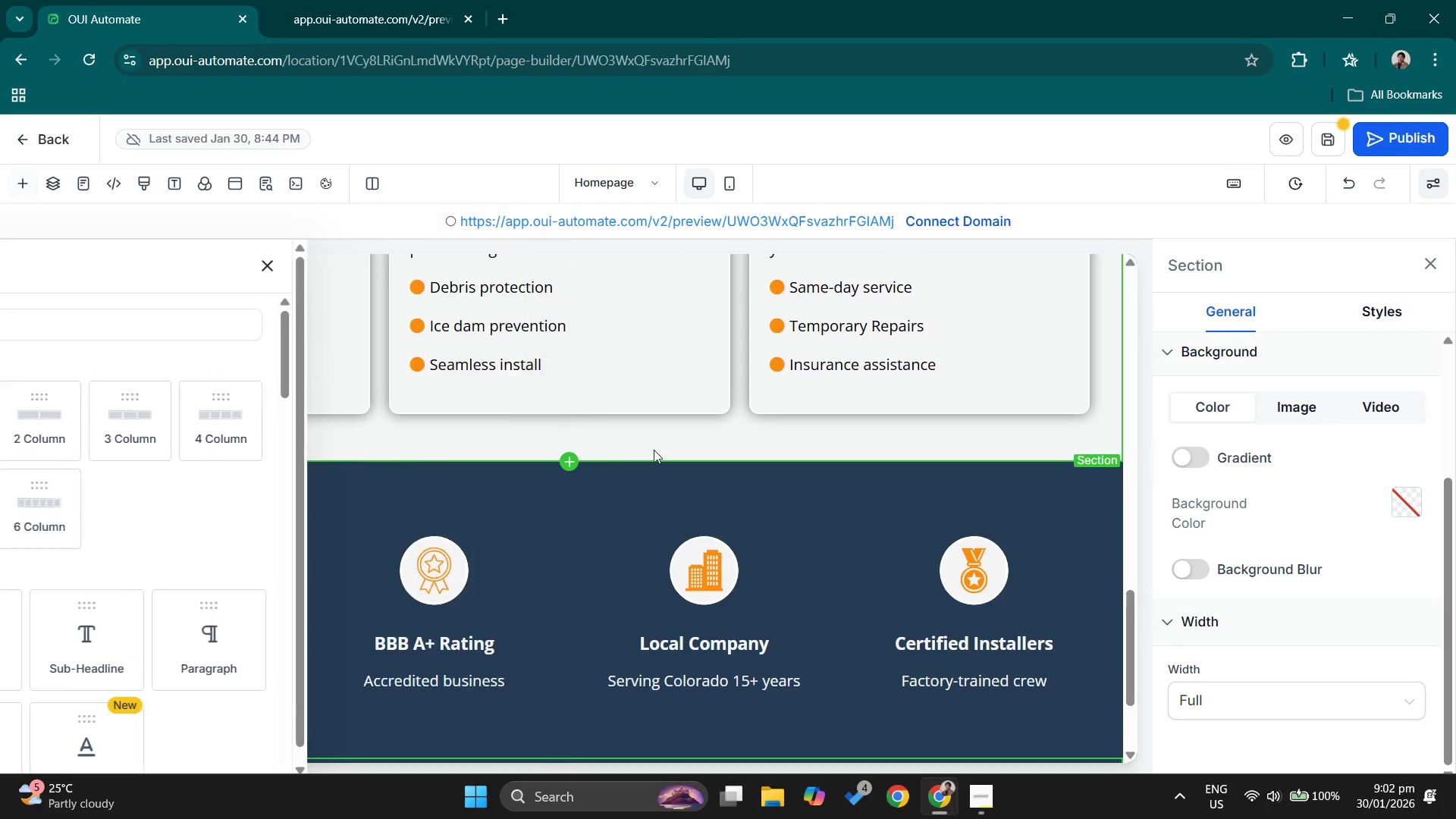 
scroll: coordinate [670, 478], scroll_direction: down, amount: 9.0
 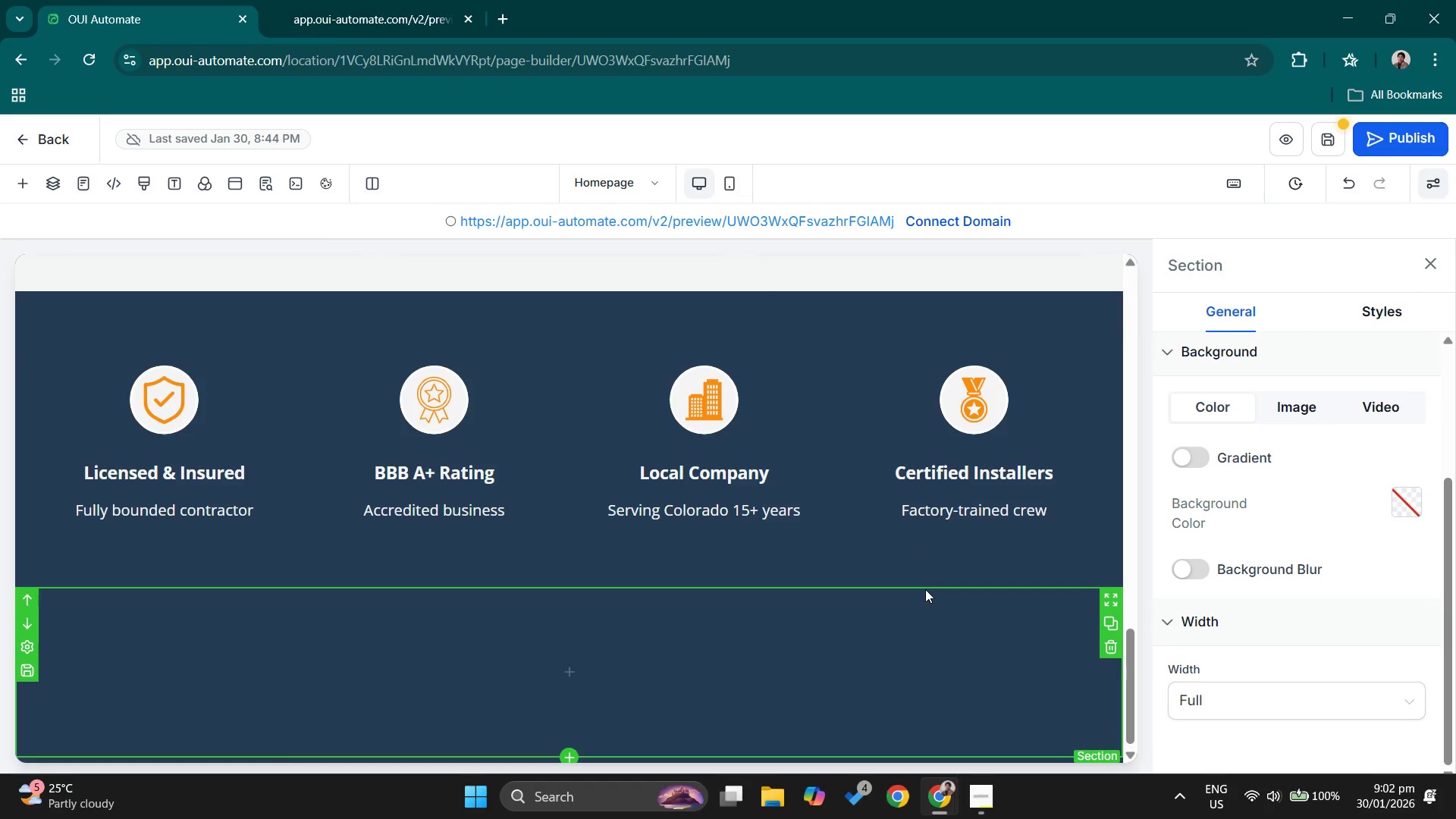 
left_click([925, 589])
 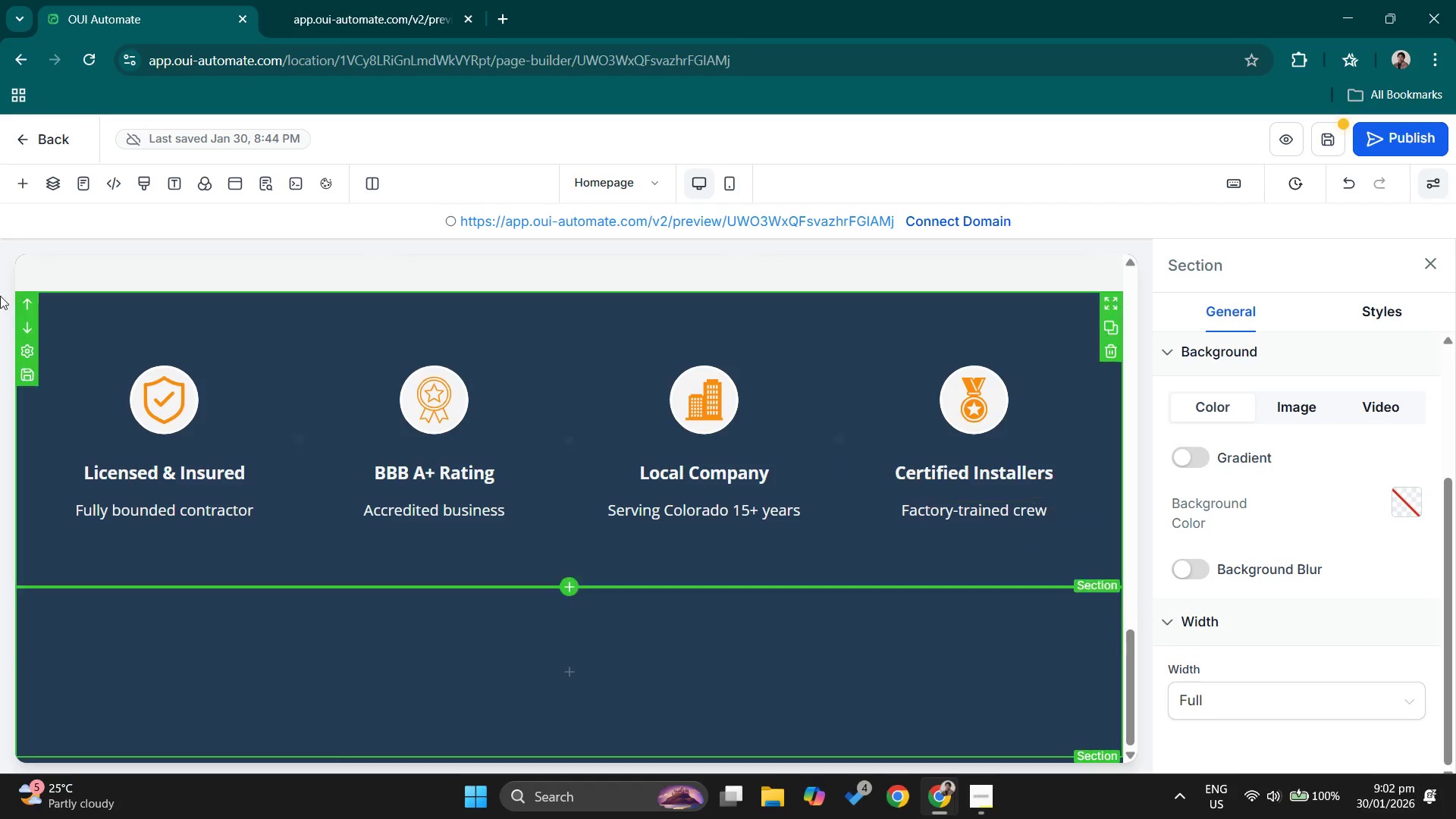 
mouse_move([43, 201])
 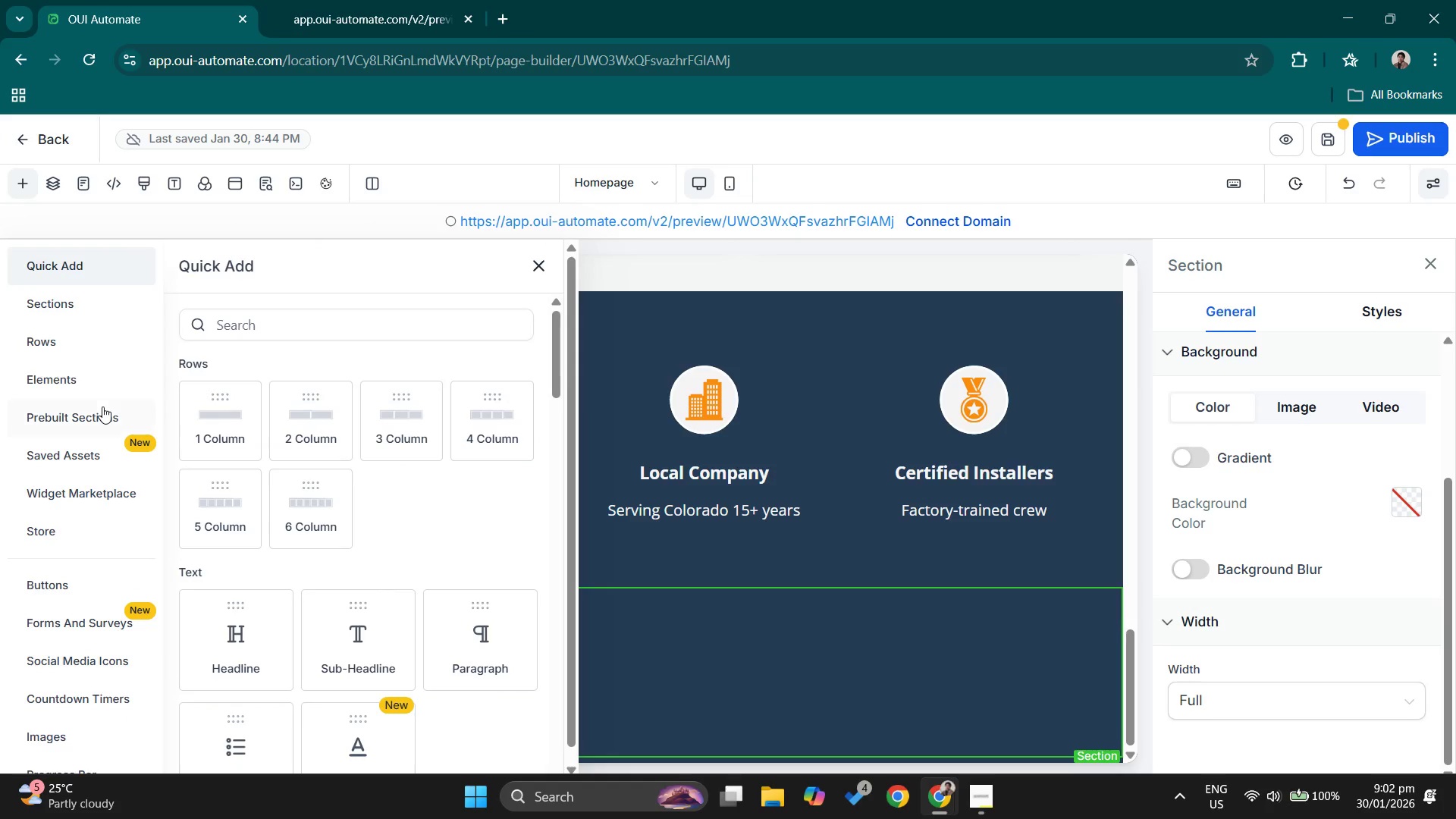 
left_click([99, 414])
 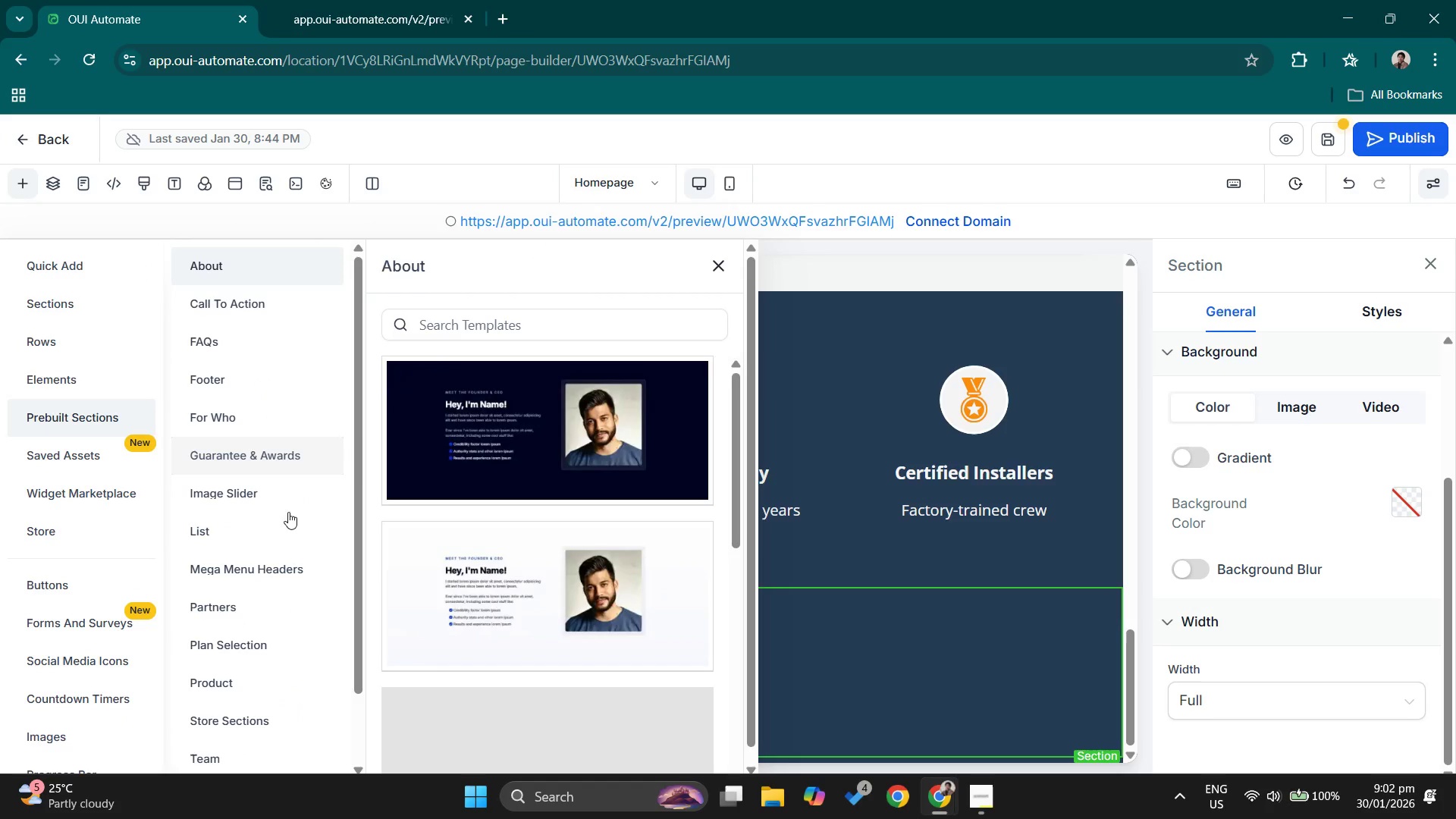 
scroll: coordinate [255, 730], scroll_direction: down, amount: 2.0
 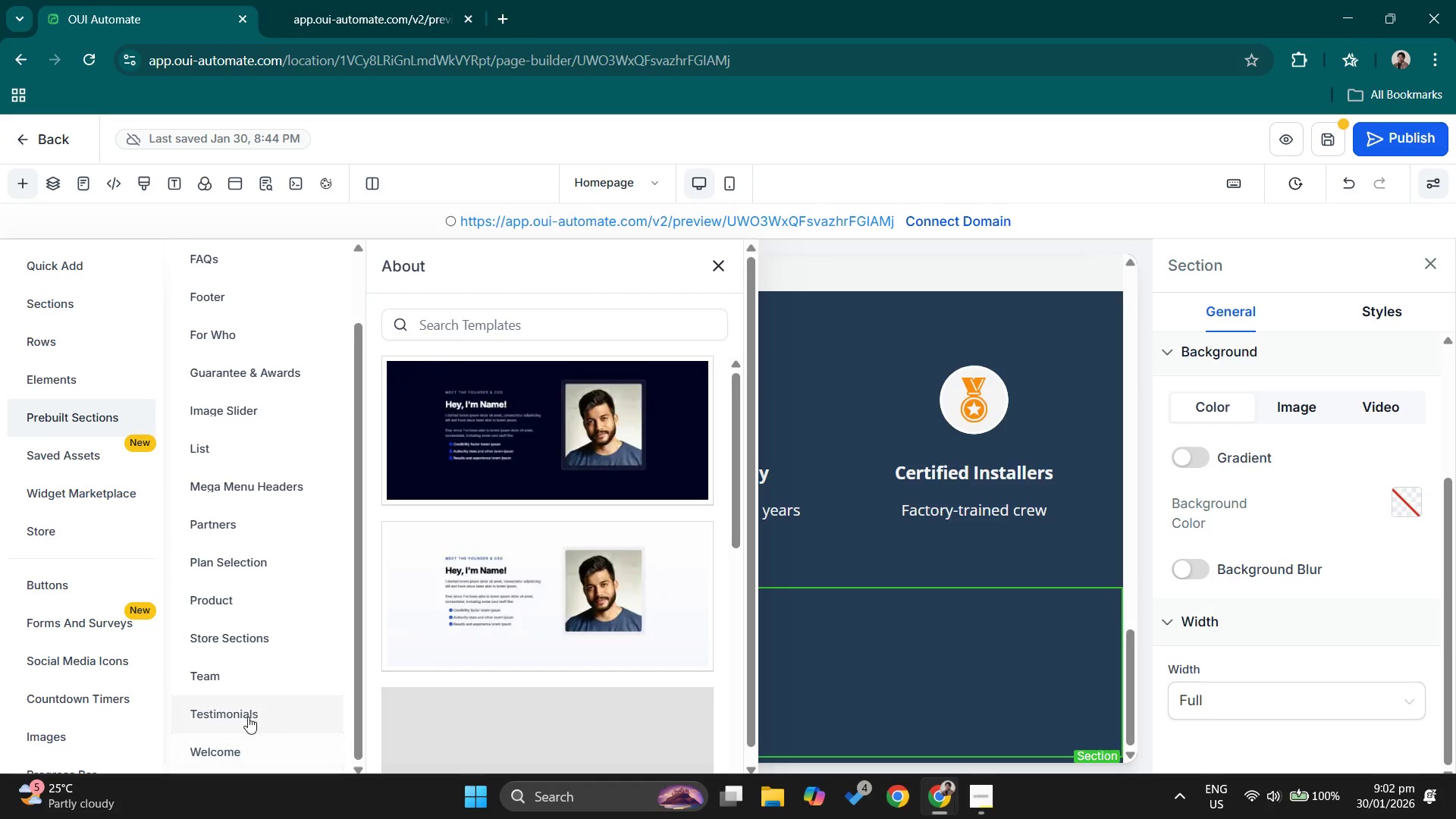 
left_click([248, 717])
 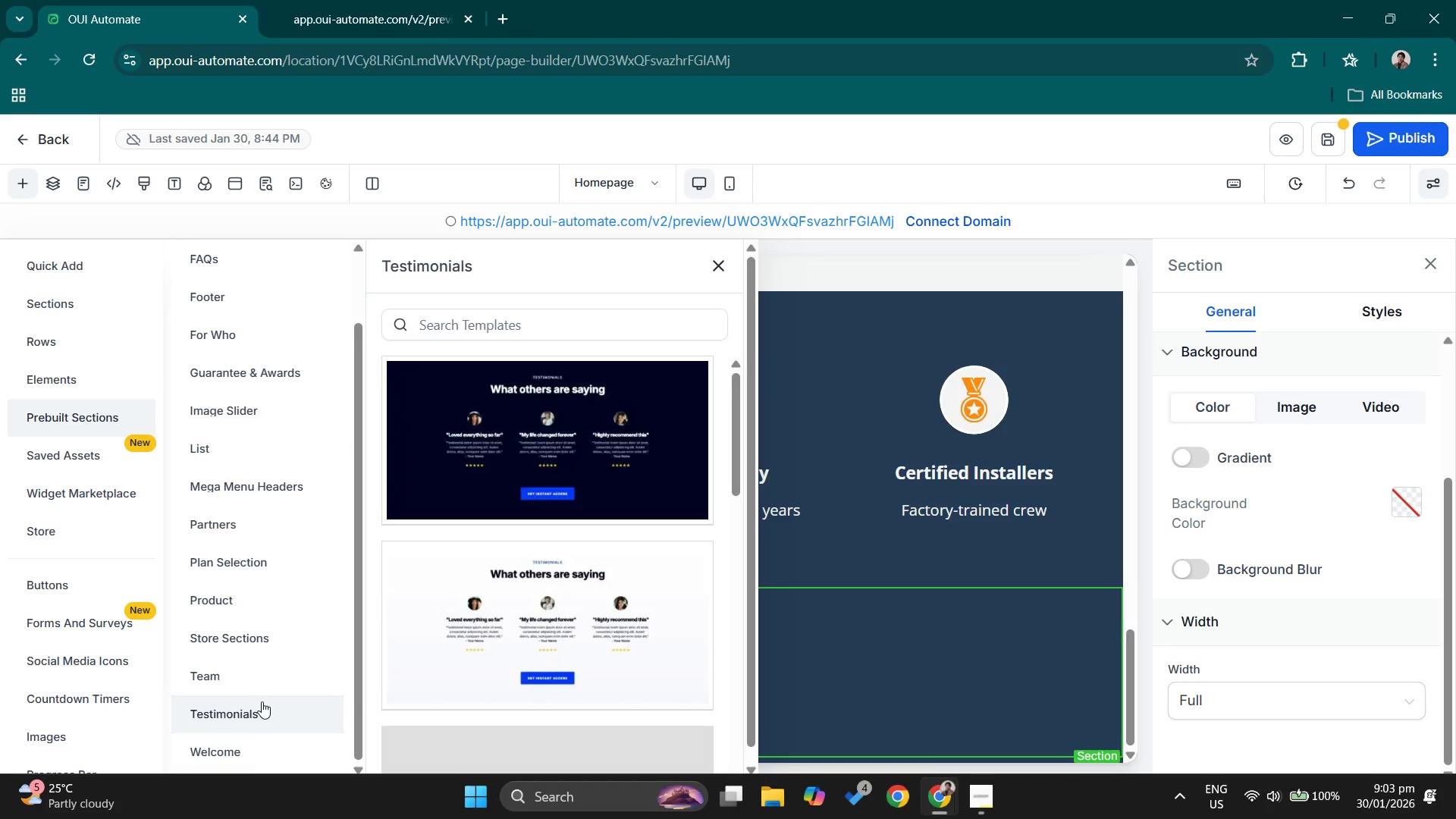 
scroll: coordinate [520, 624], scroll_direction: down, amount: 10.0
 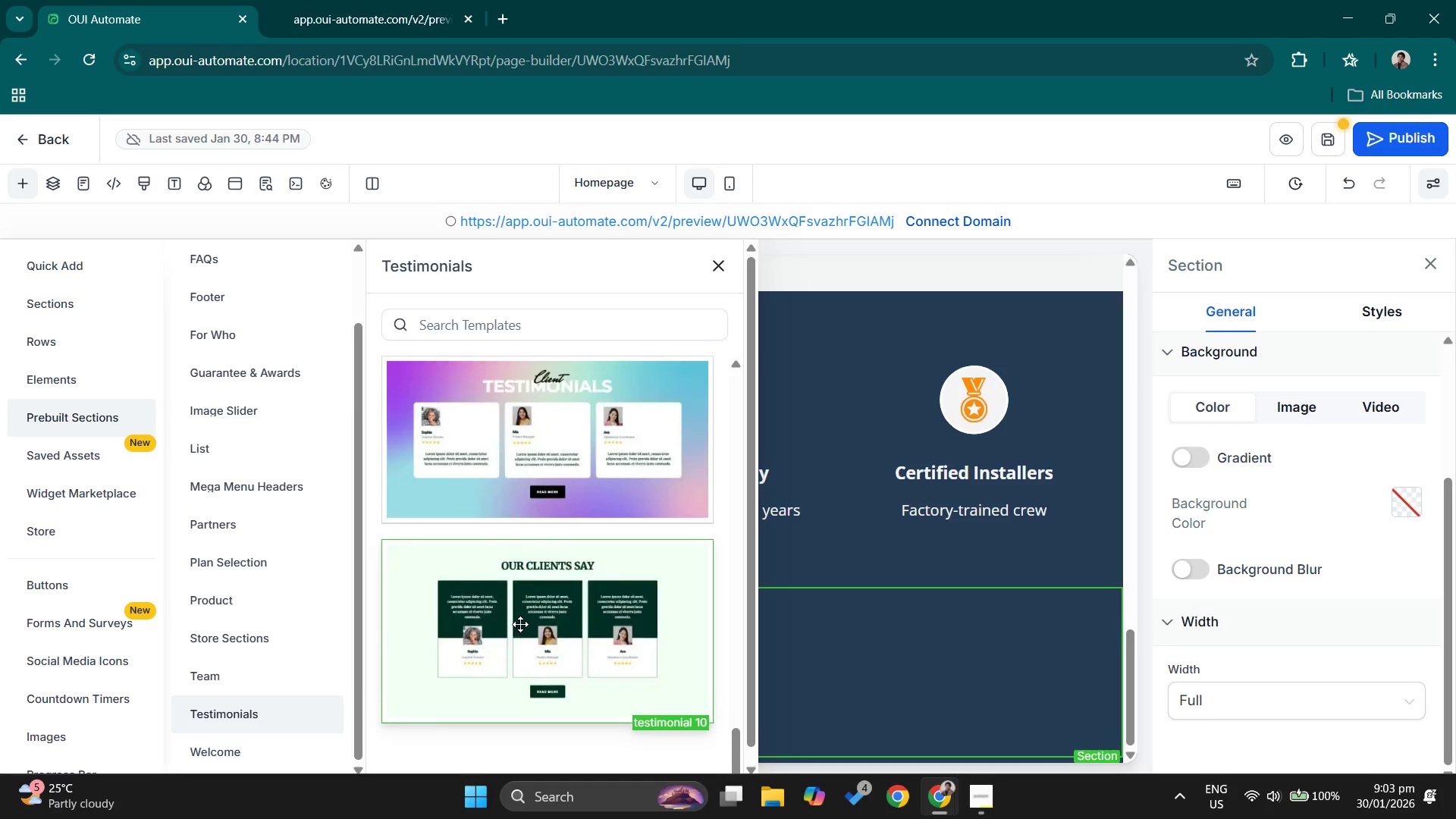 
scroll: coordinate [520, 624], scroll_direction: up, amount: 5.0
 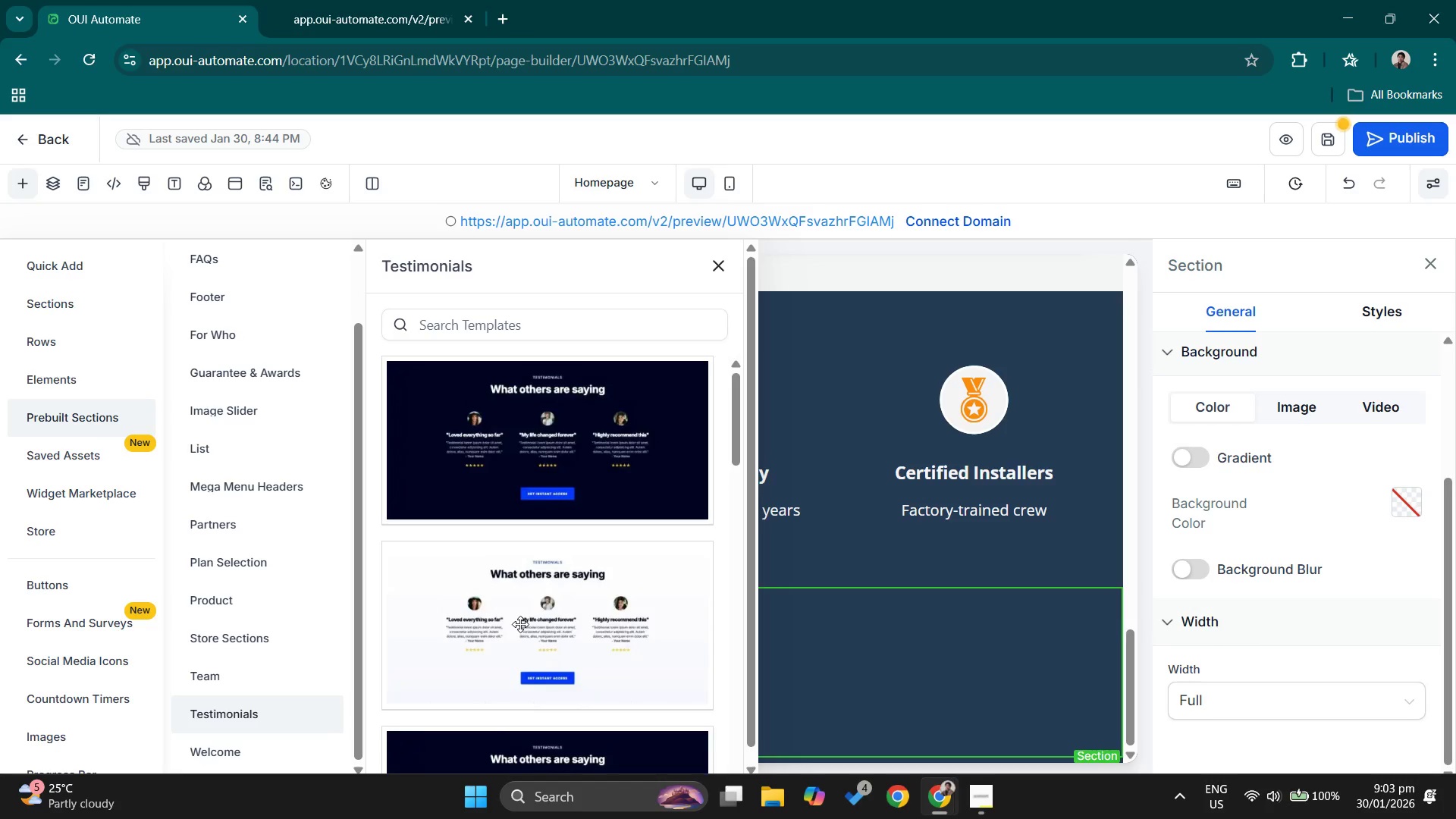 
scroll: coordinate [520, 624], scroll_direction: down, amount: 1.0
 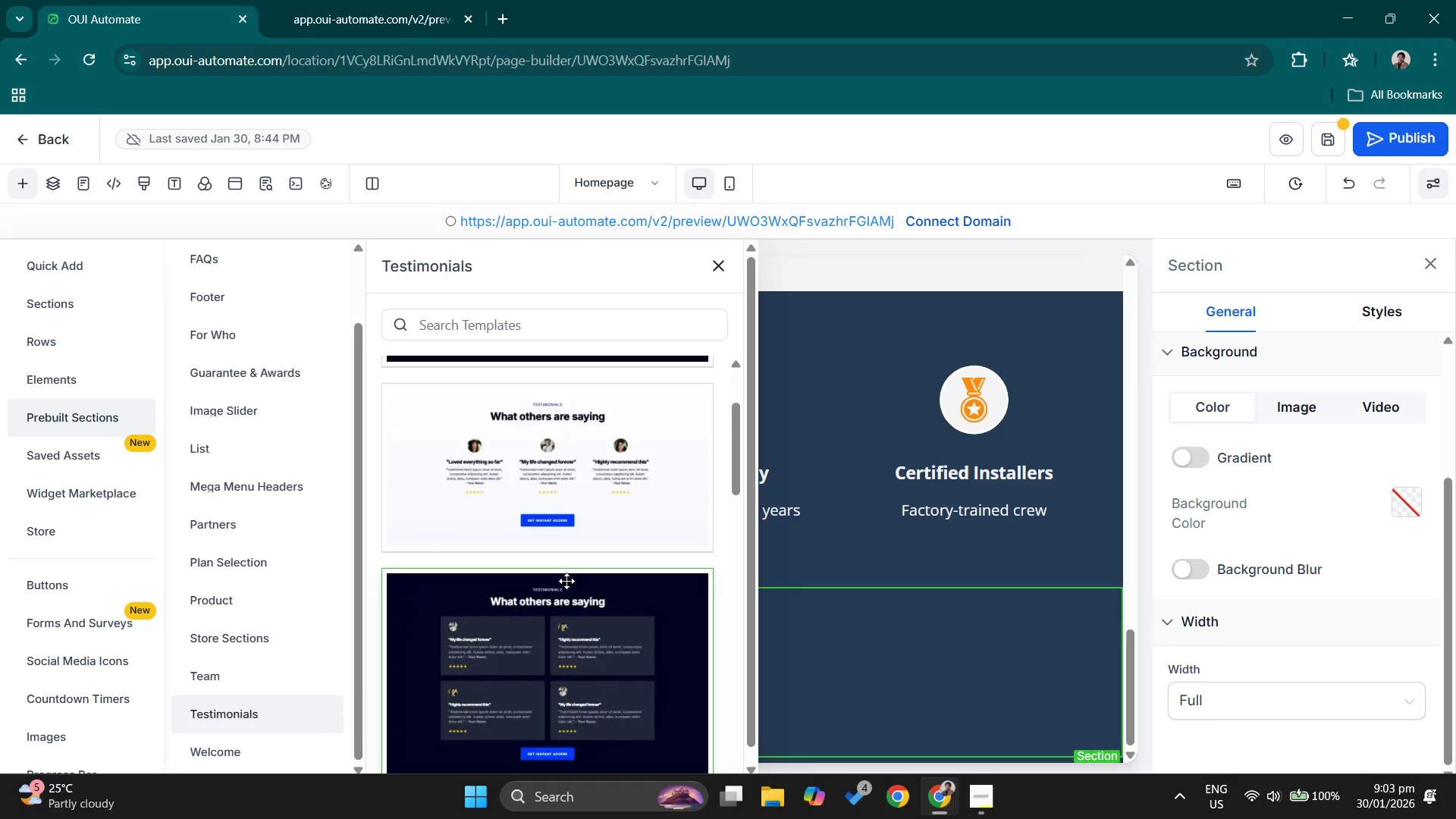 
scroll: coordinate [570, 441], scroll_direction: up, amount: 2.0
 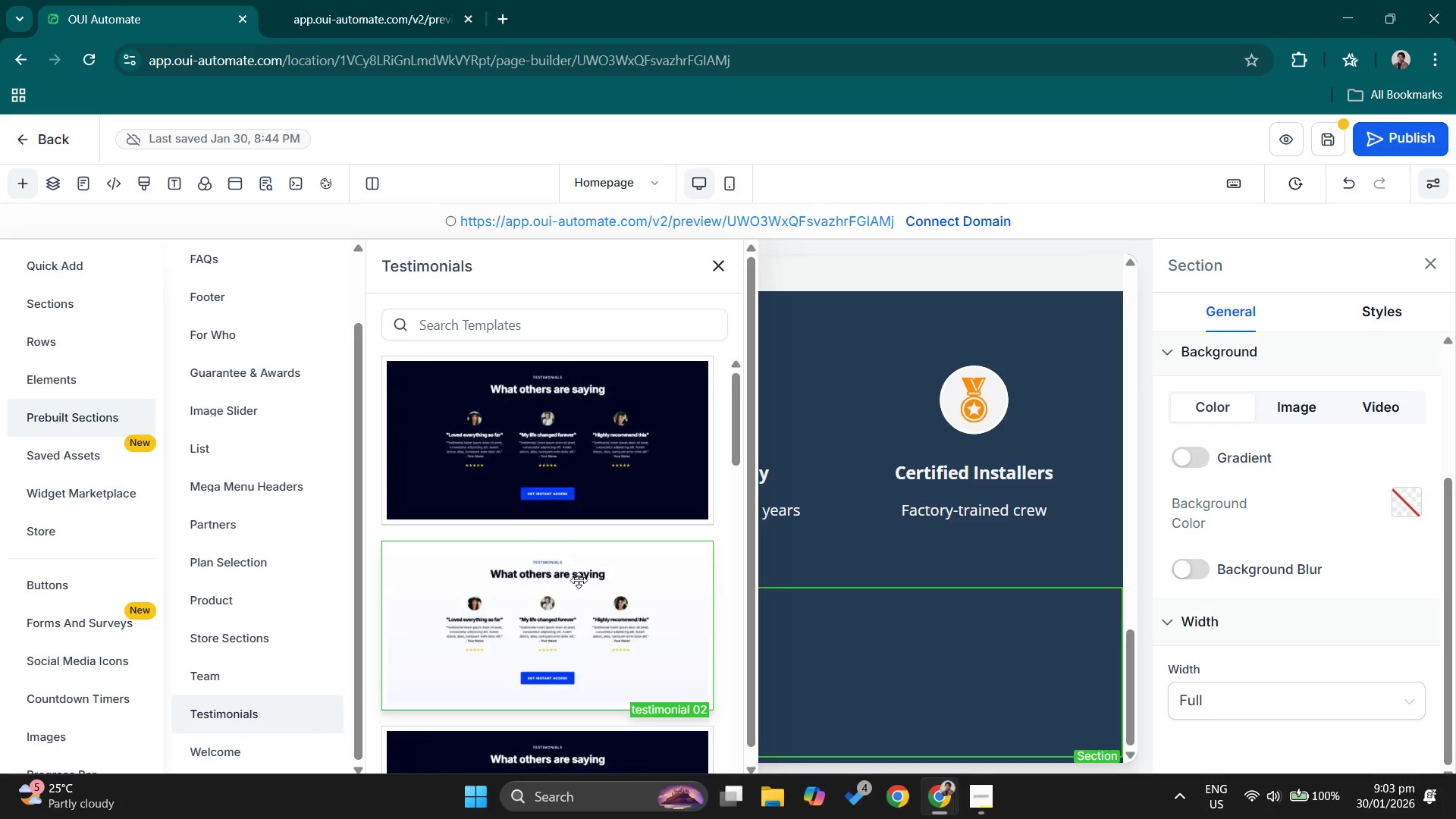 
left_click_drag(start_coordinate=[579, 578], to_coordinate=[776, 642])
 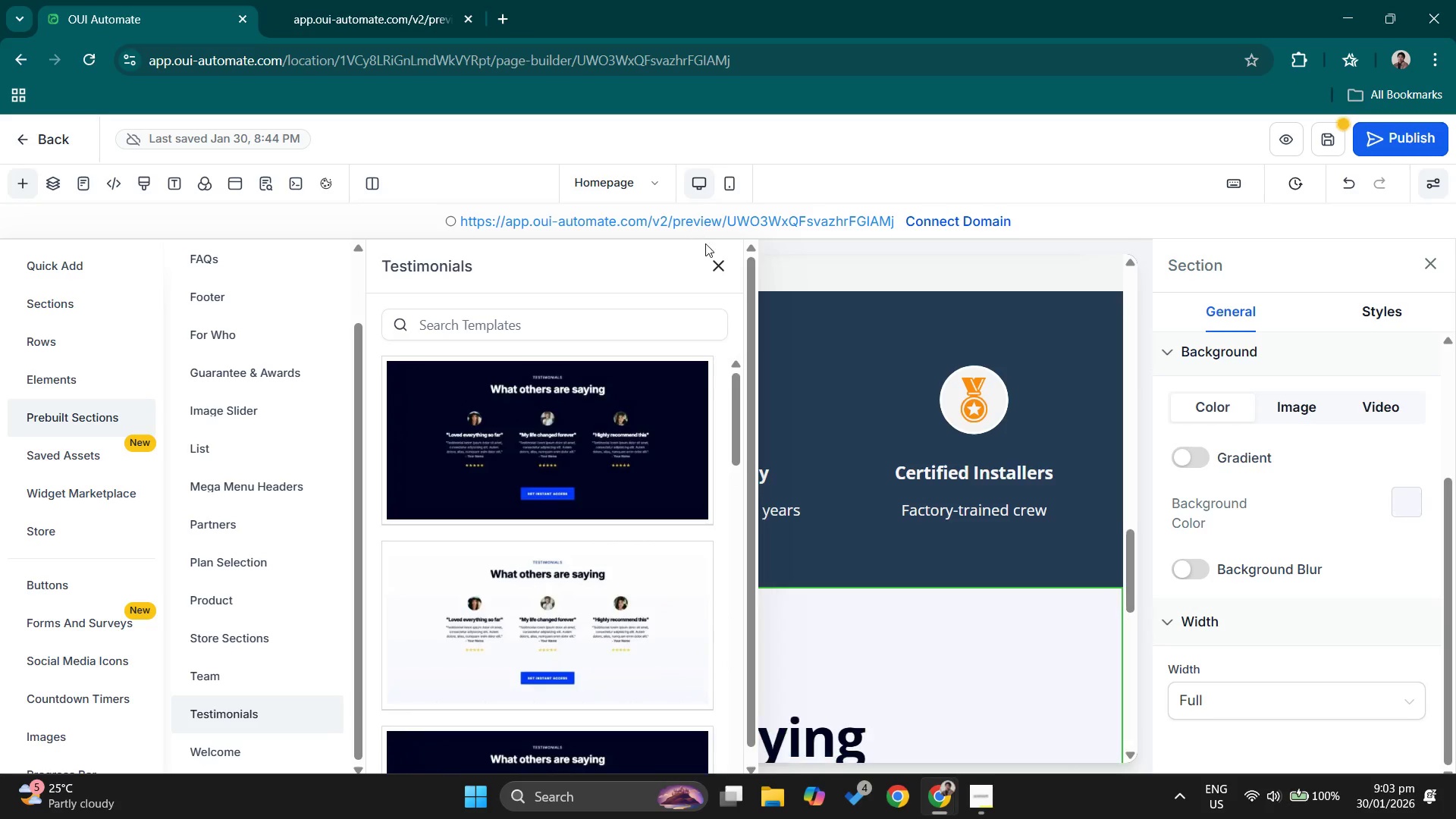 
left_click([722, 264])
 